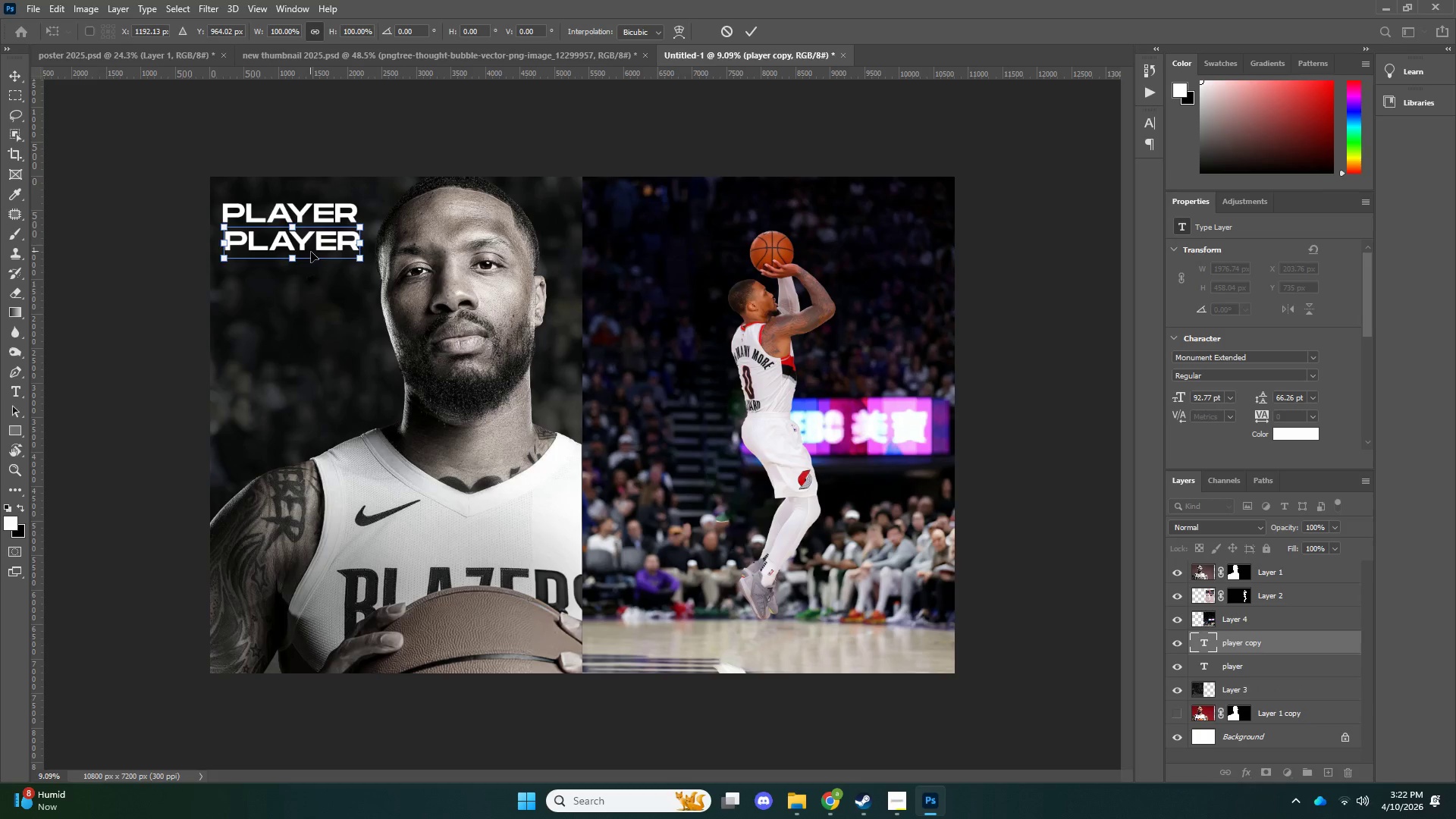 
key(NumpadEnter)
 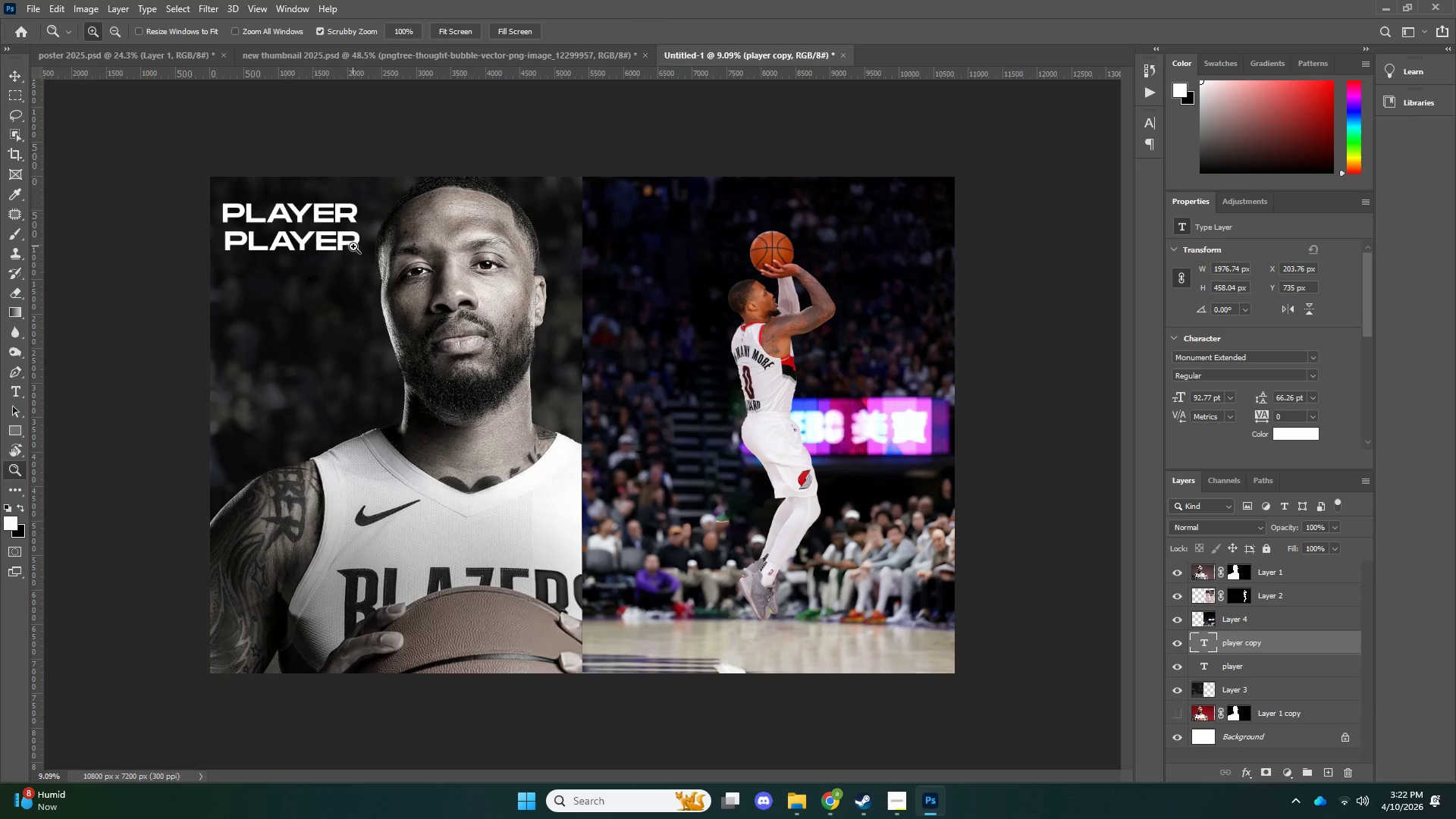 
type(tof the)
key(NumpadEnter)
 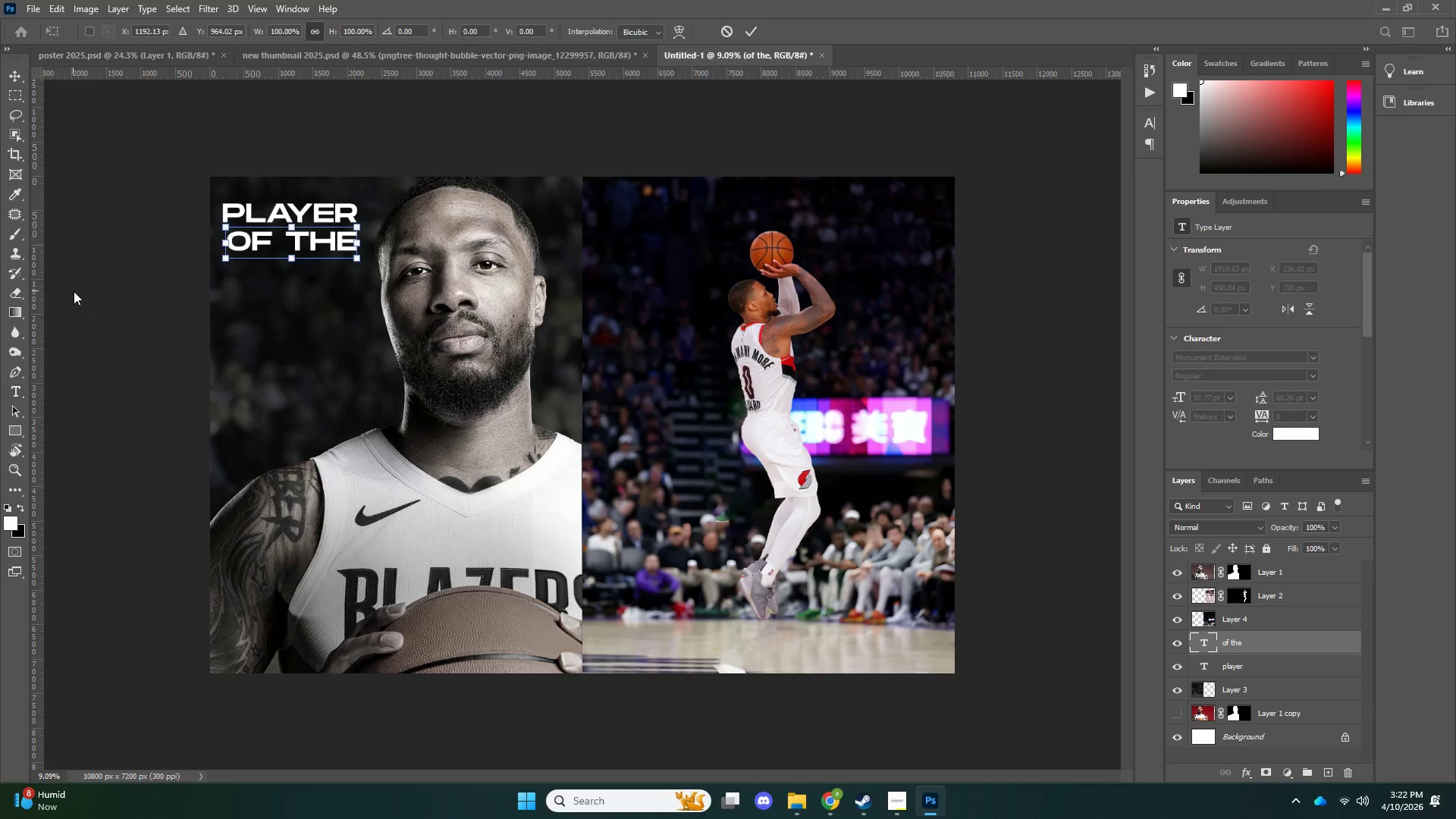 
left_click_drag(start_coordinate=[355, 243], to_coordinate=[76, 291])
 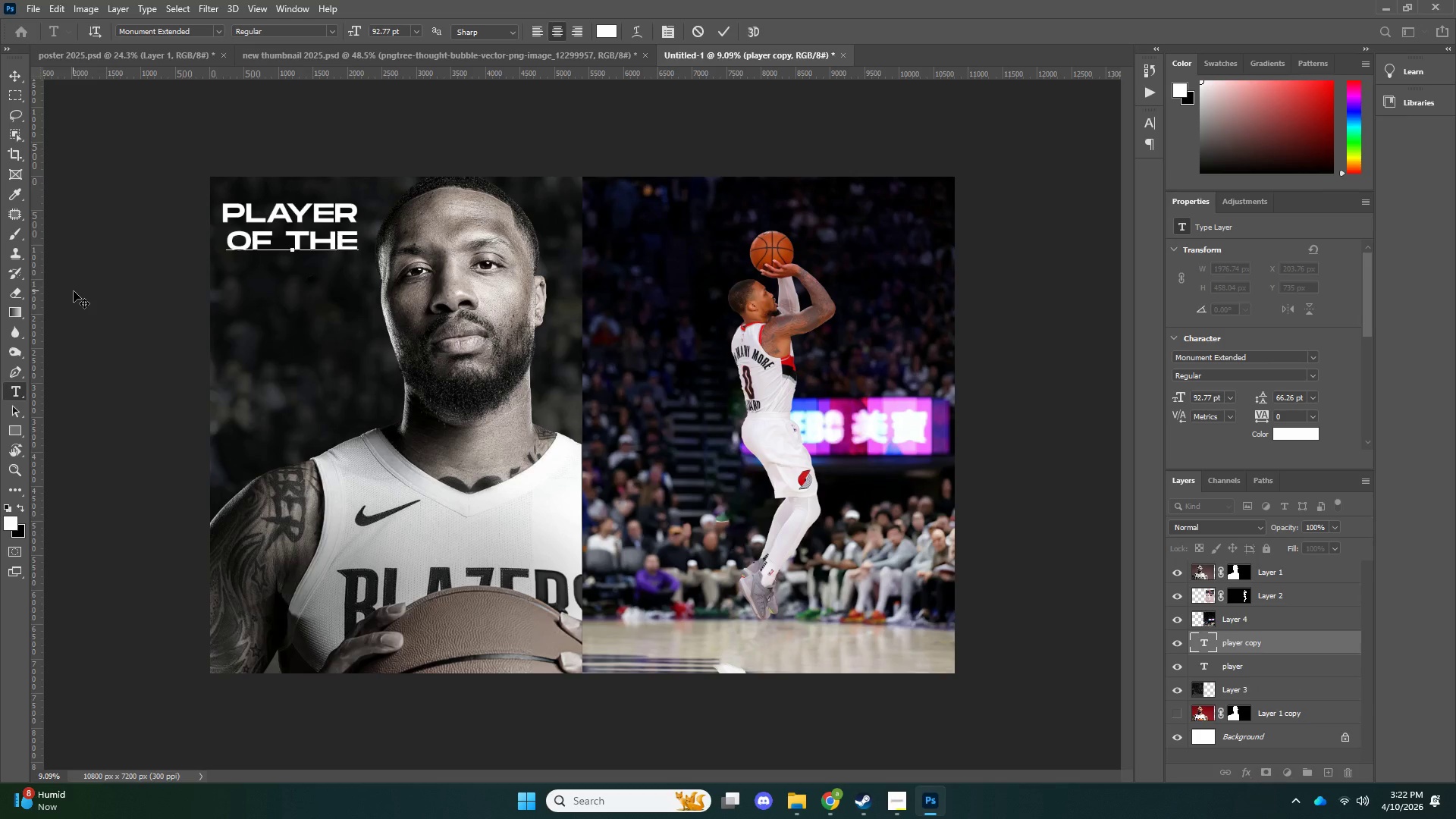 
key(Control+ControlLeft)
 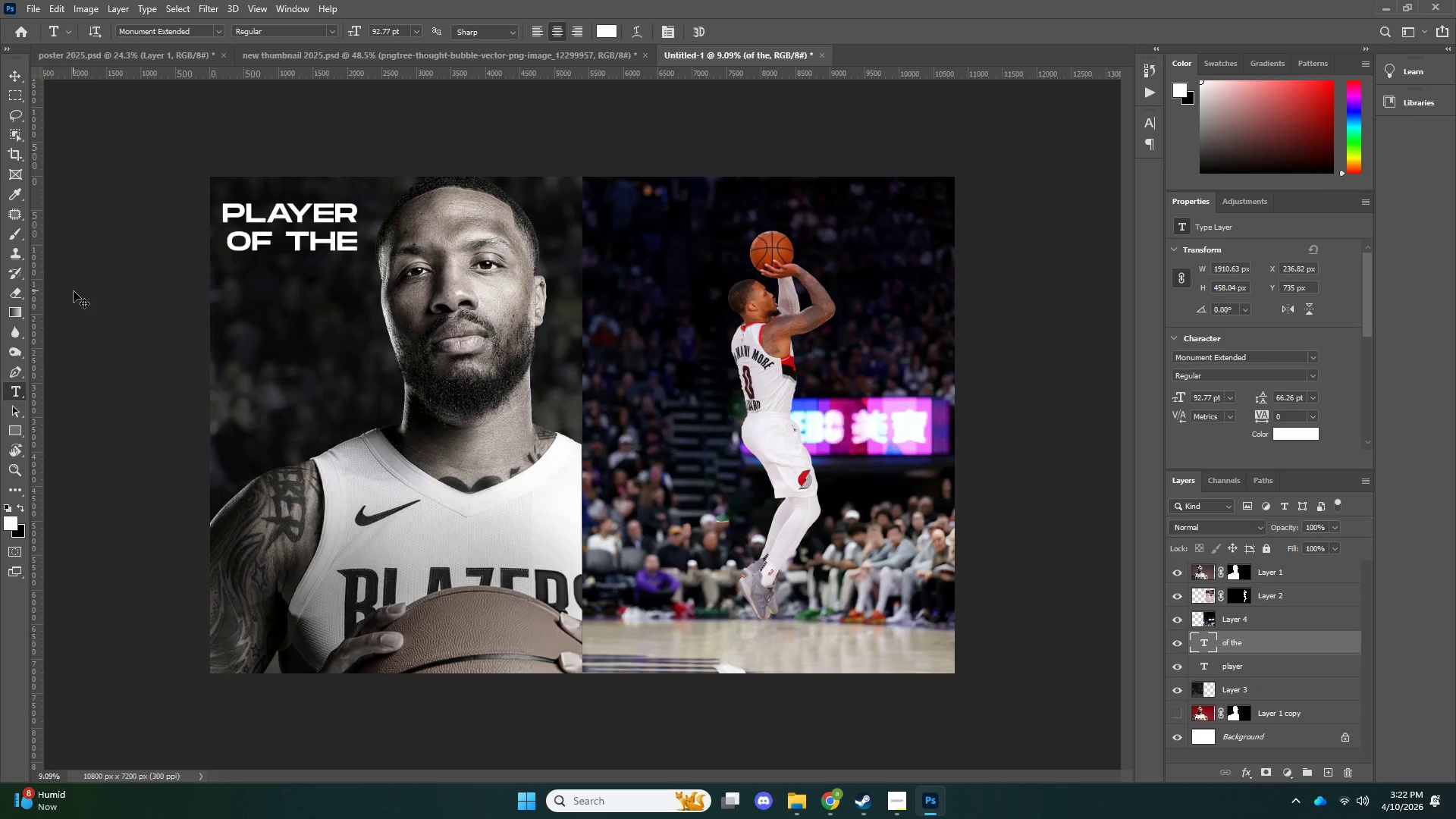 
key(Control+T)
 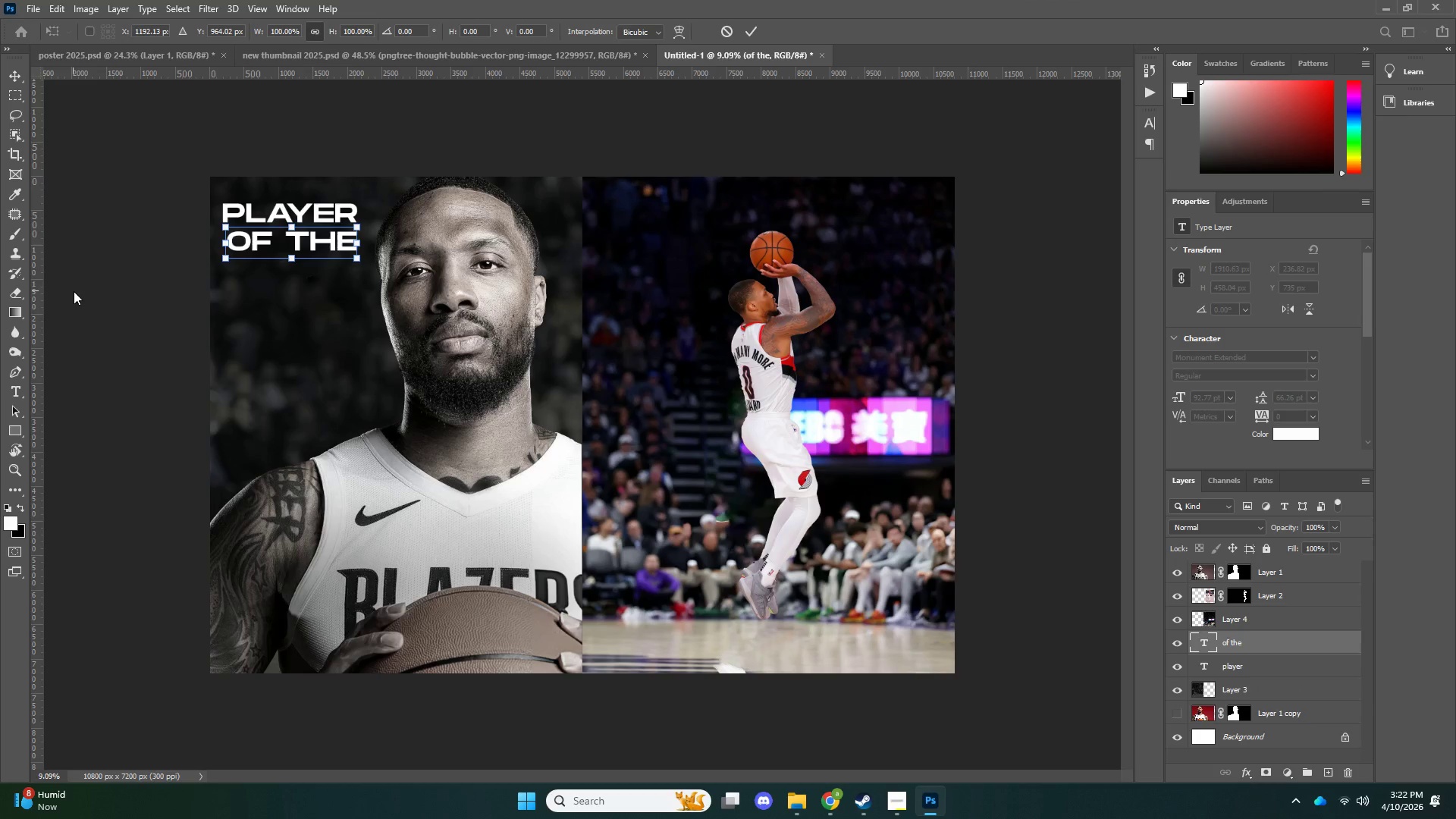 
key(ArrowLeft)
 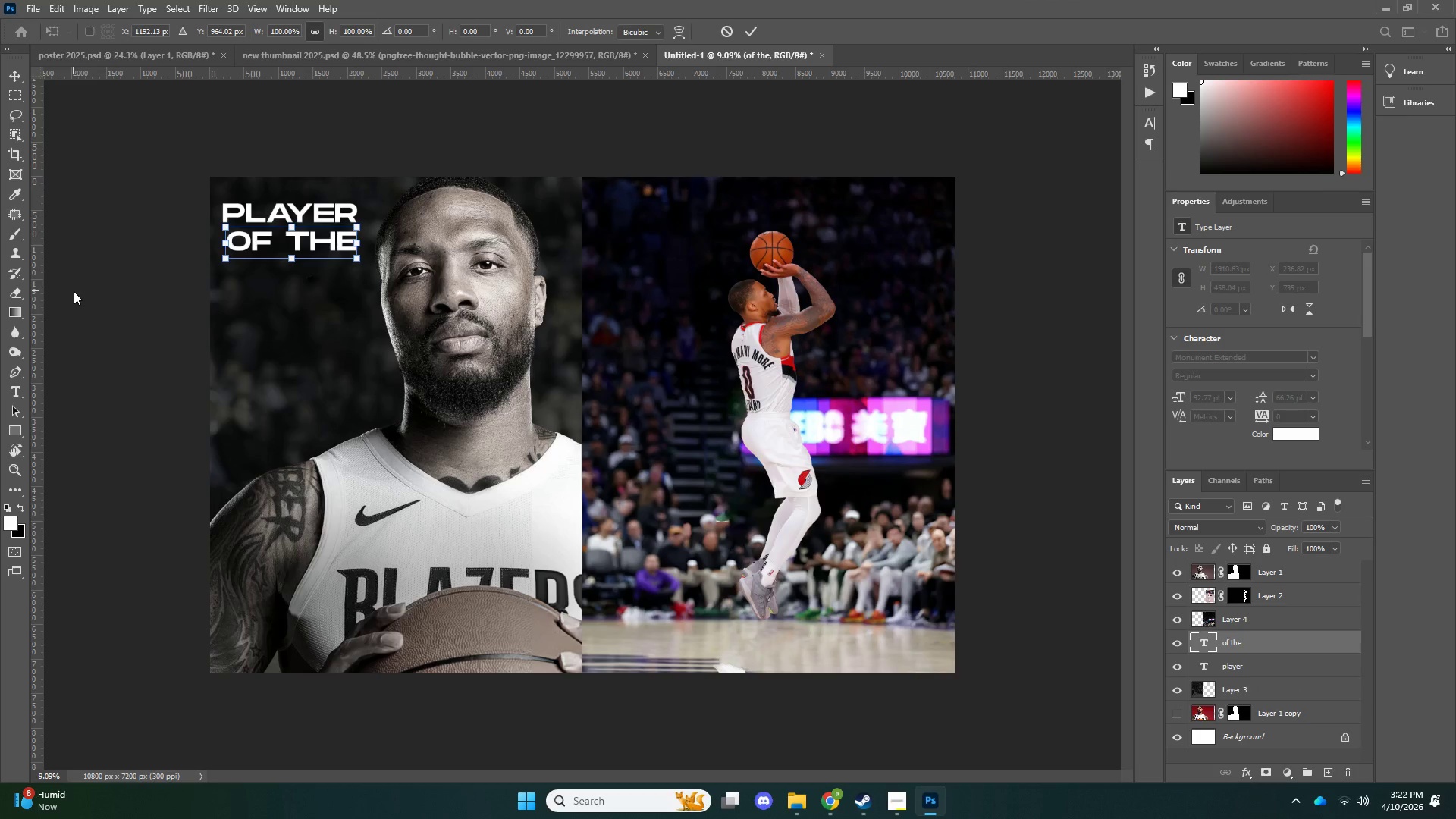 
key(ArrowLeft)
 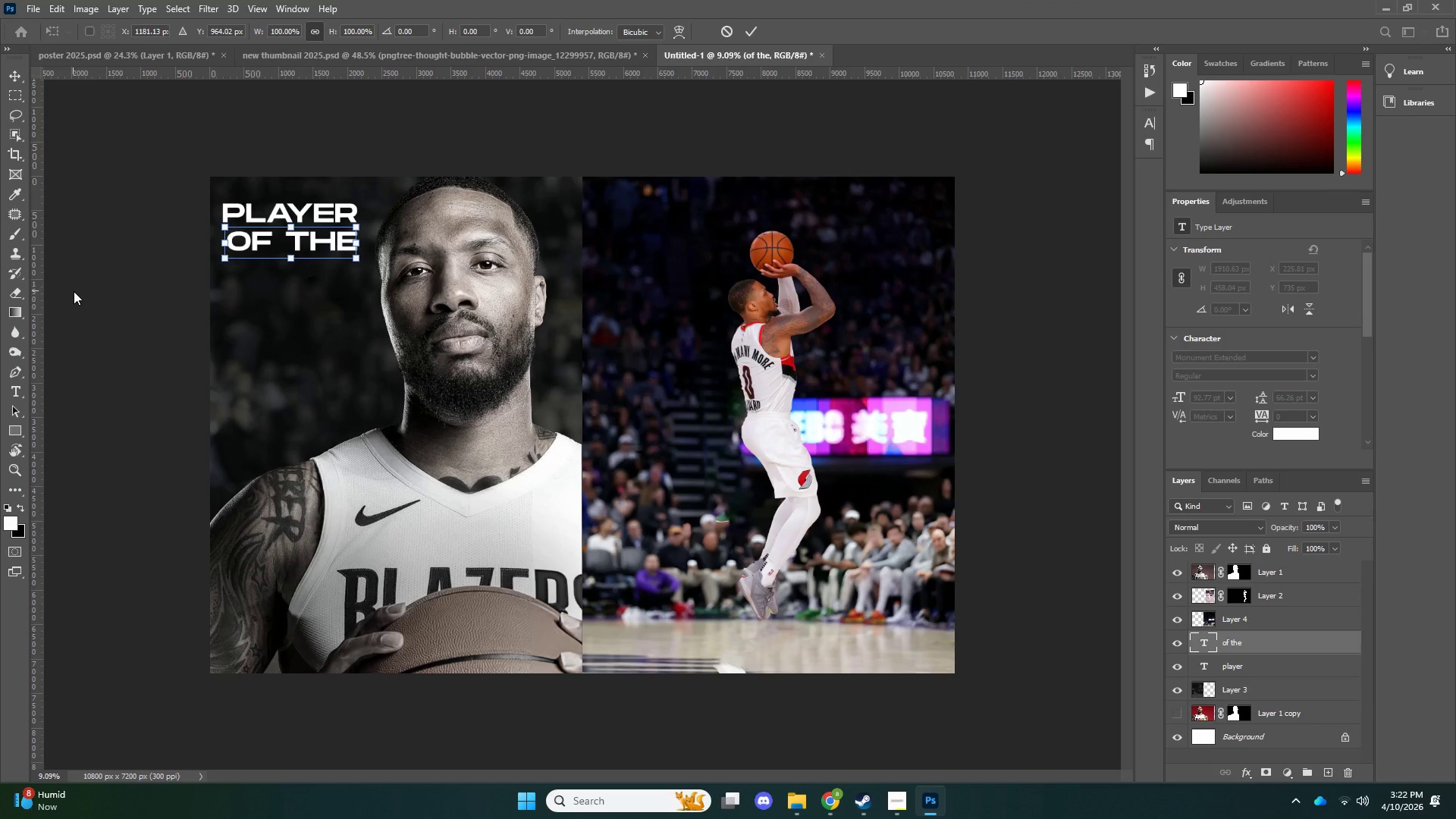 
key(ArrowLeft)
 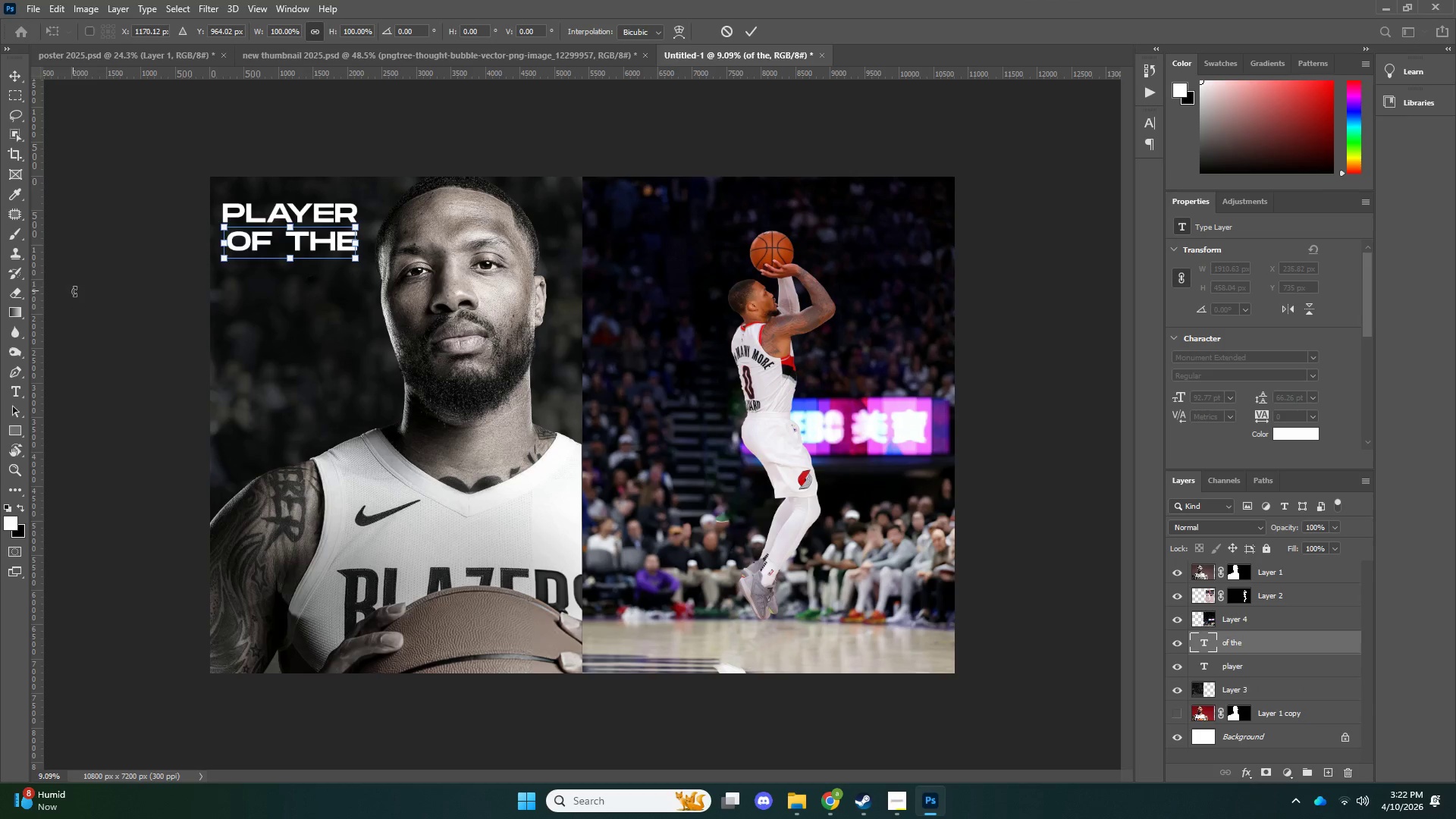 
key(ArrowLeft)
 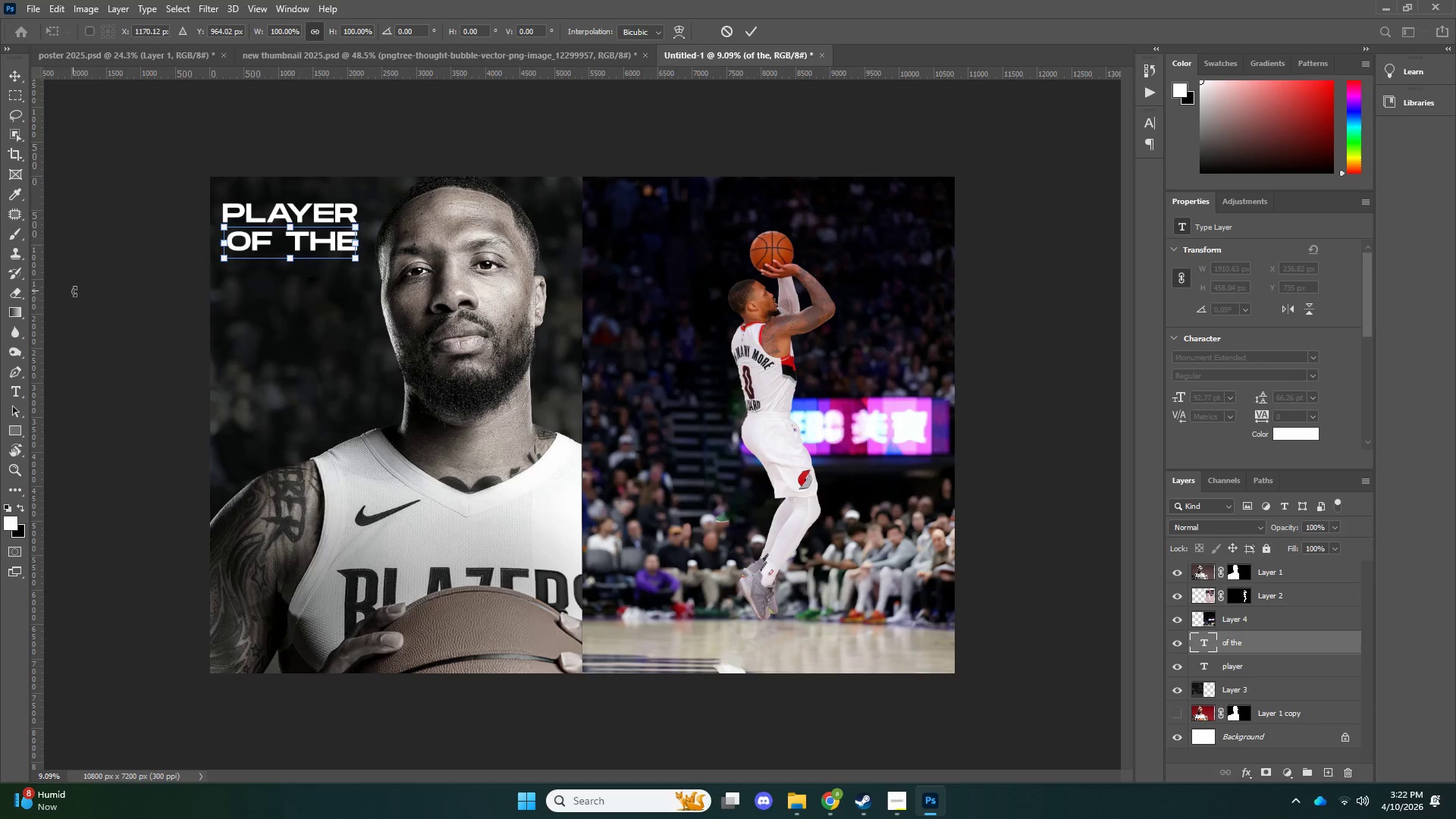 
key(ArrowLeft)
 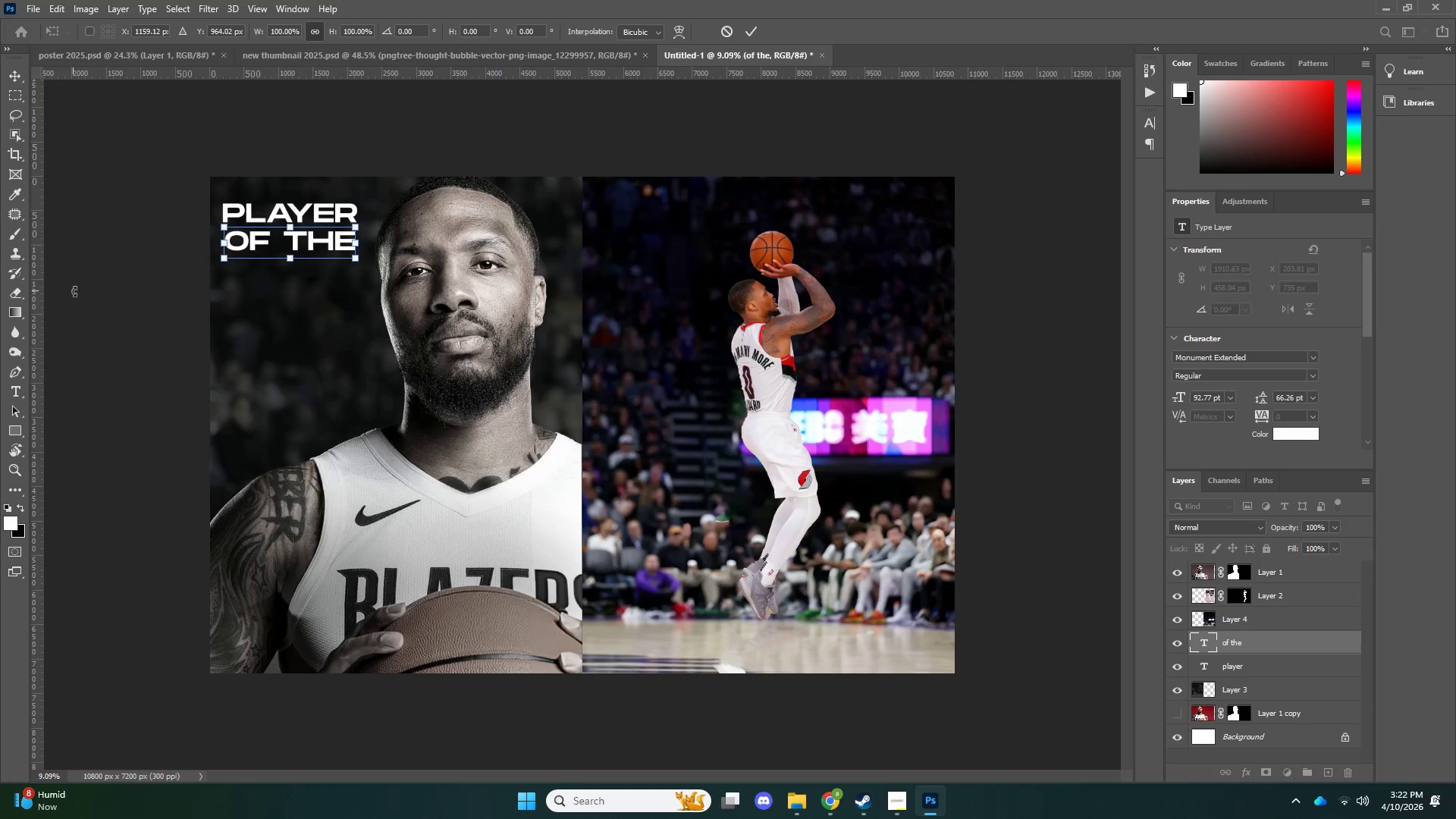 
key(ArrowLeft)
 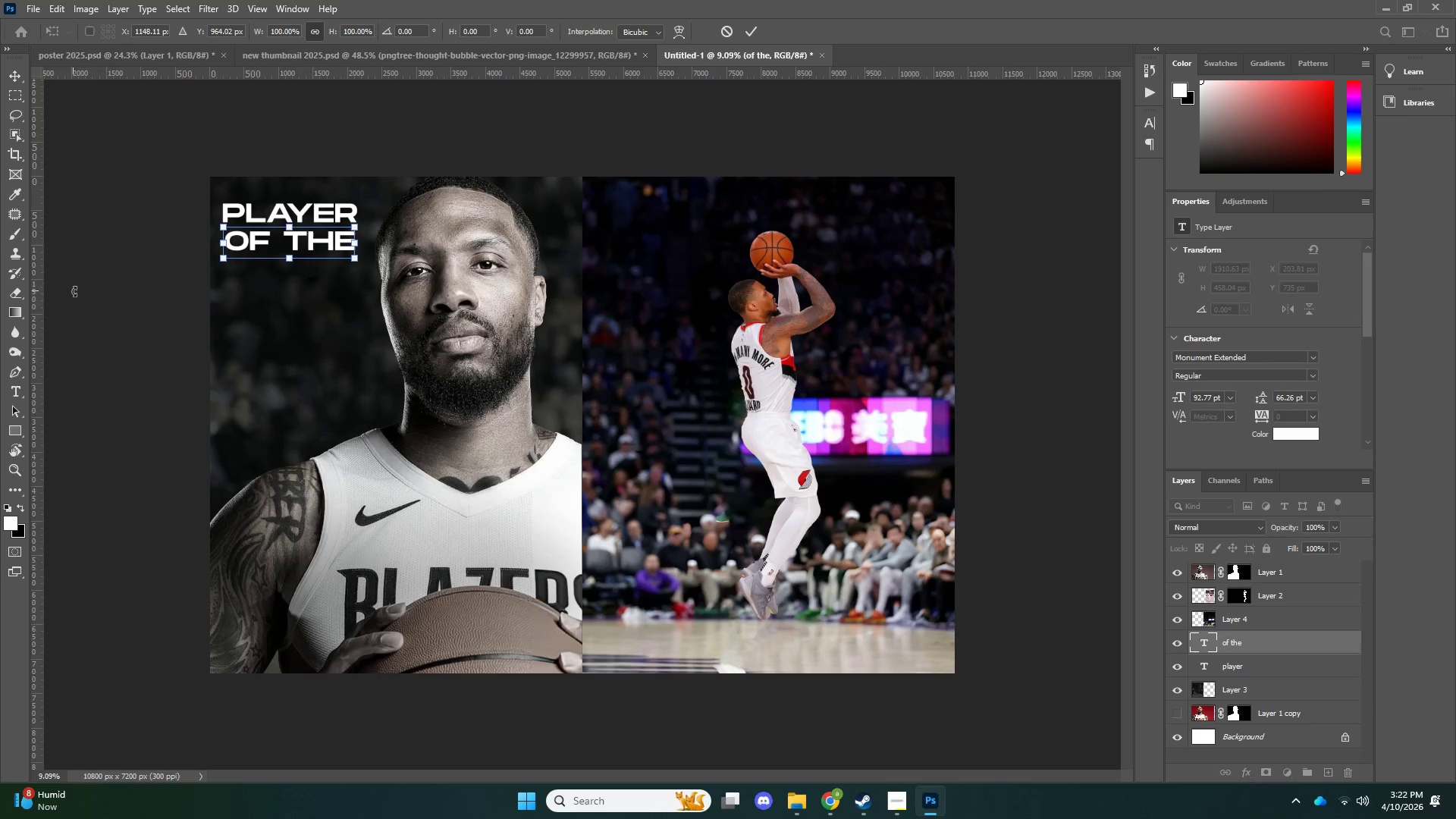 
key(ArrowLeft)
 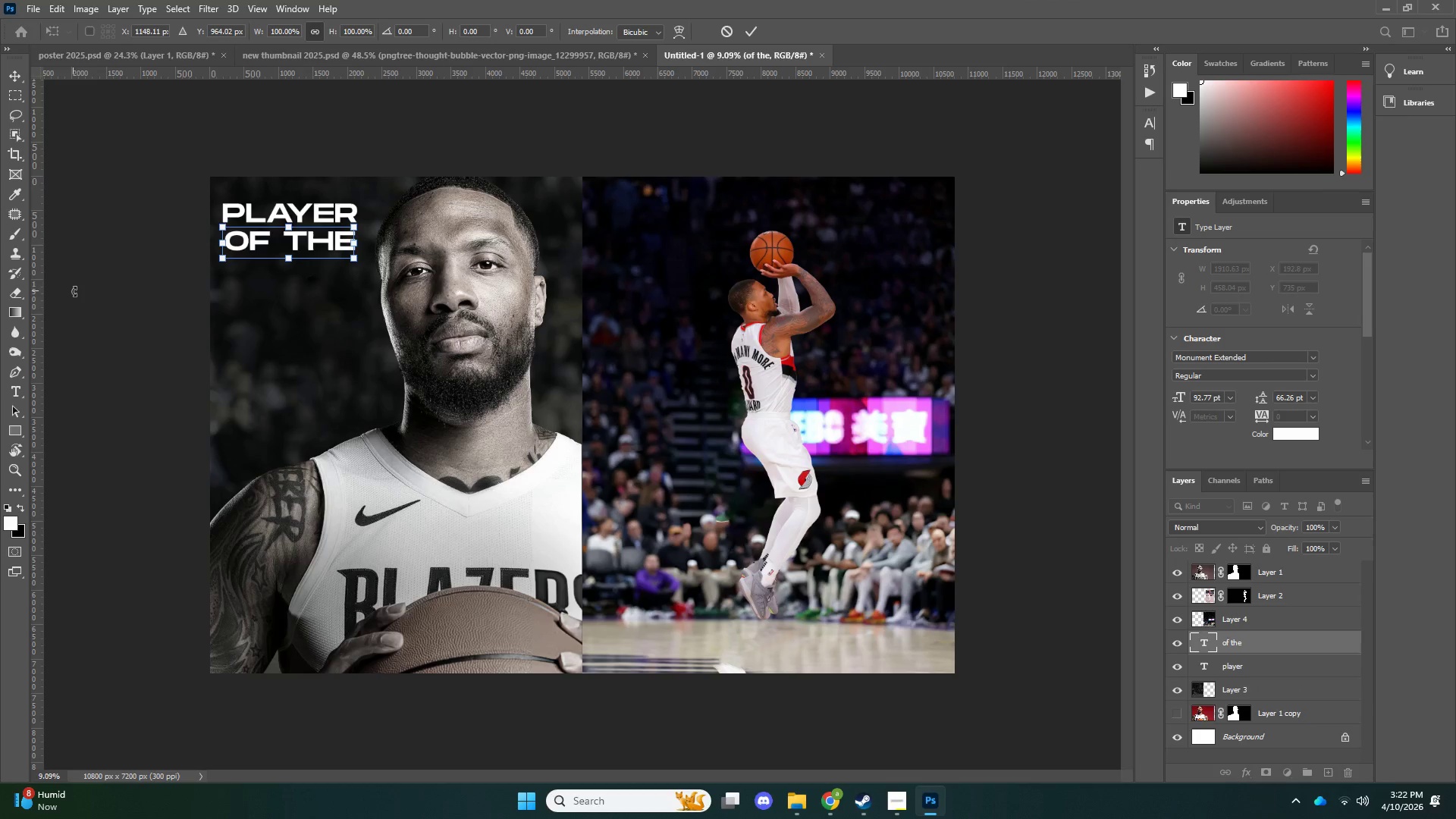 
key(ArrowLeft)
 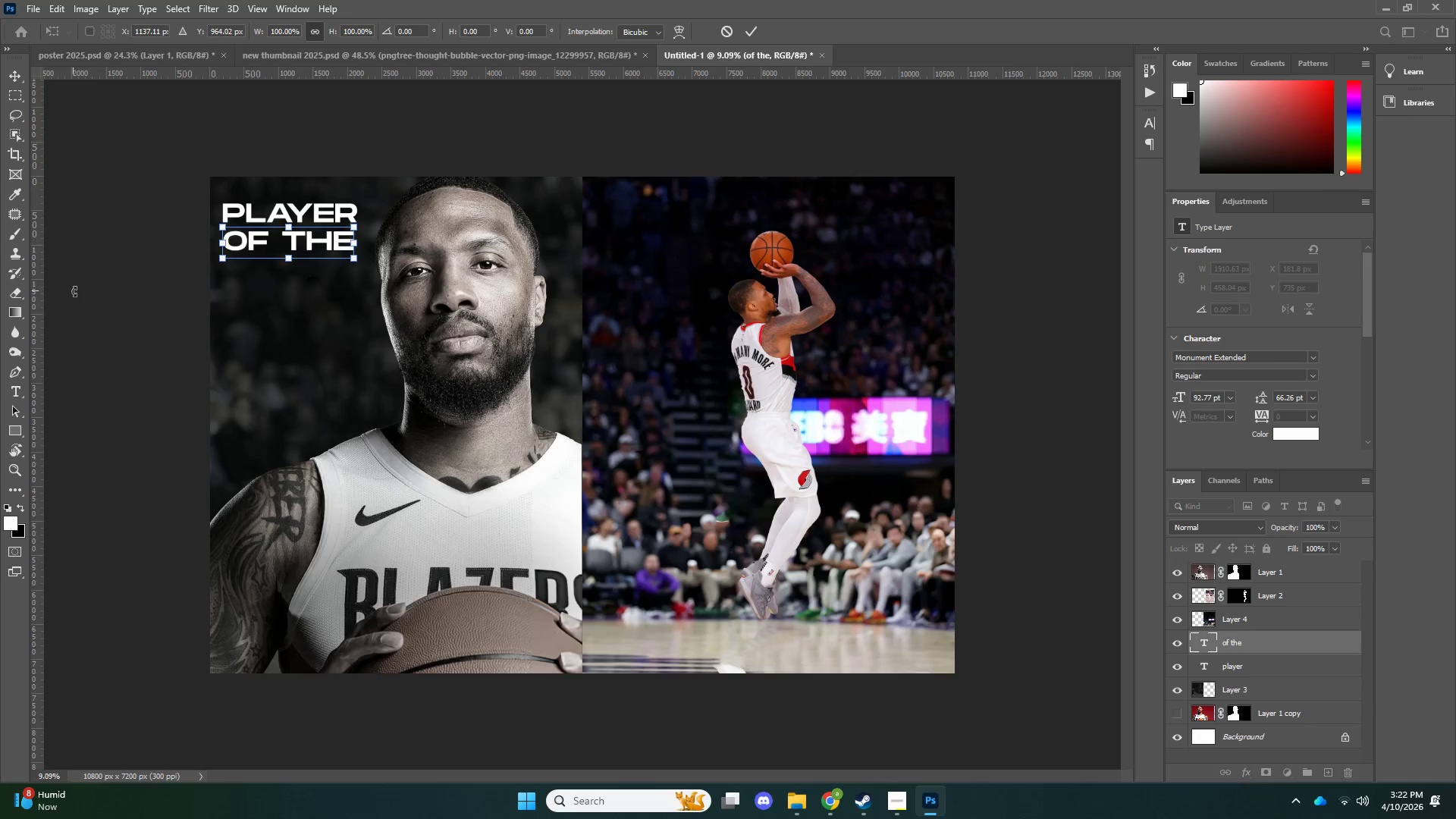 
key(ArrowLeft)
 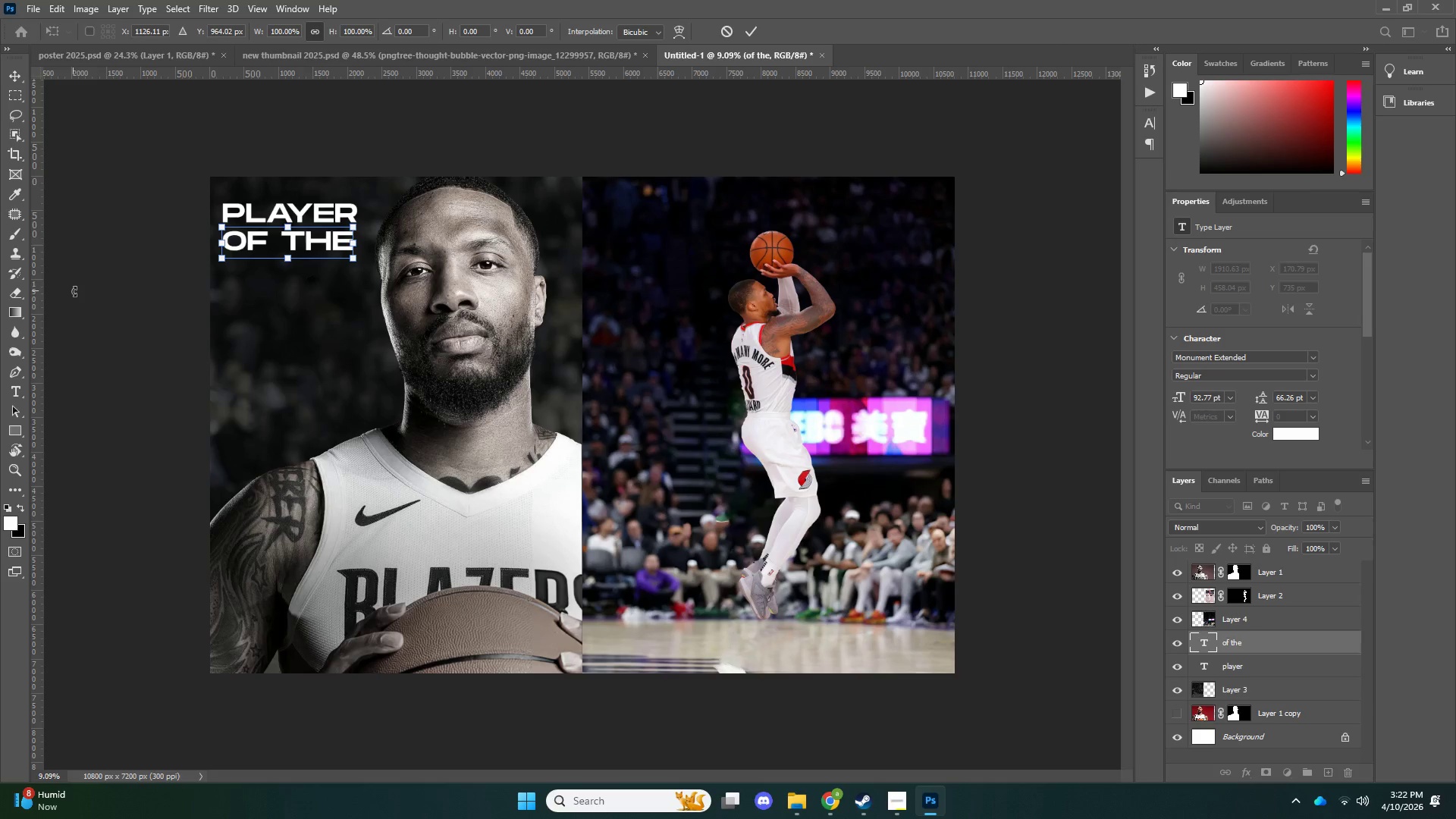 
key(ArrowDown)
 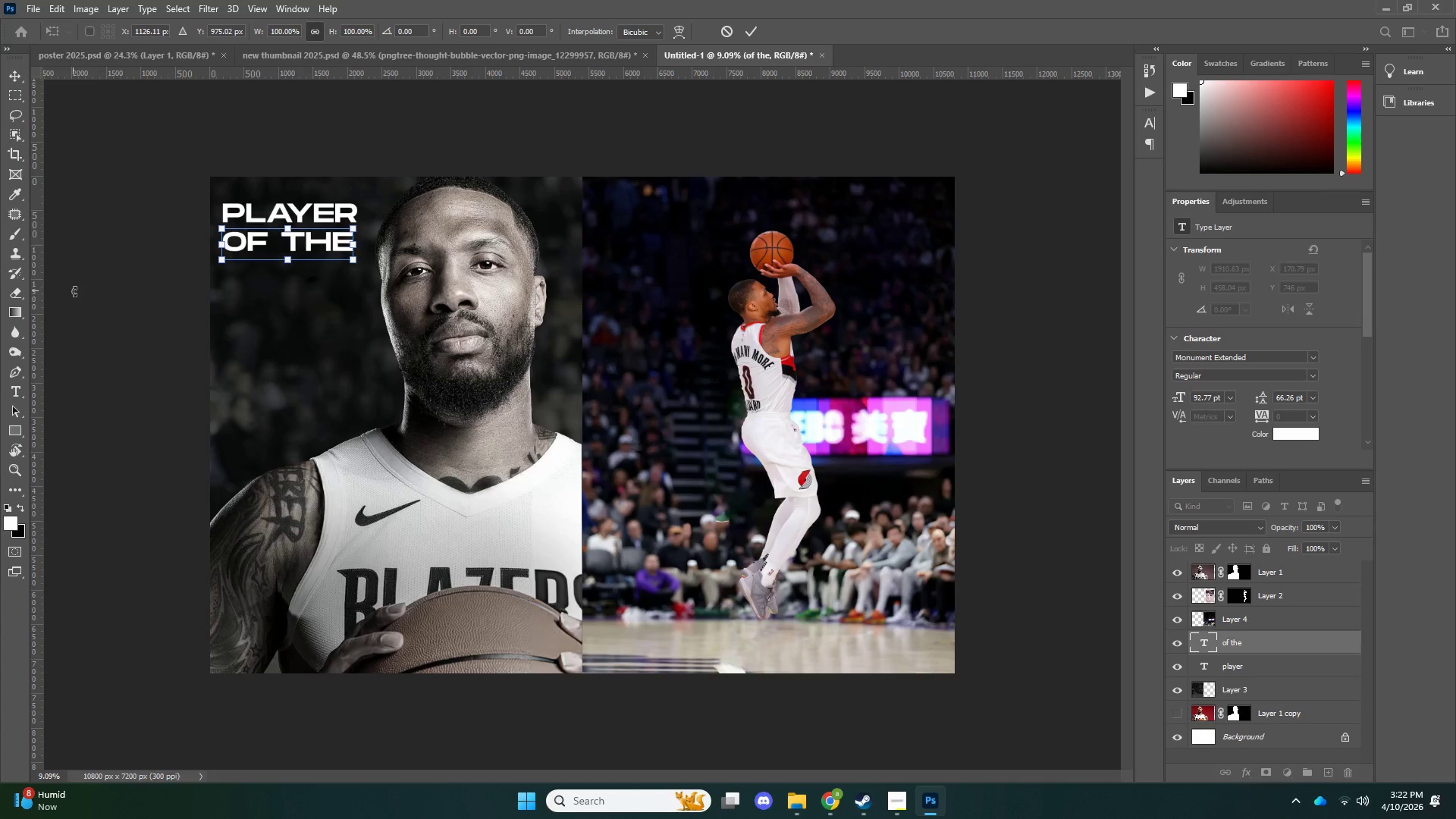 
key(ArrowDown)
 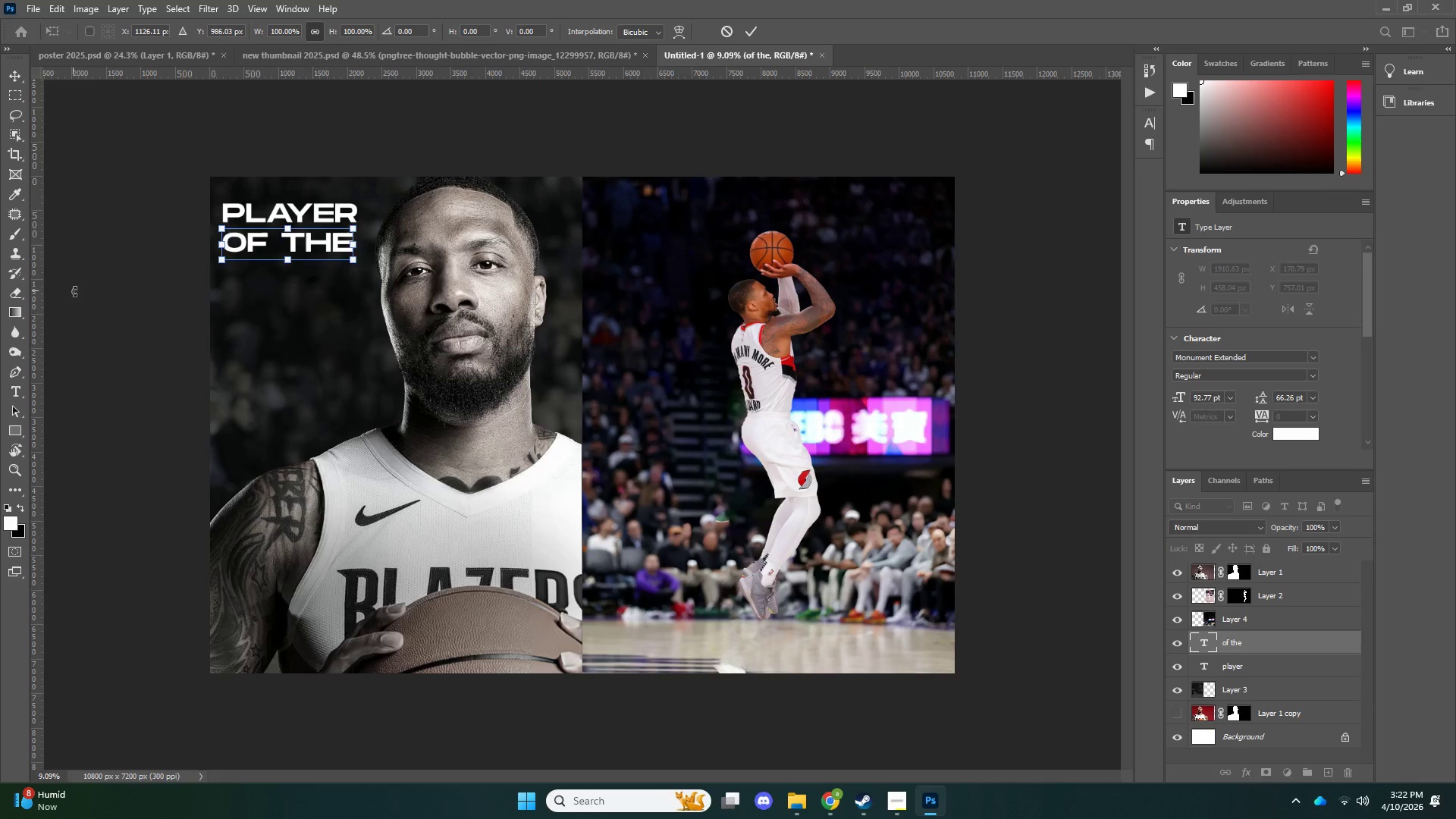 
key(NumpadEnter)
 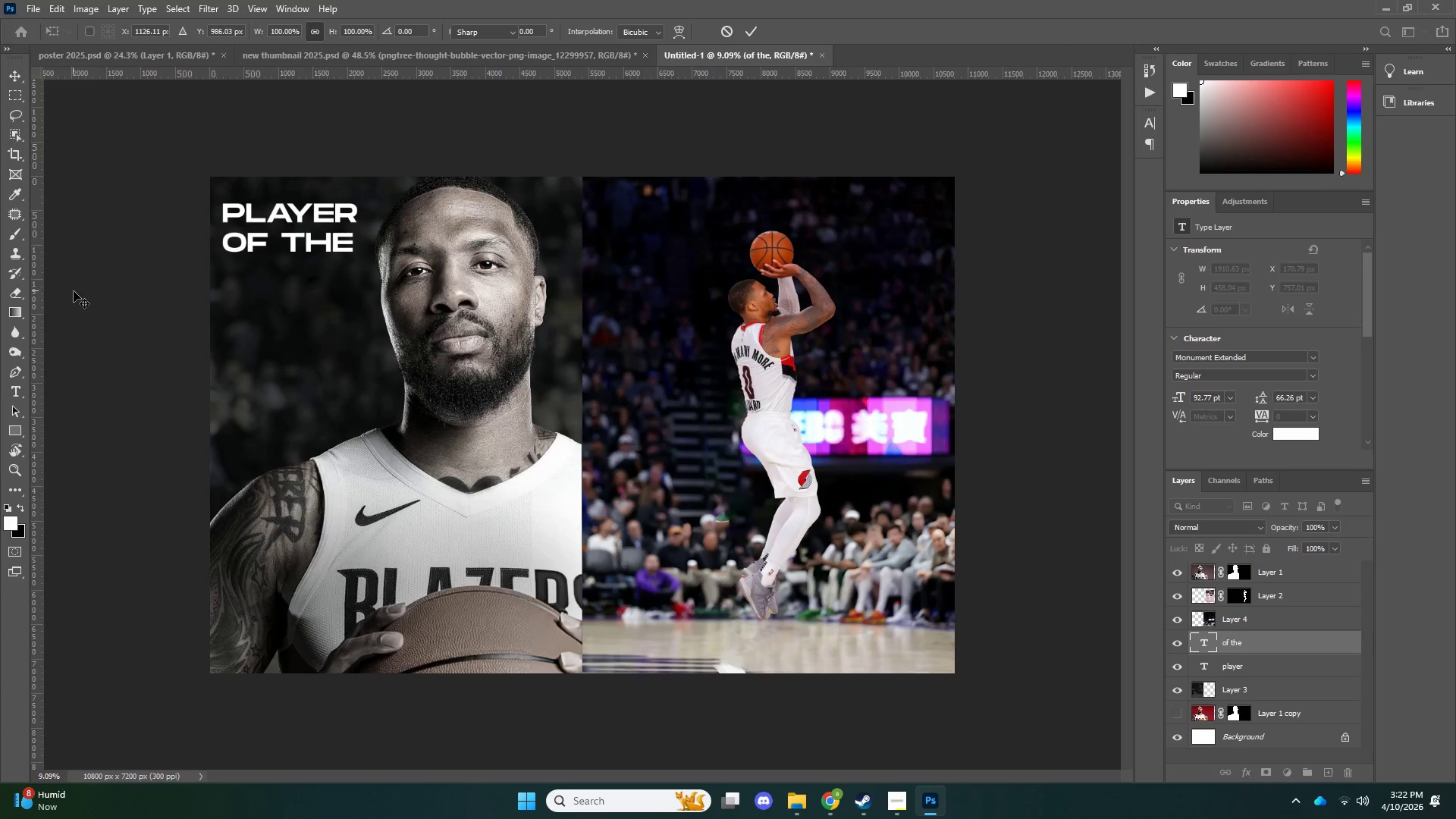 
key(Control+J)
 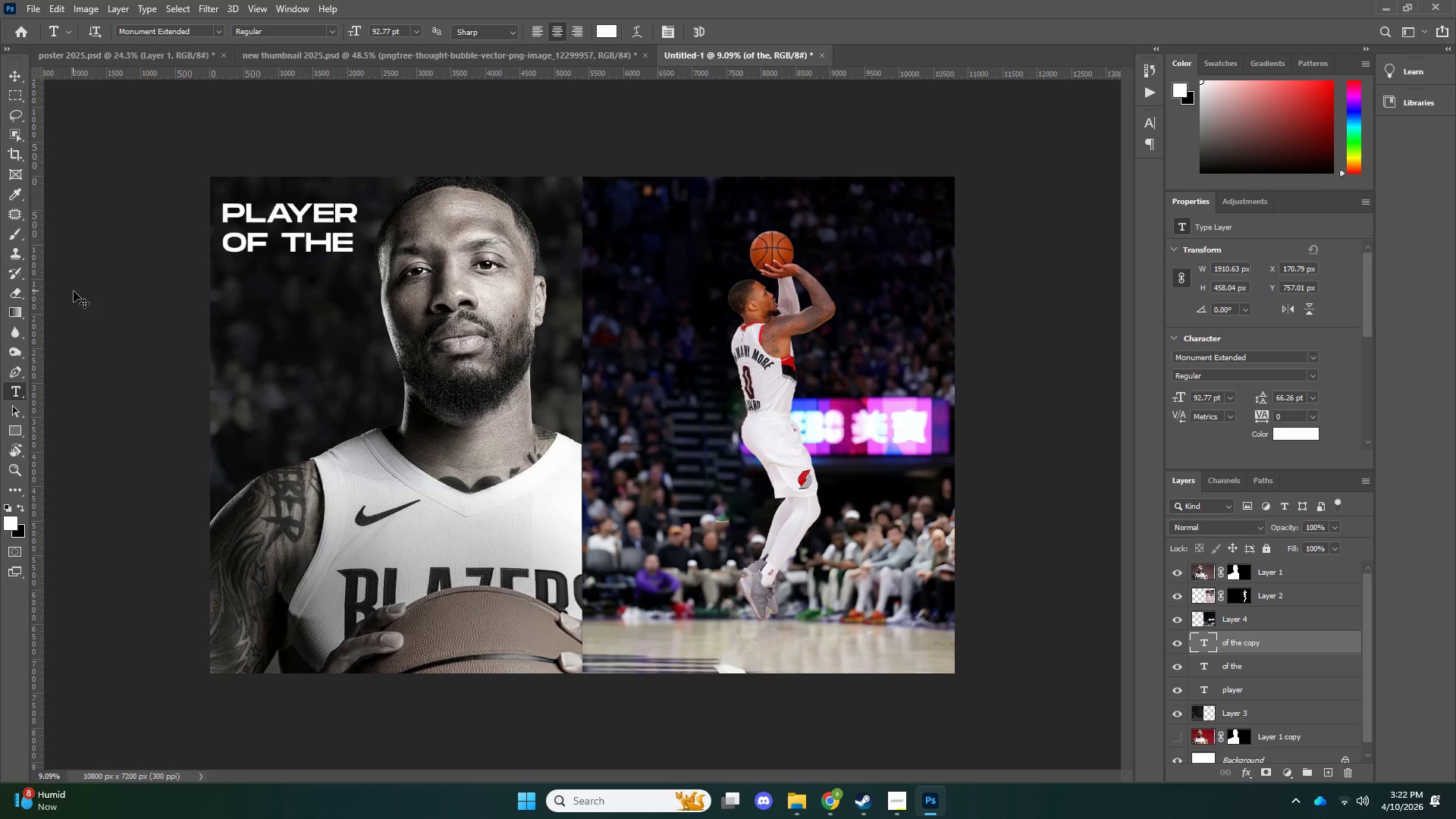 
key(Control+T)
 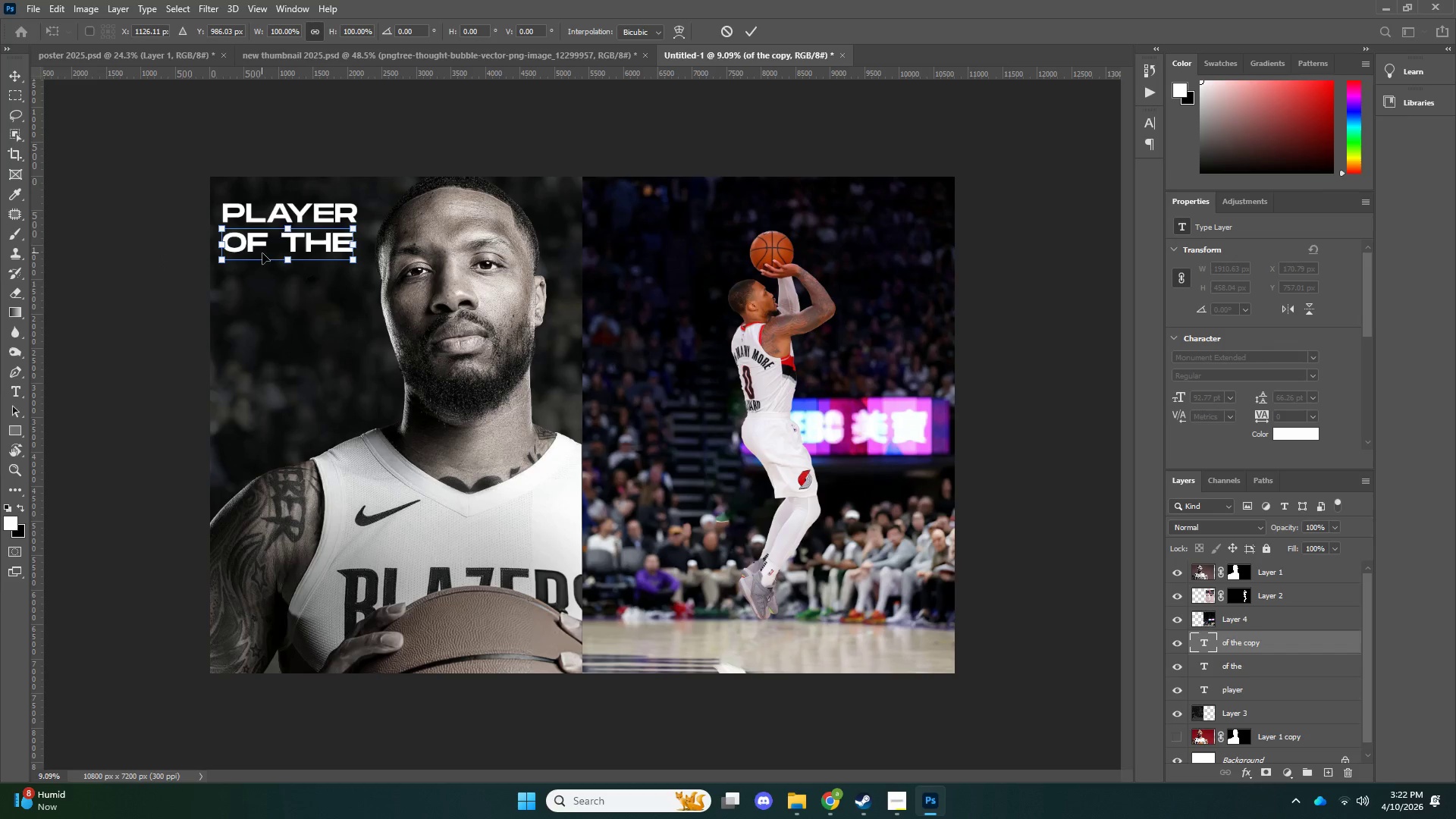 
left_click_drag(start_coordinate=[262, 256], to_coordinate=[260, 287])
 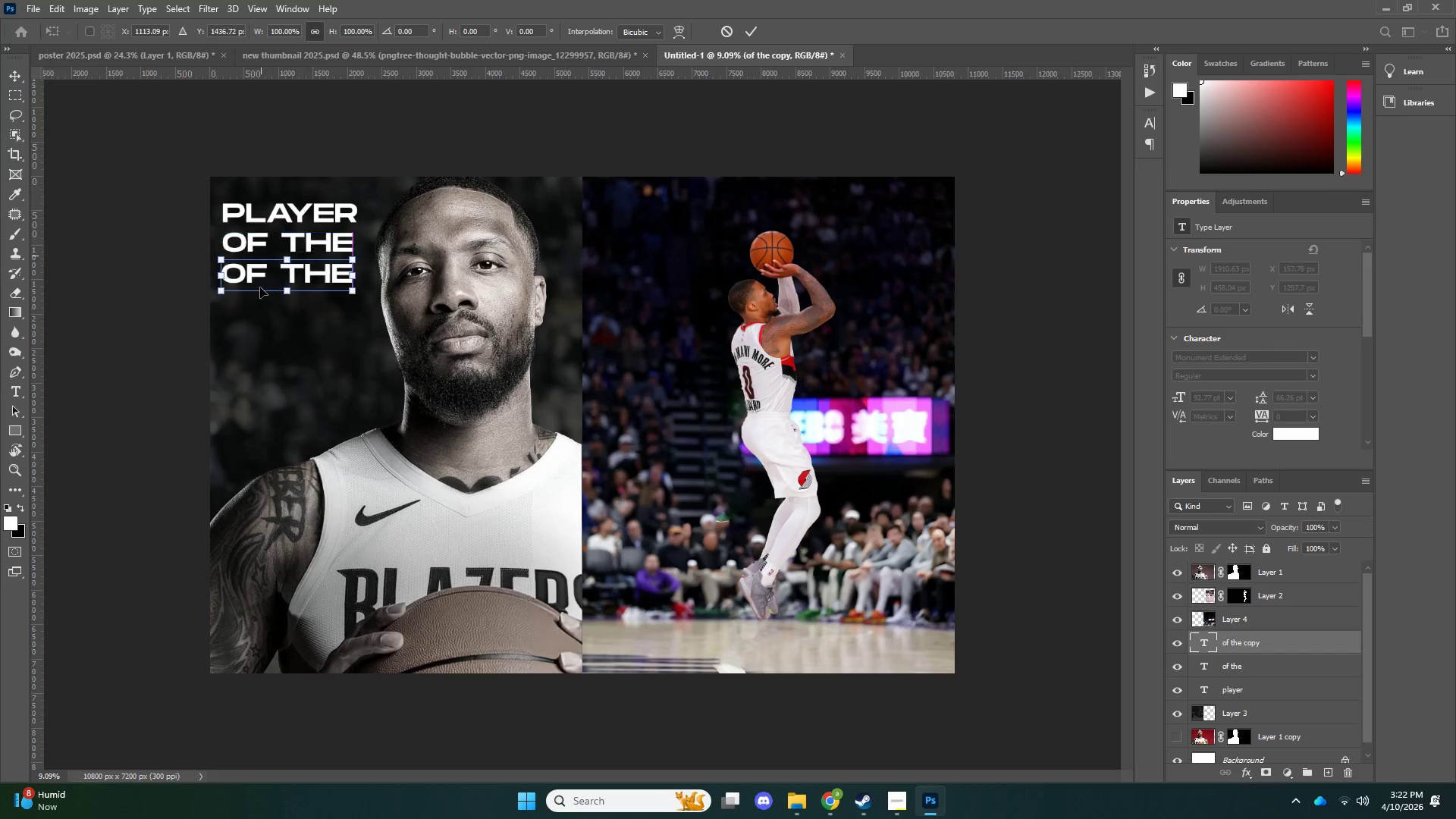 
key(NumpadEnter)
type(tweek)
key(NumpadEnter)
 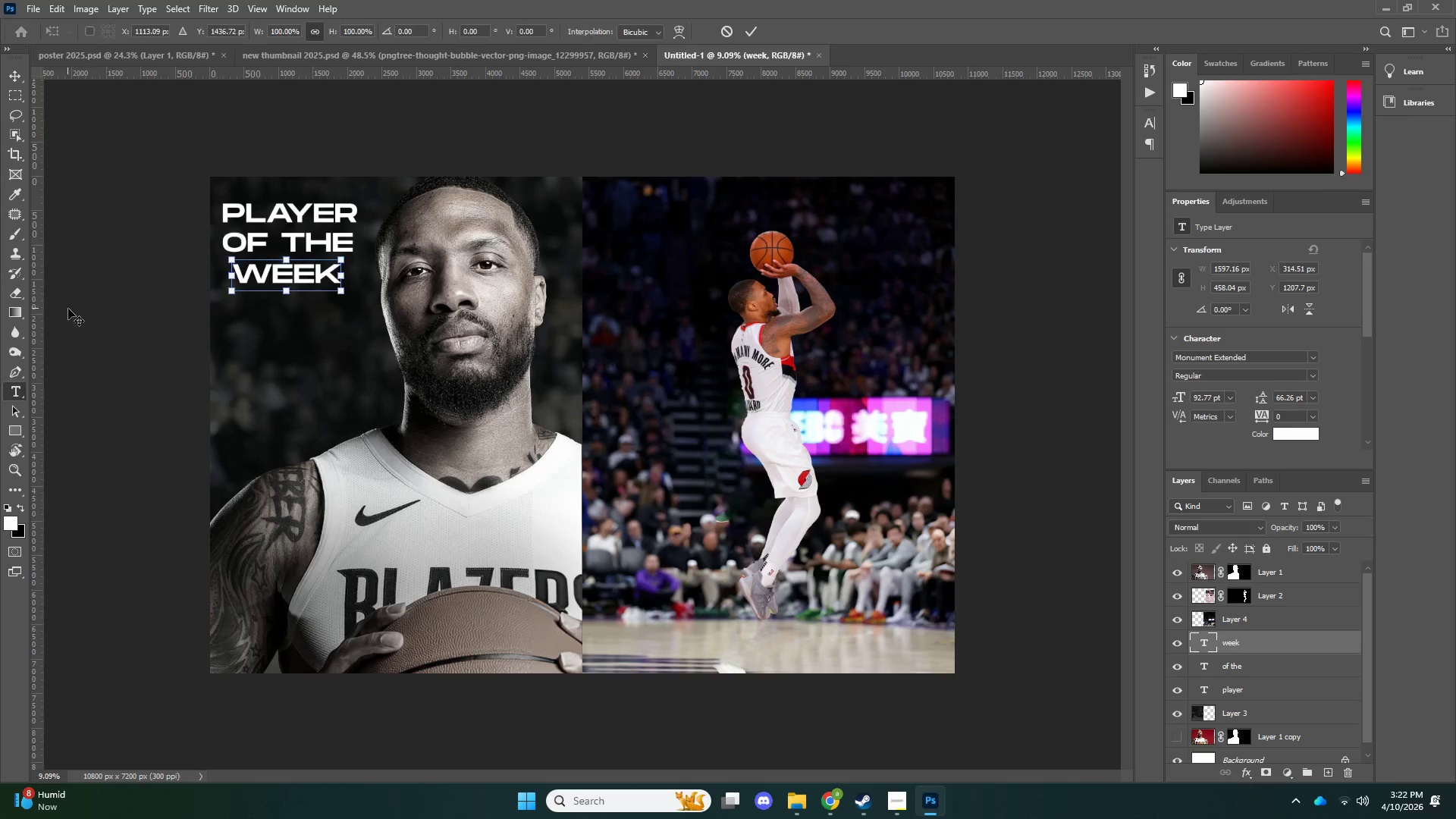 
left_click_drag(start_coordinate=[346, 281], to_coordinate=[78, 309])
 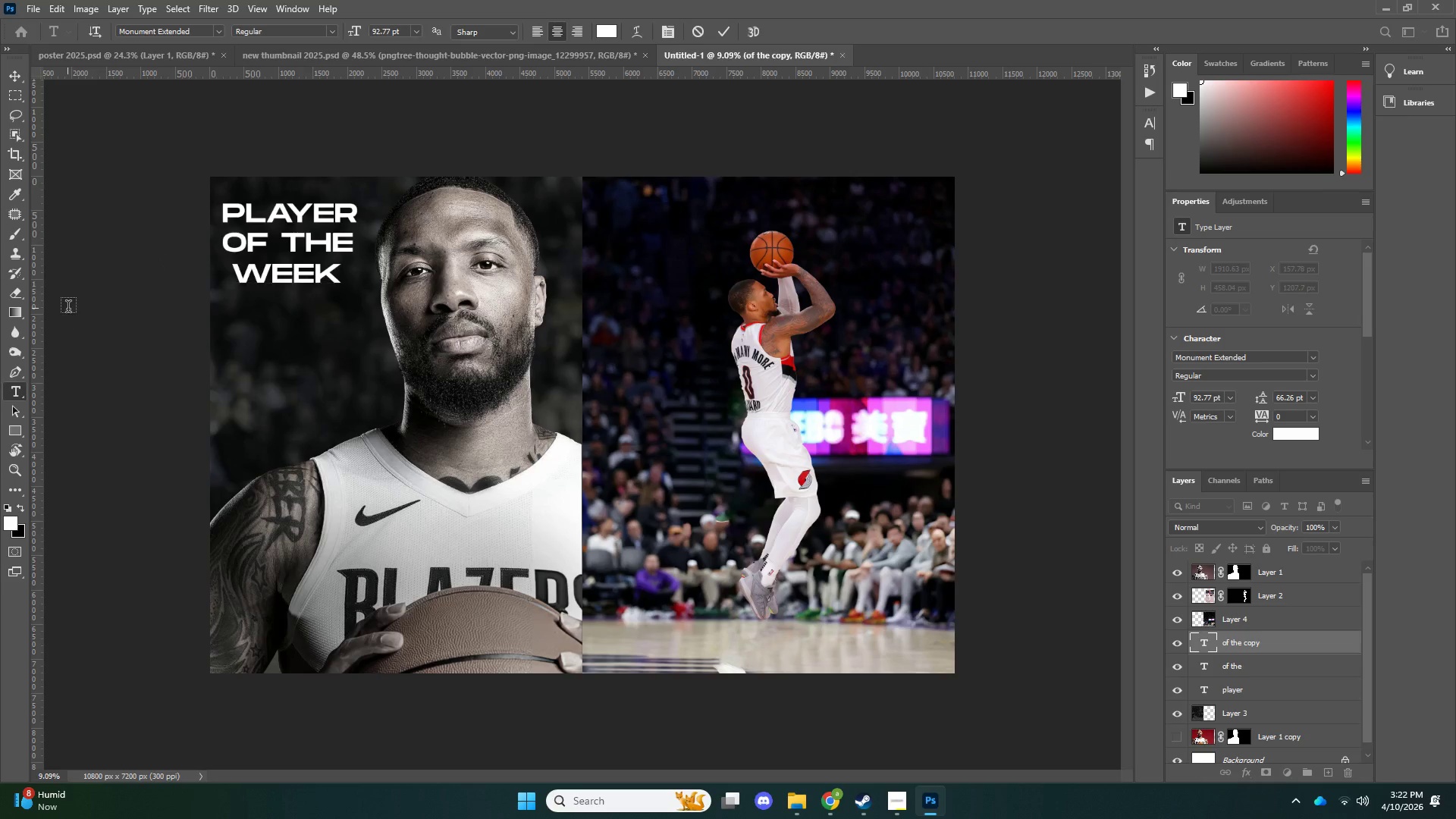 
key(Control+T)
 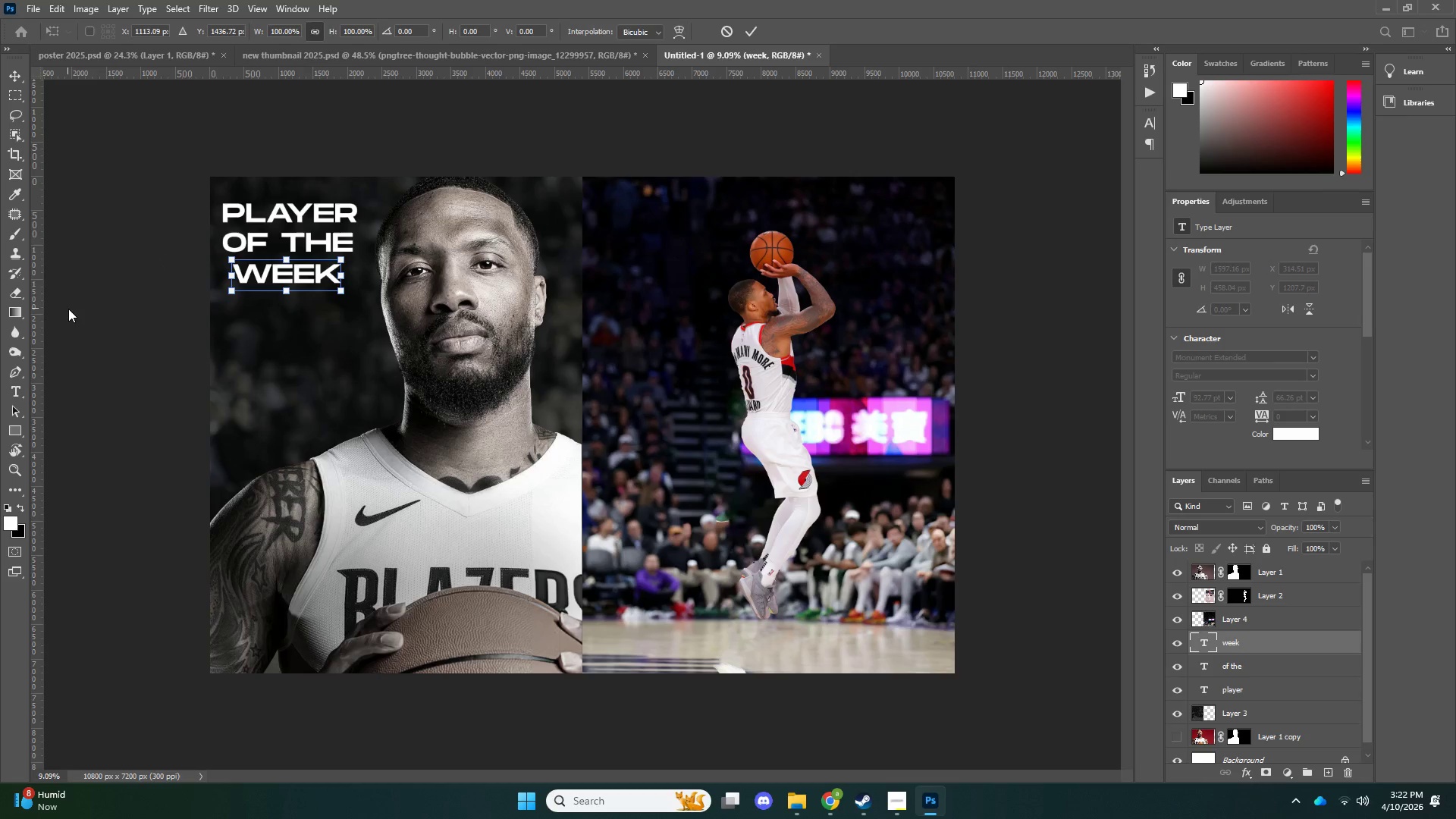 
key(ArrowUp)
 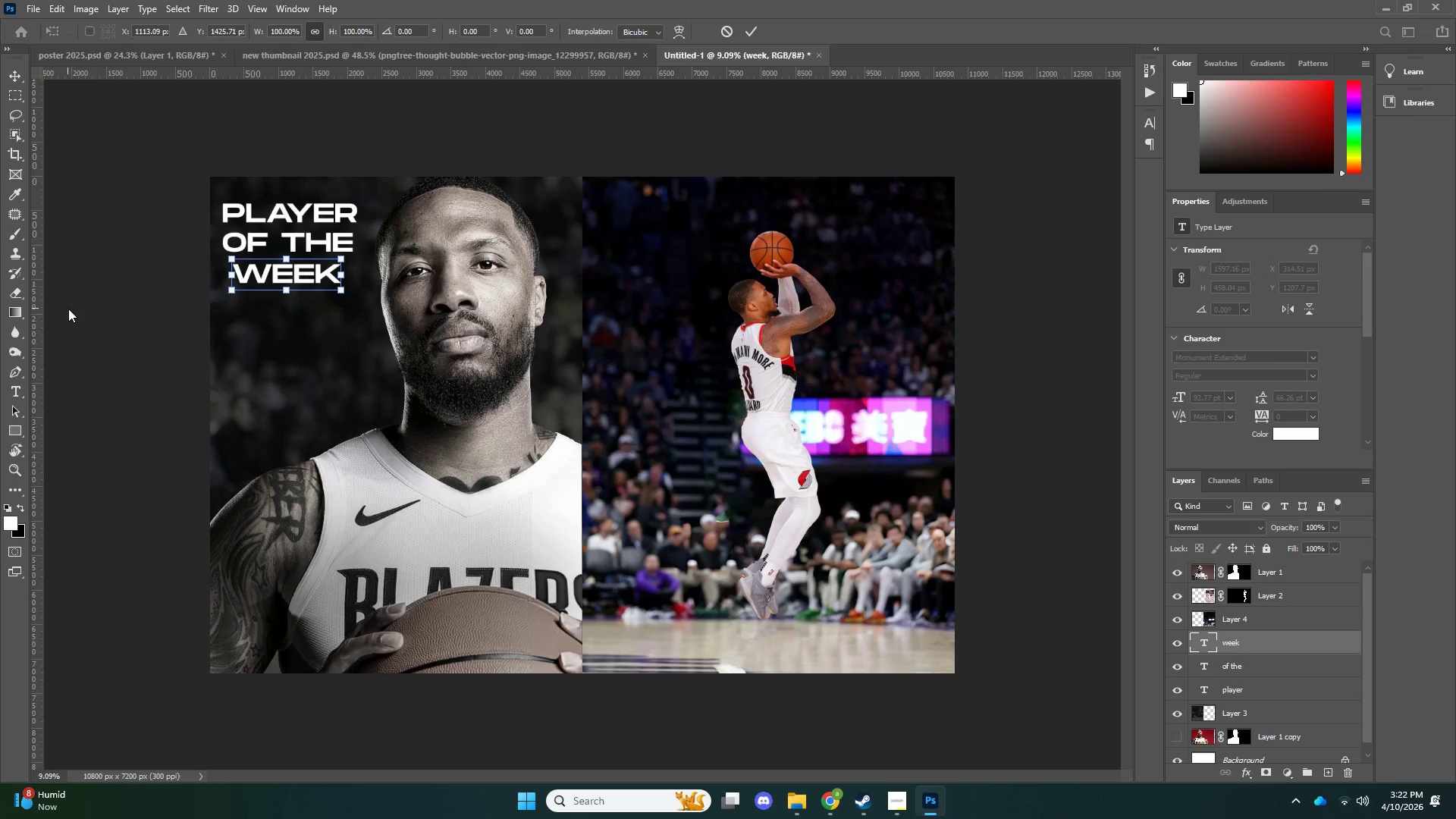 
key(ArrowUp)
 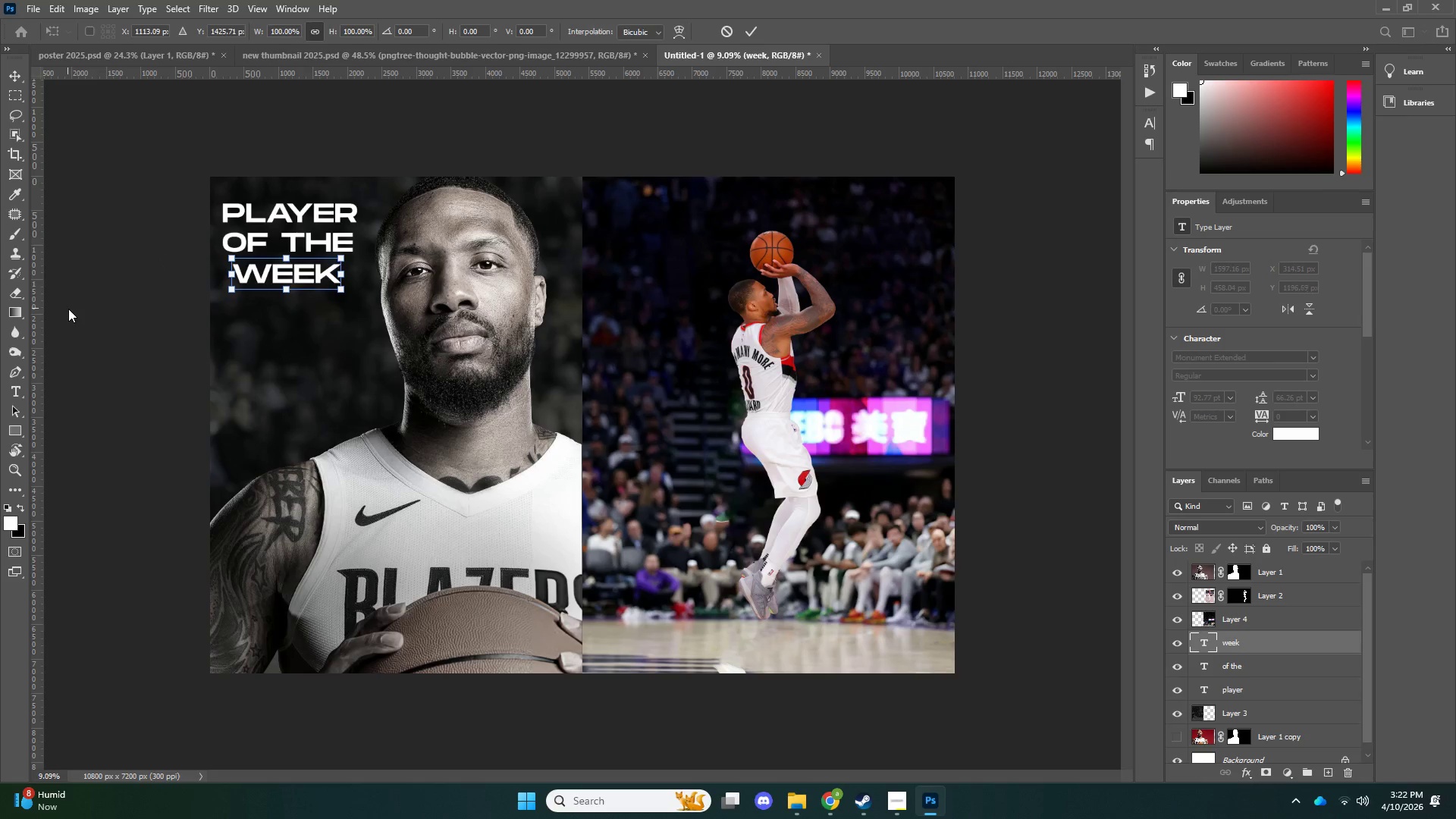 
key(ArrowLeft)
 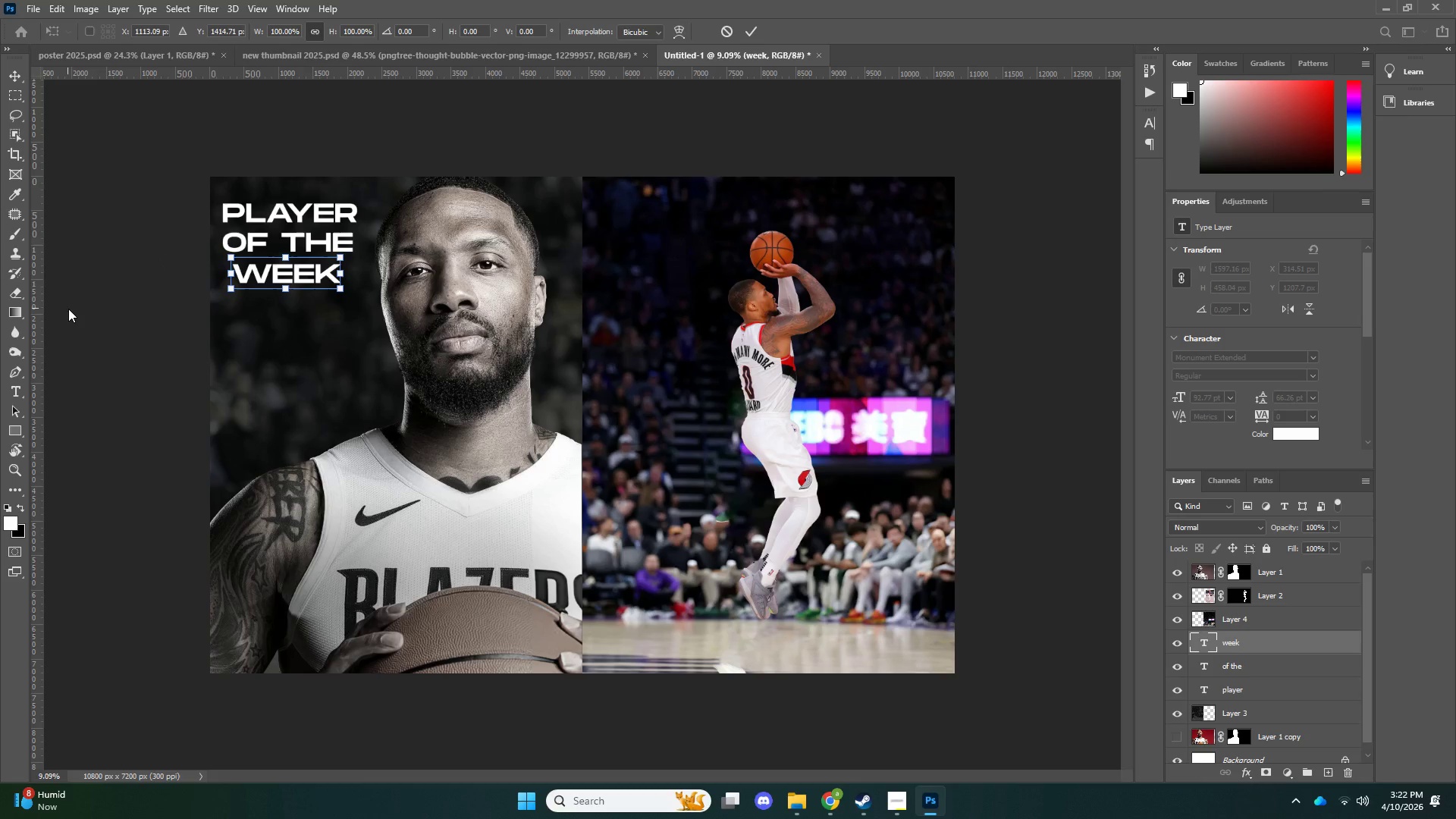 
key(ArrowUp)
 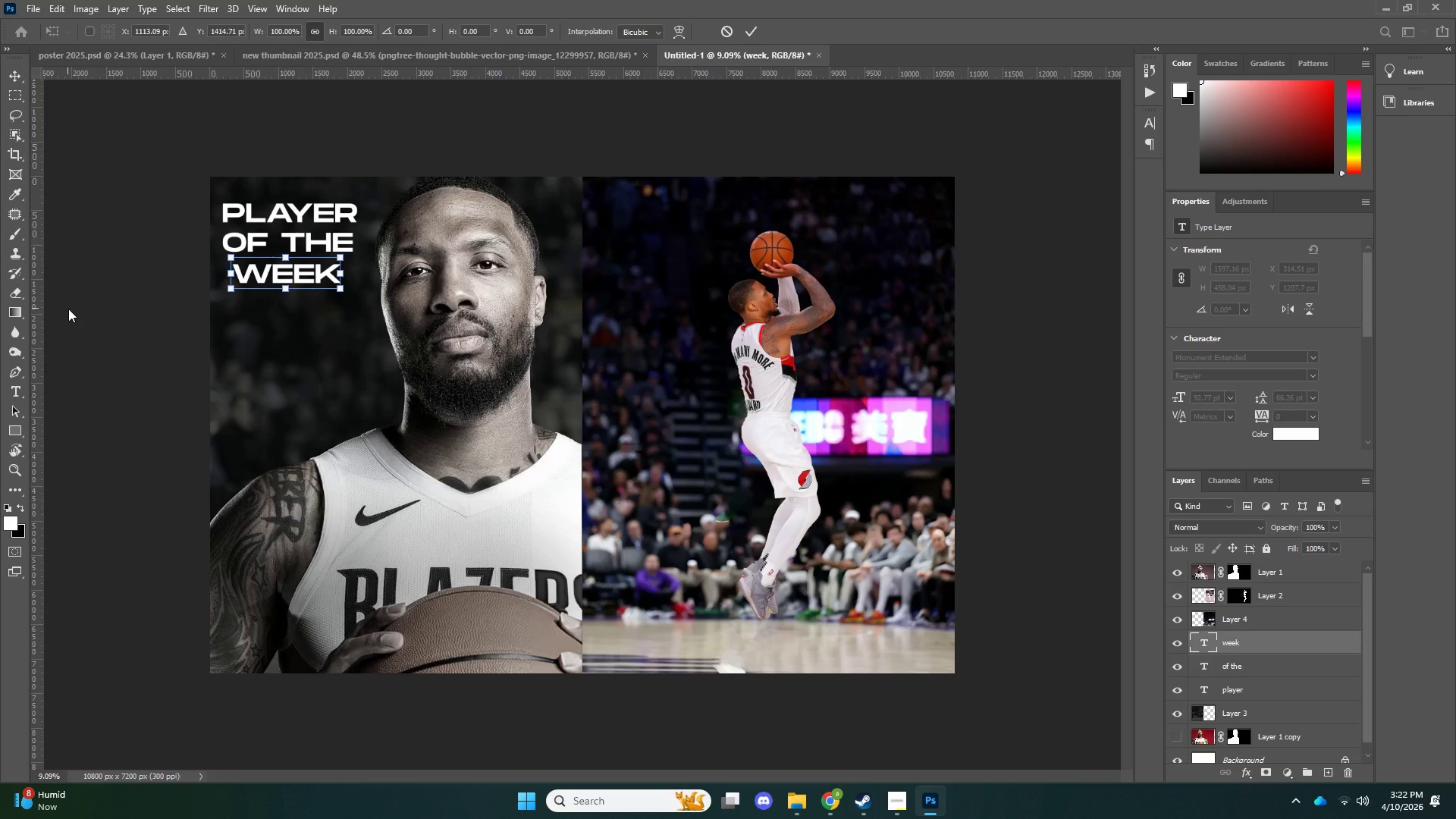 
key(ArrowLeft)
 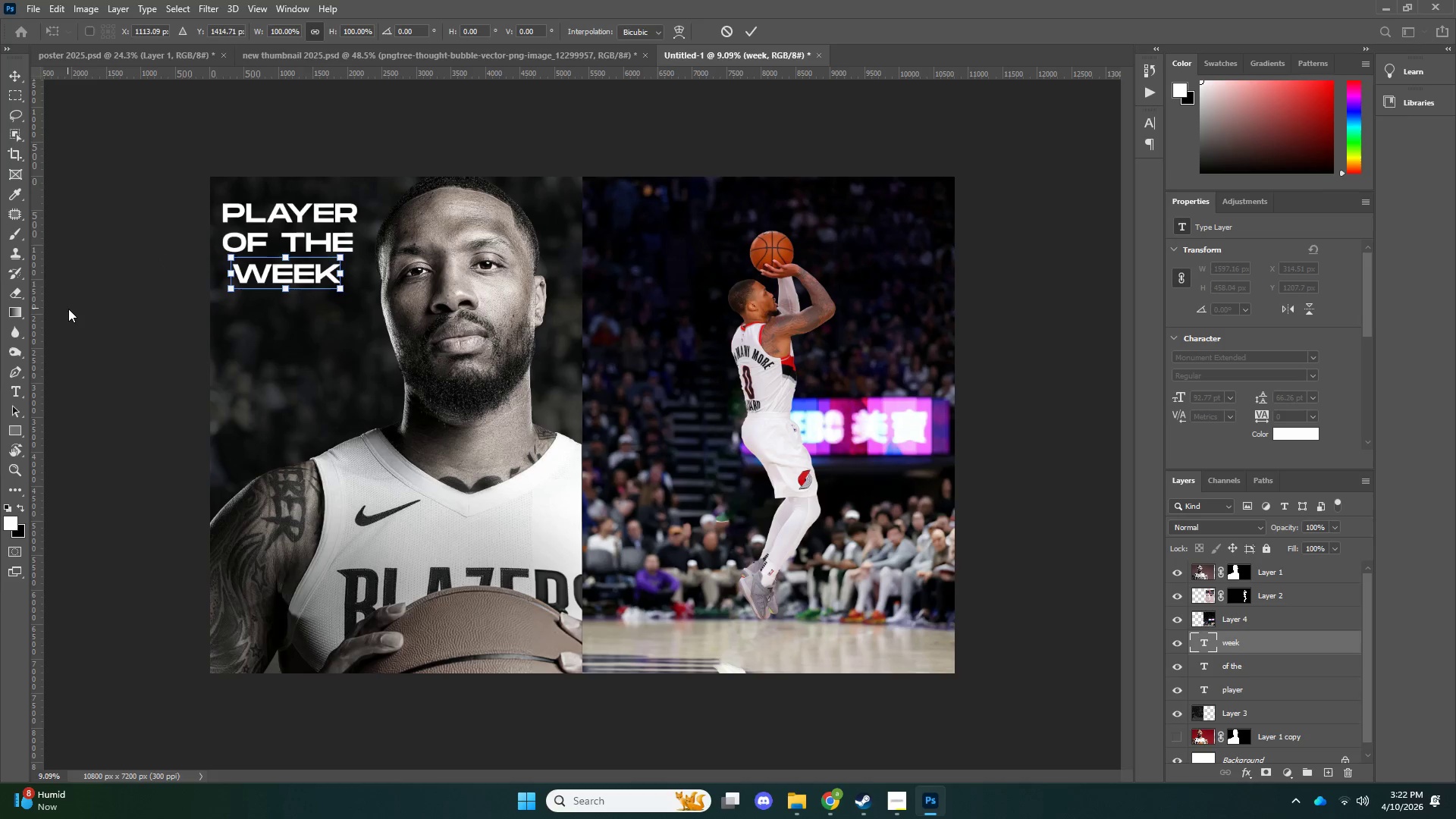 
key(ArrowUp)
 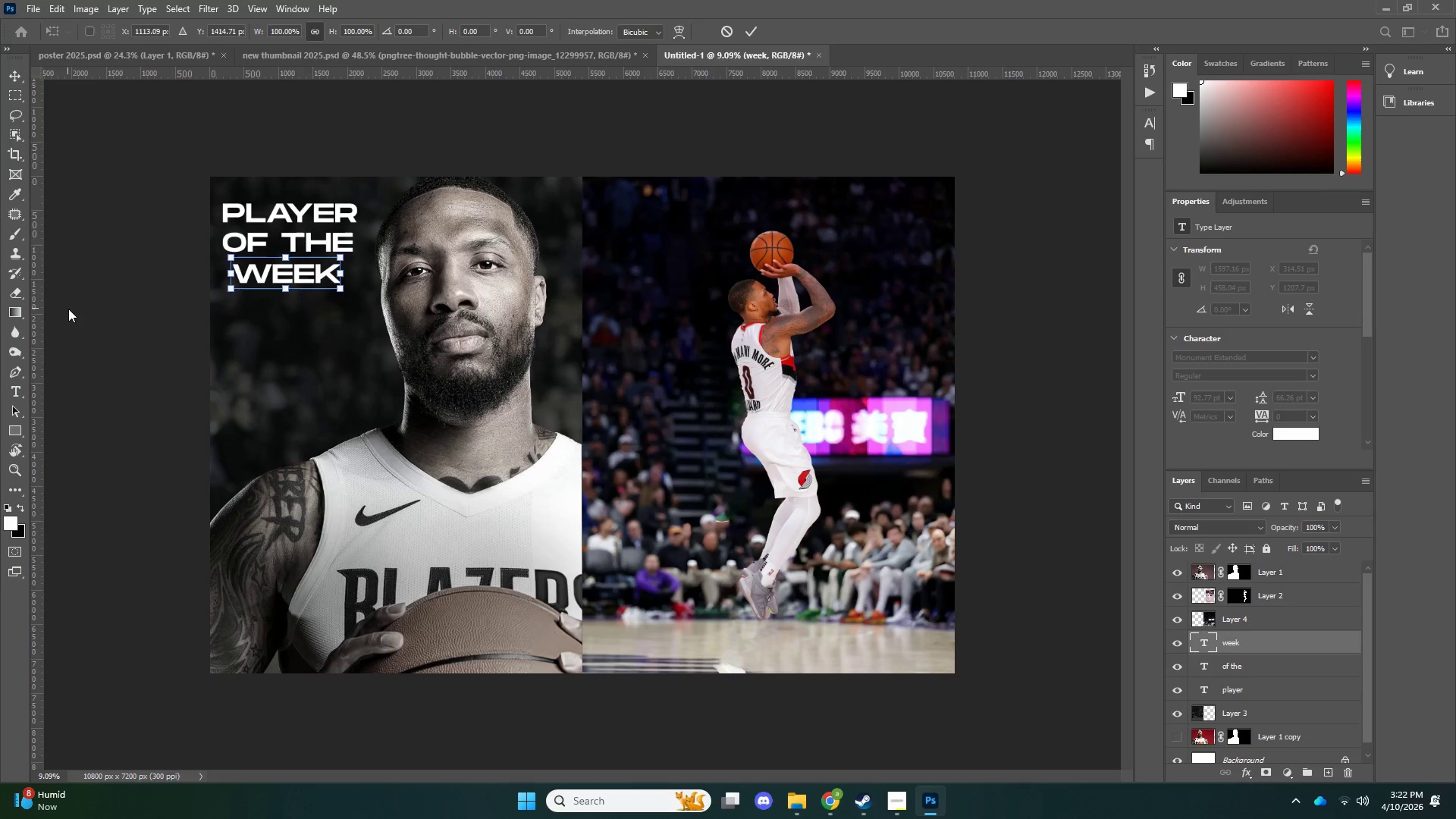 
key(ArrowLeft)
 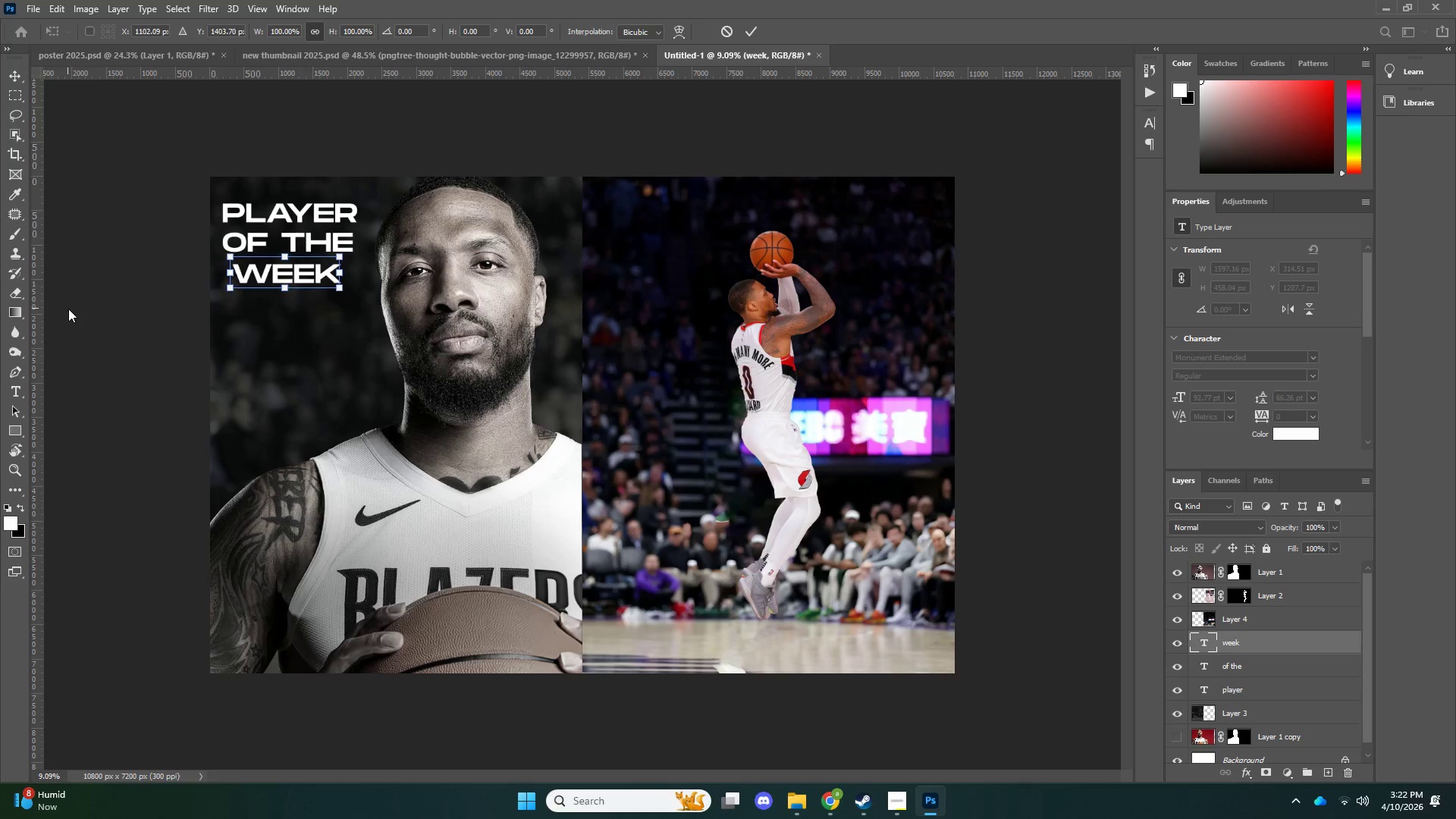 
key(ArrowUp)
 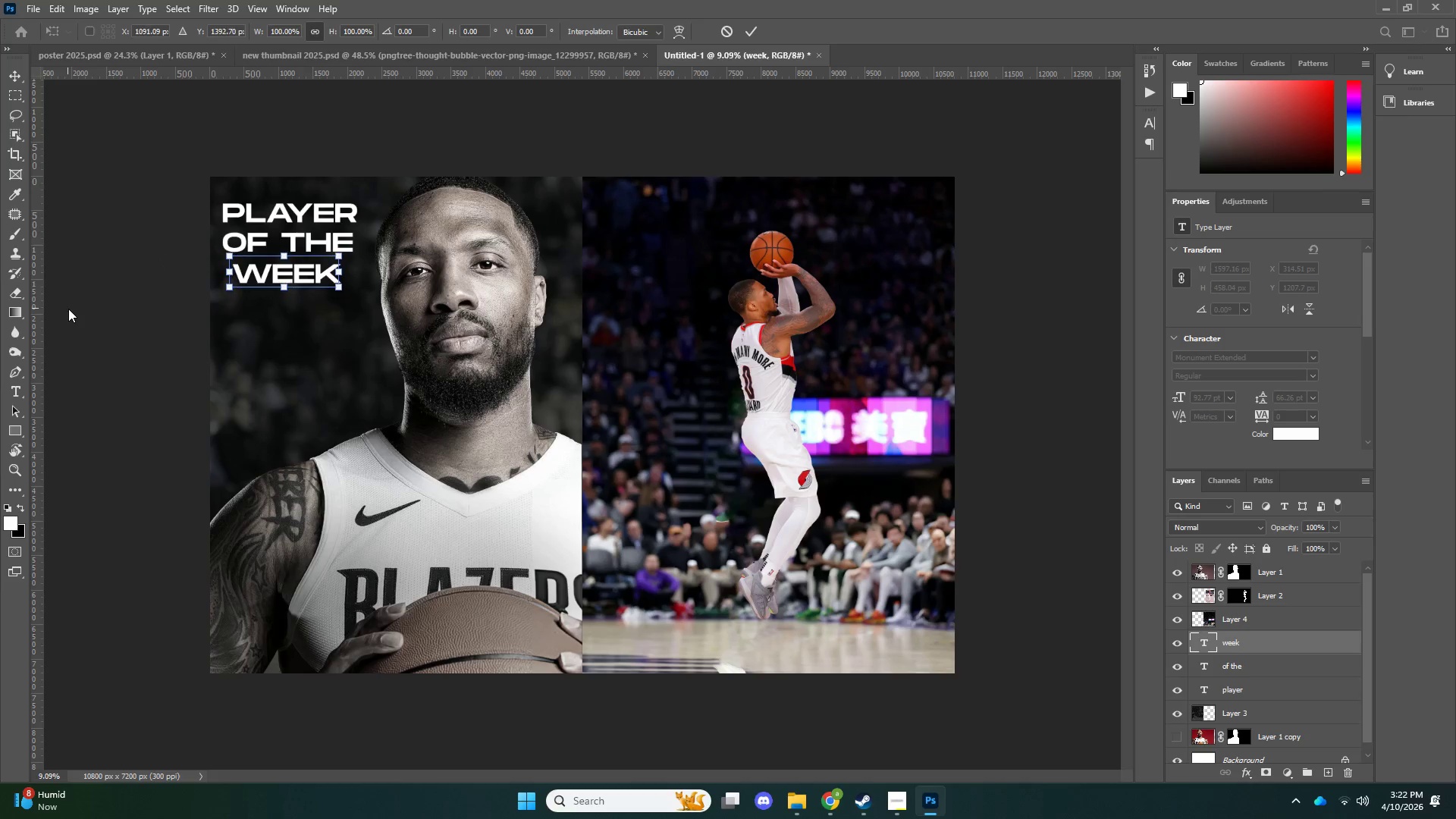 
key(ArrowLeft)
 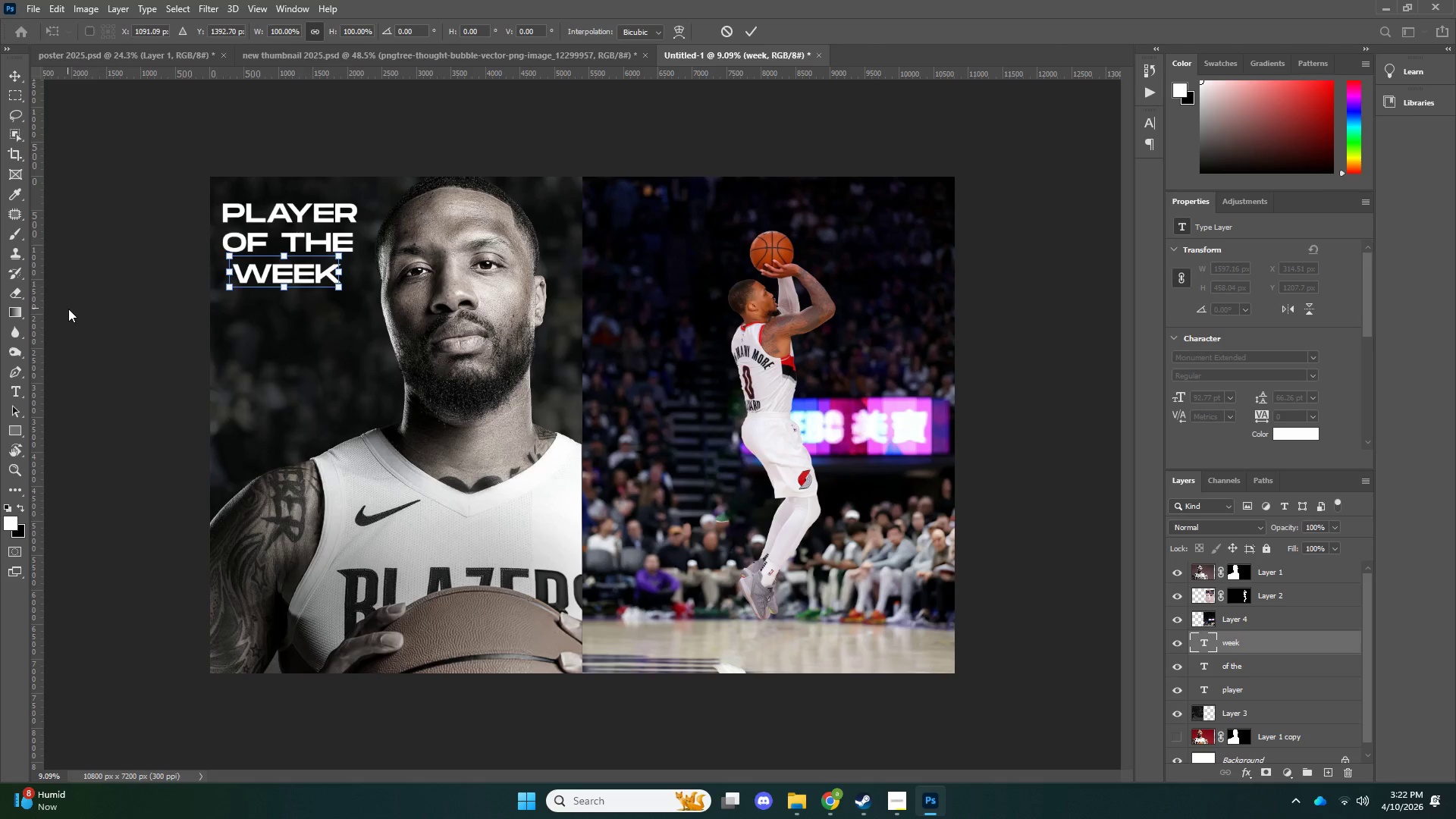 
key(ArrowLeft)
 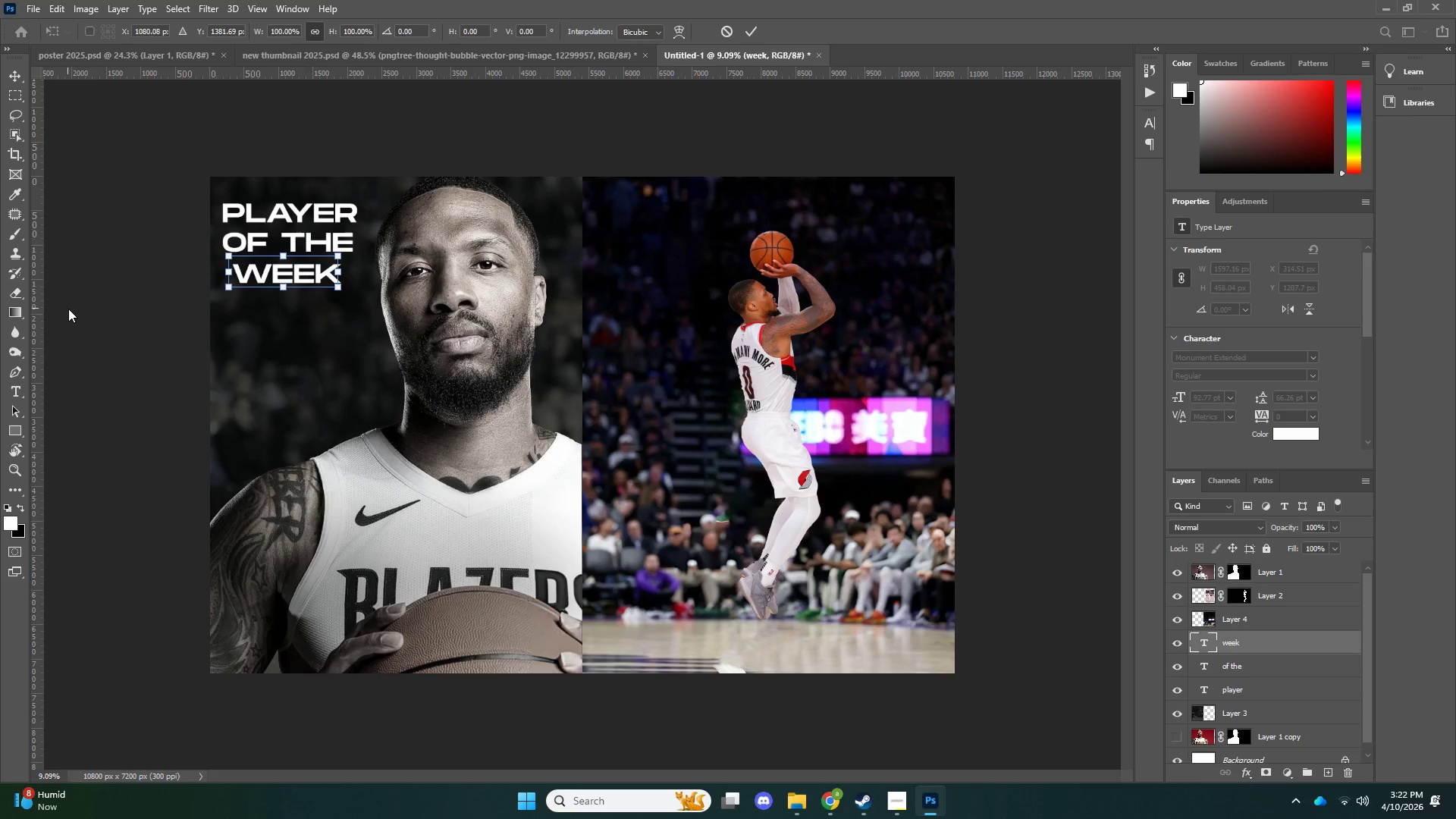 
key(ArrowLeft)
 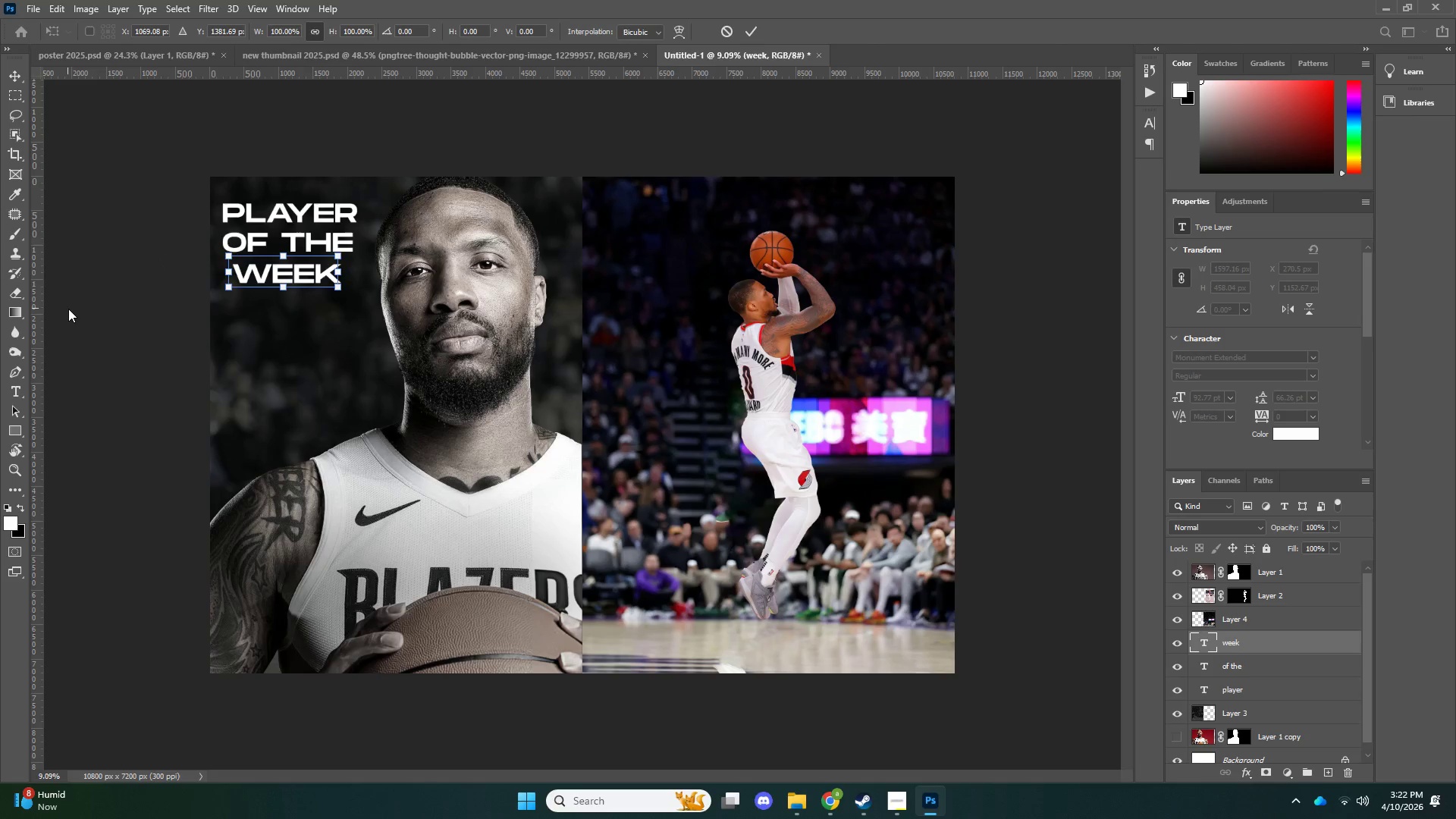 
key(ArrowLeft)
 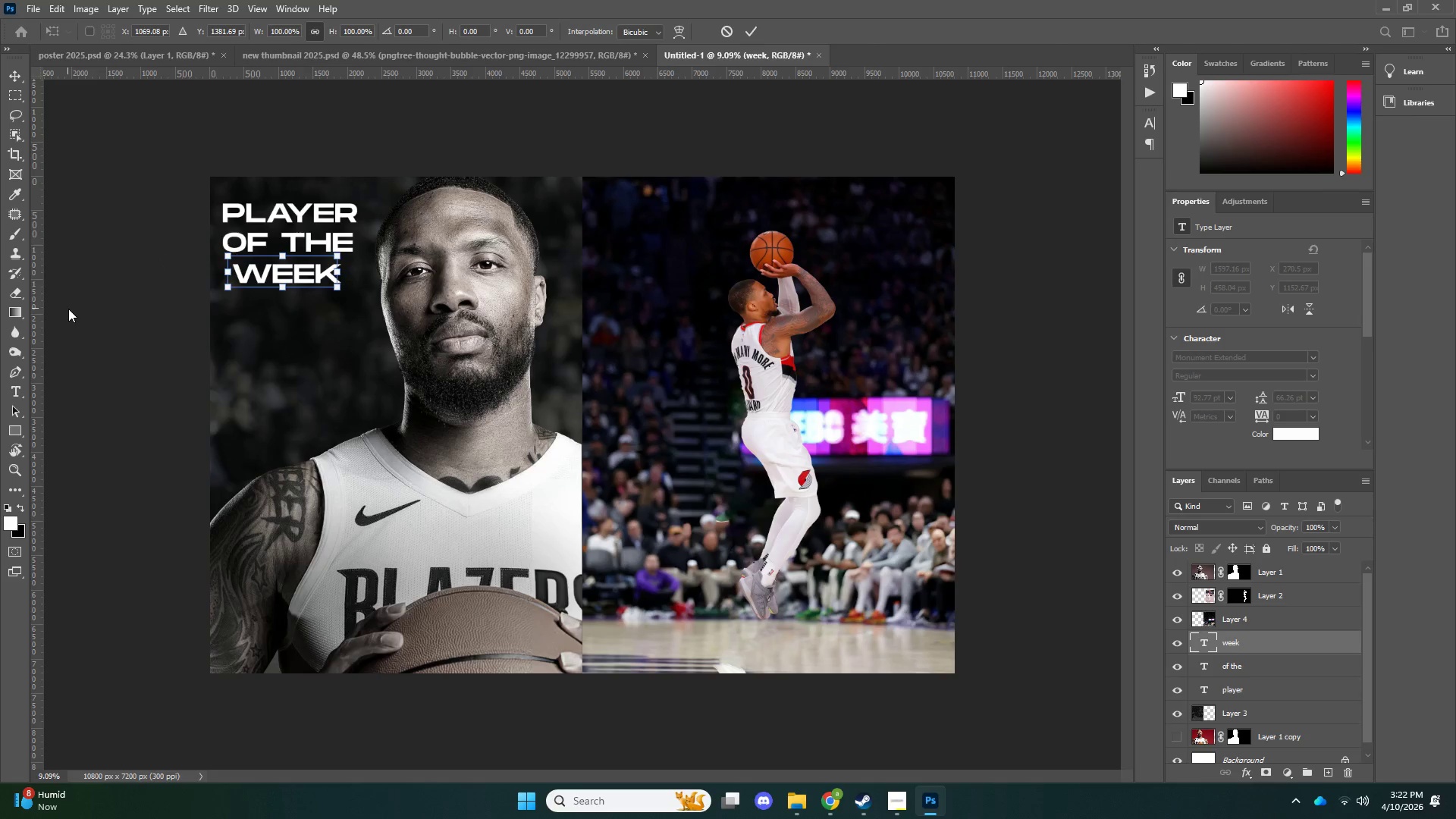 
key(ArrowLeft)
 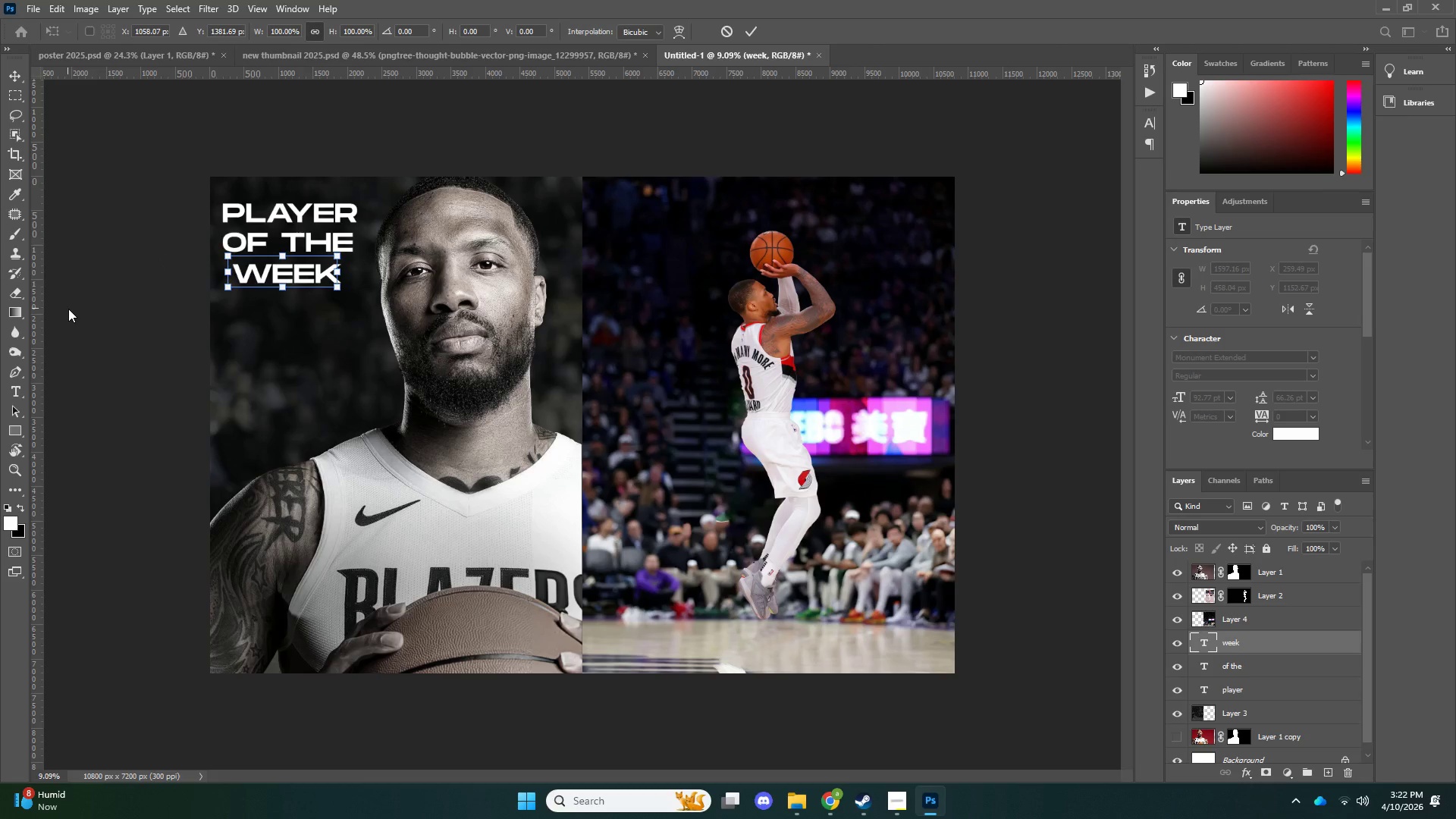 
key(ArrowLeft)
 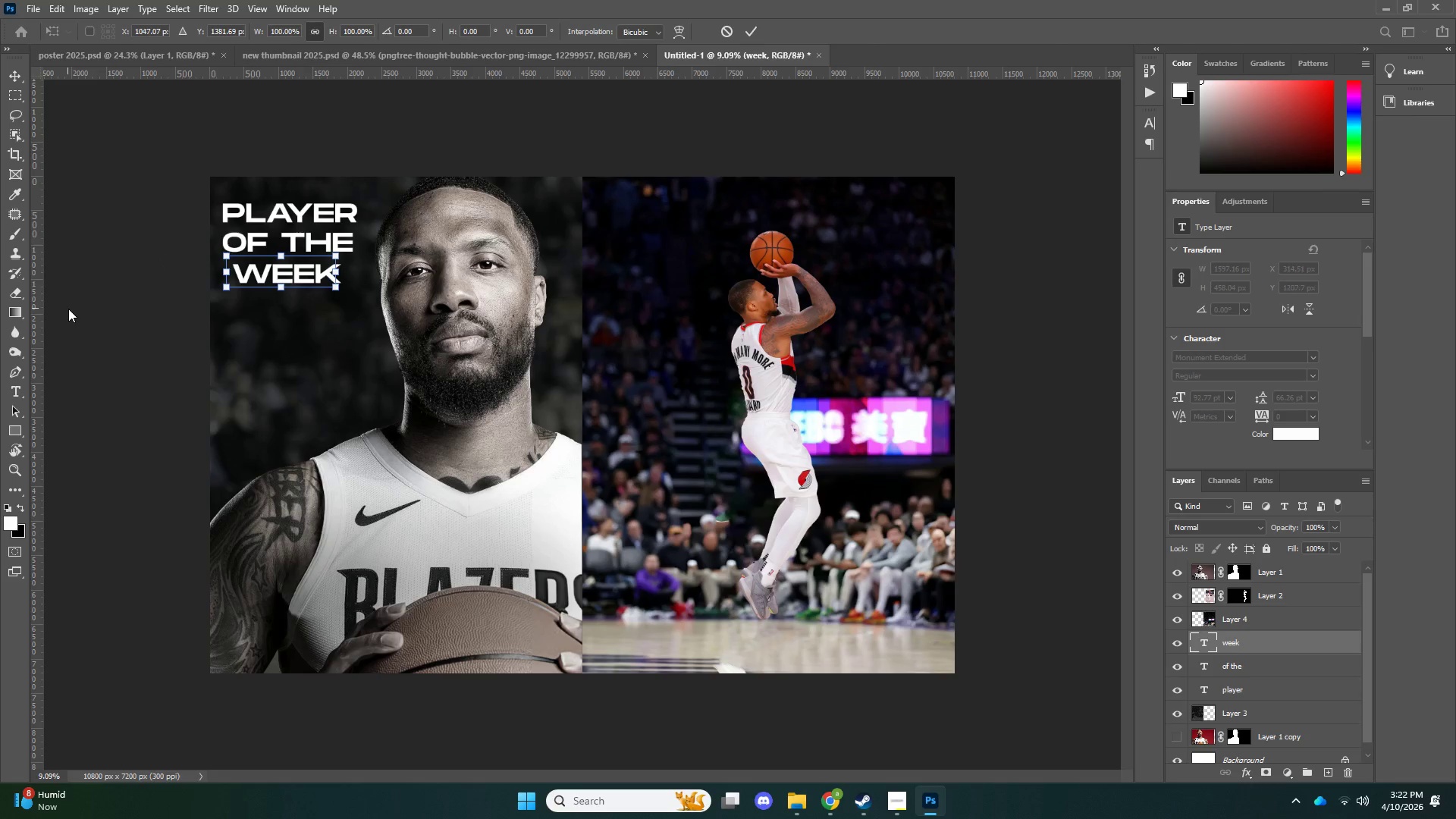 
key(ArrowLeft)
 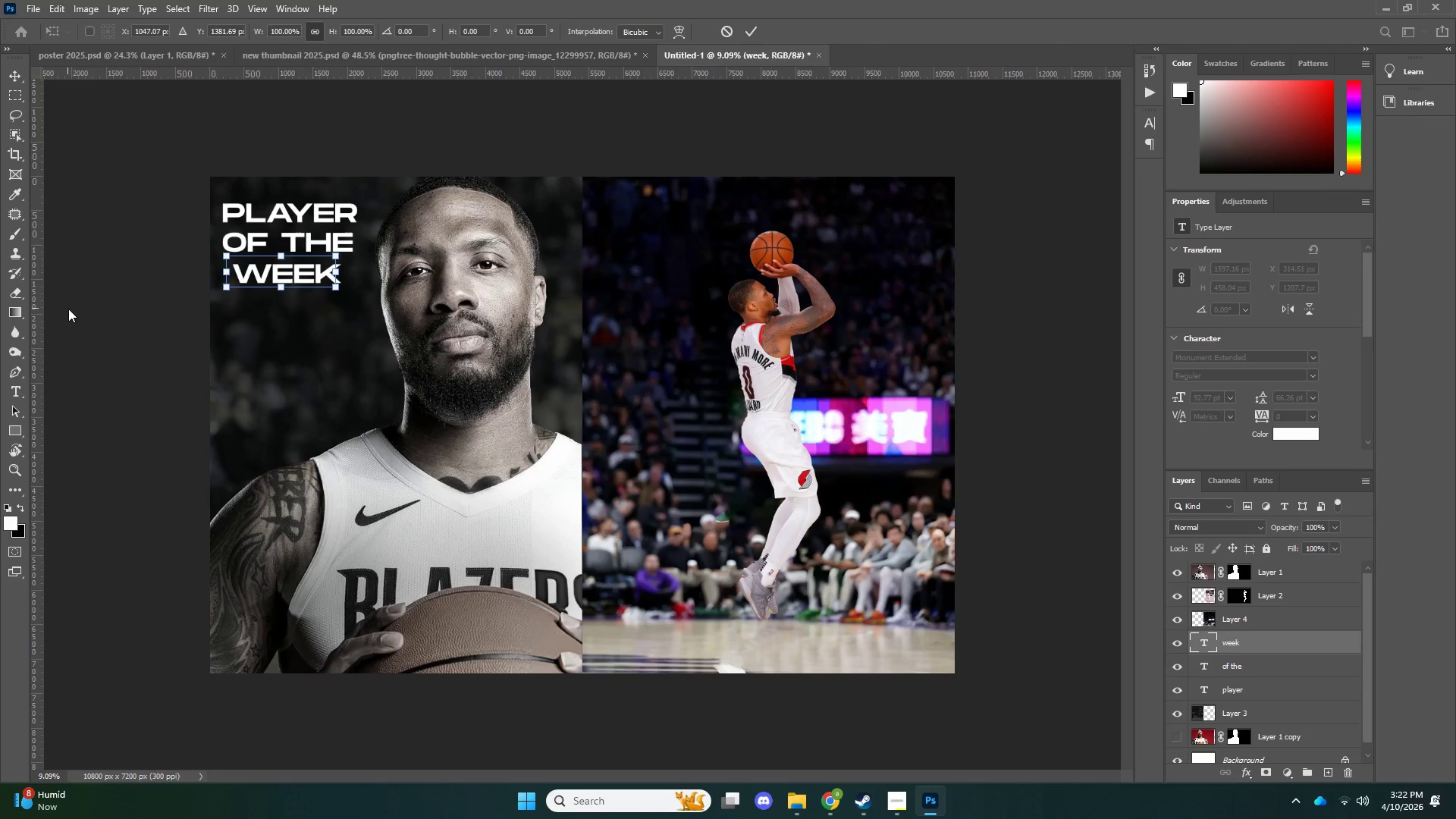 
key(ArrowLeft)
 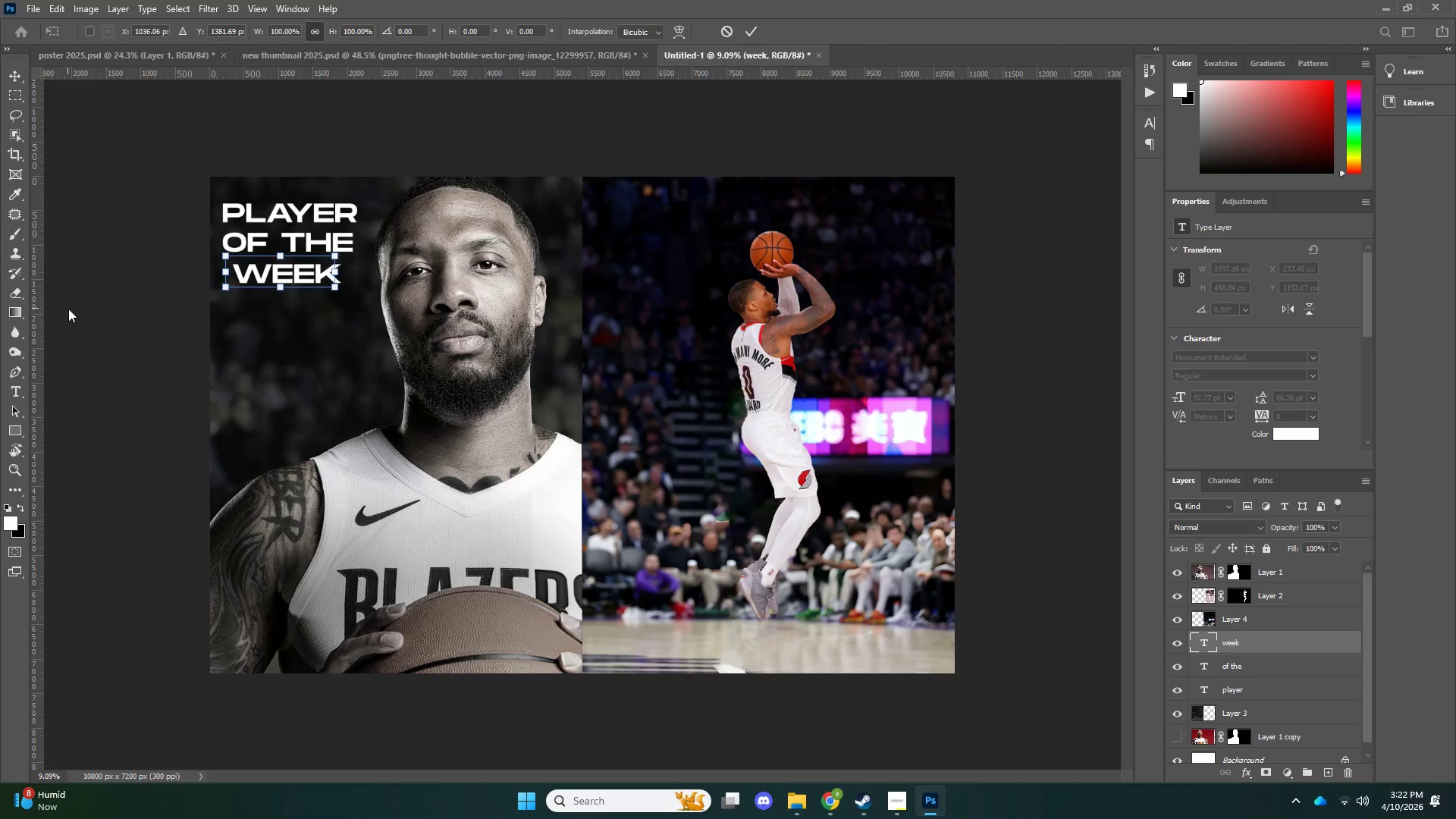 
key(ArrowLeft)
 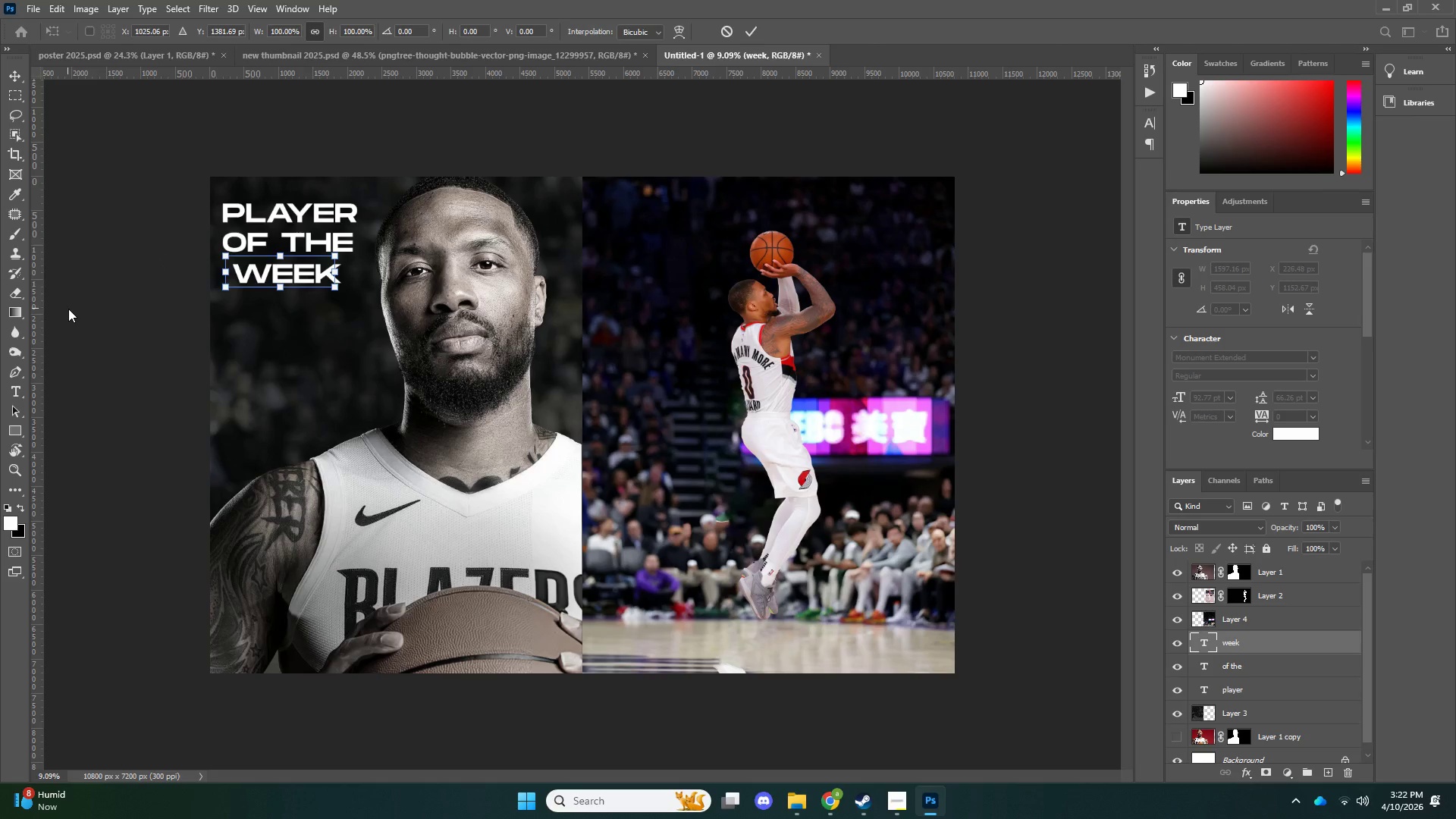 
key(ArrowLeft)
 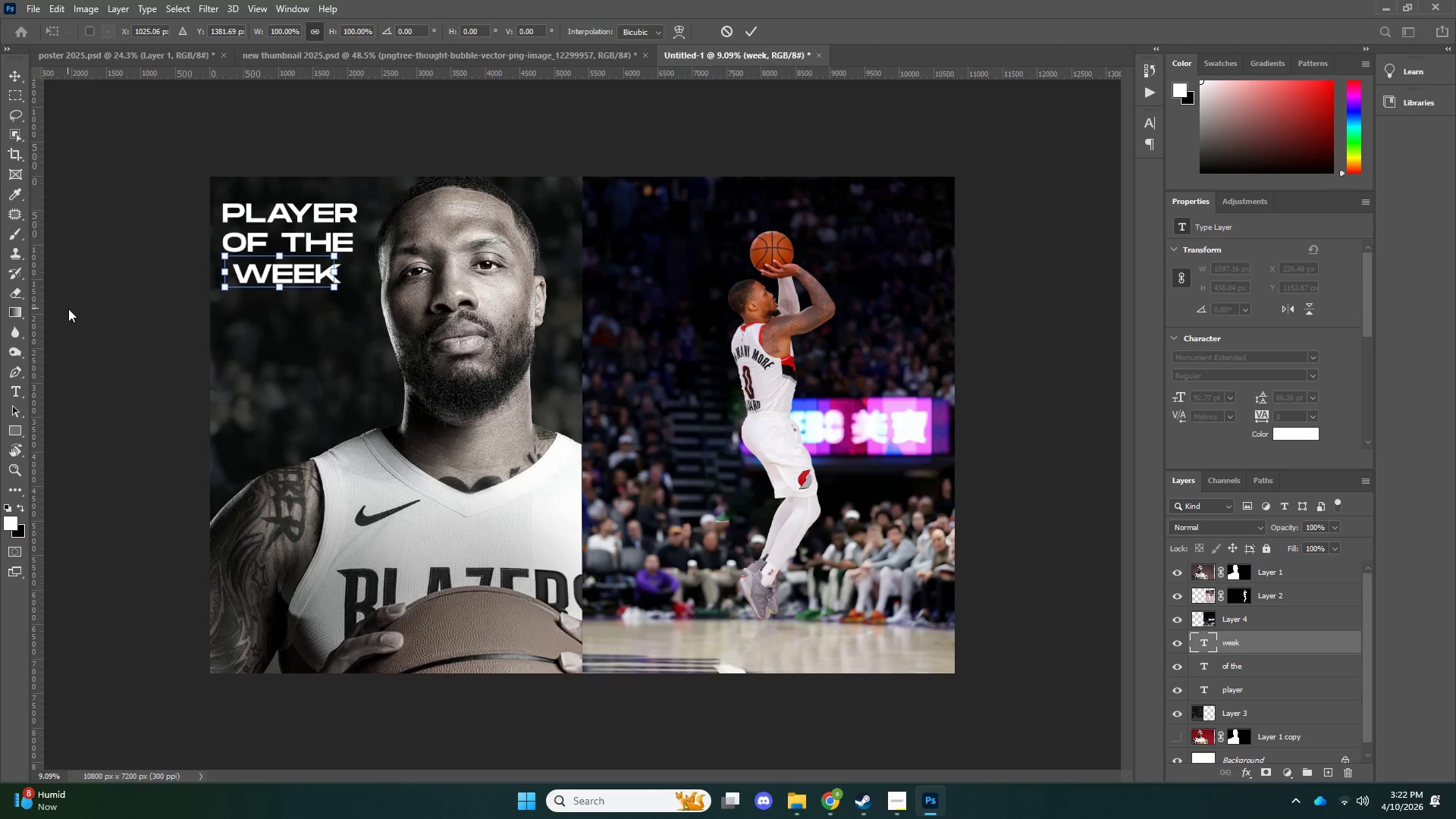 
key(ArrowLeft)
 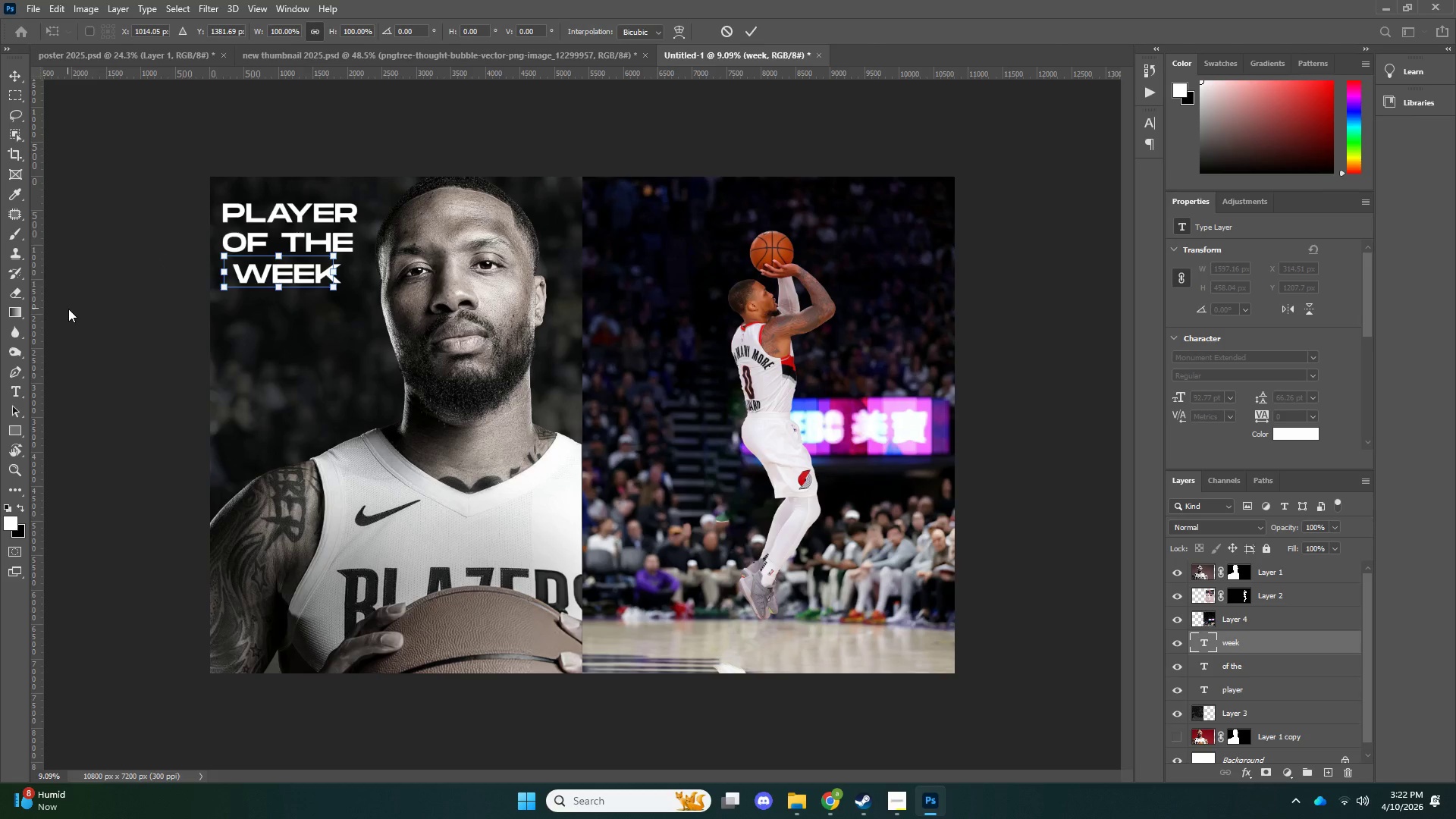 
key(ArrowLeft)
 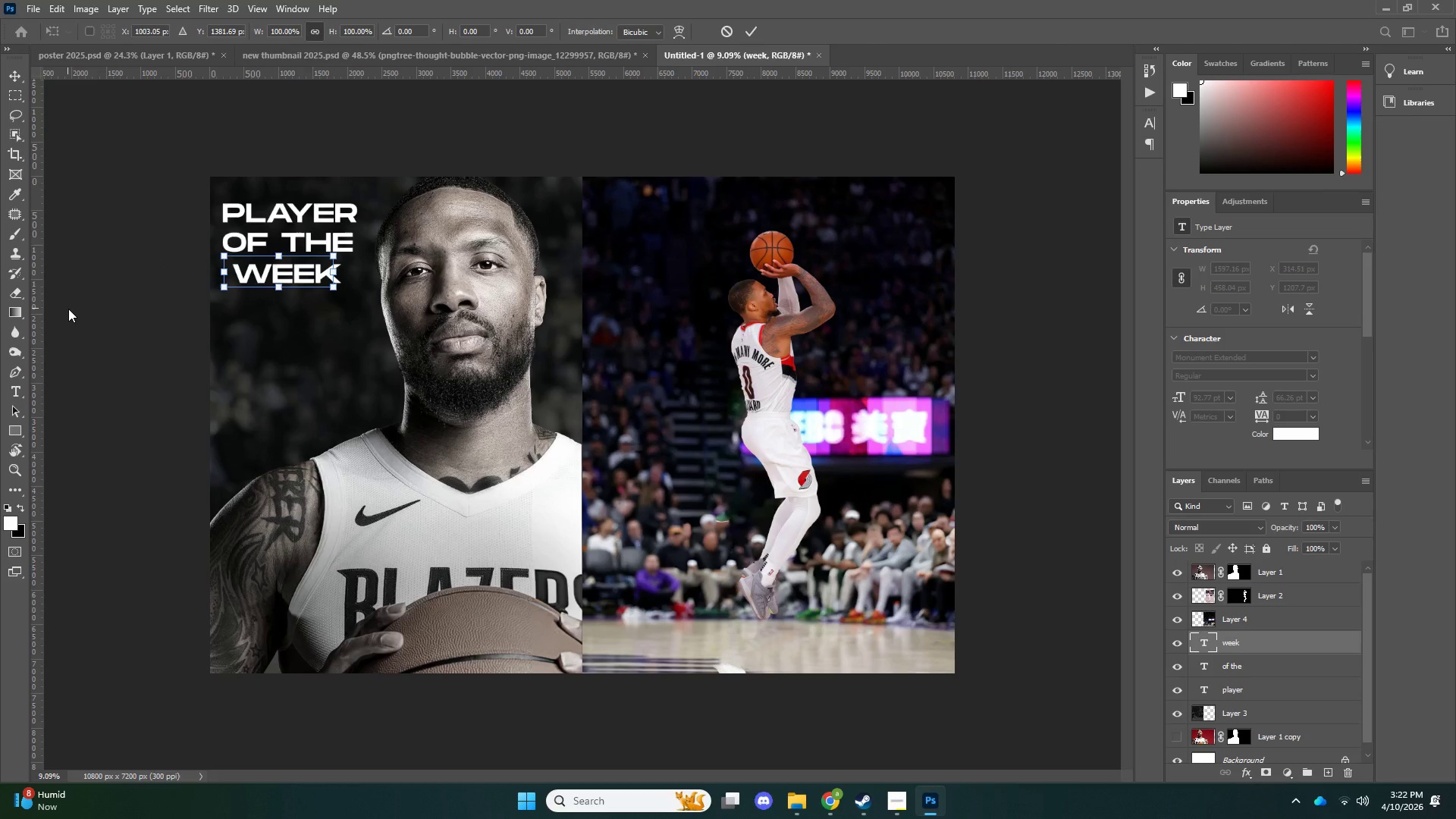 
key(ArrowLeft)
 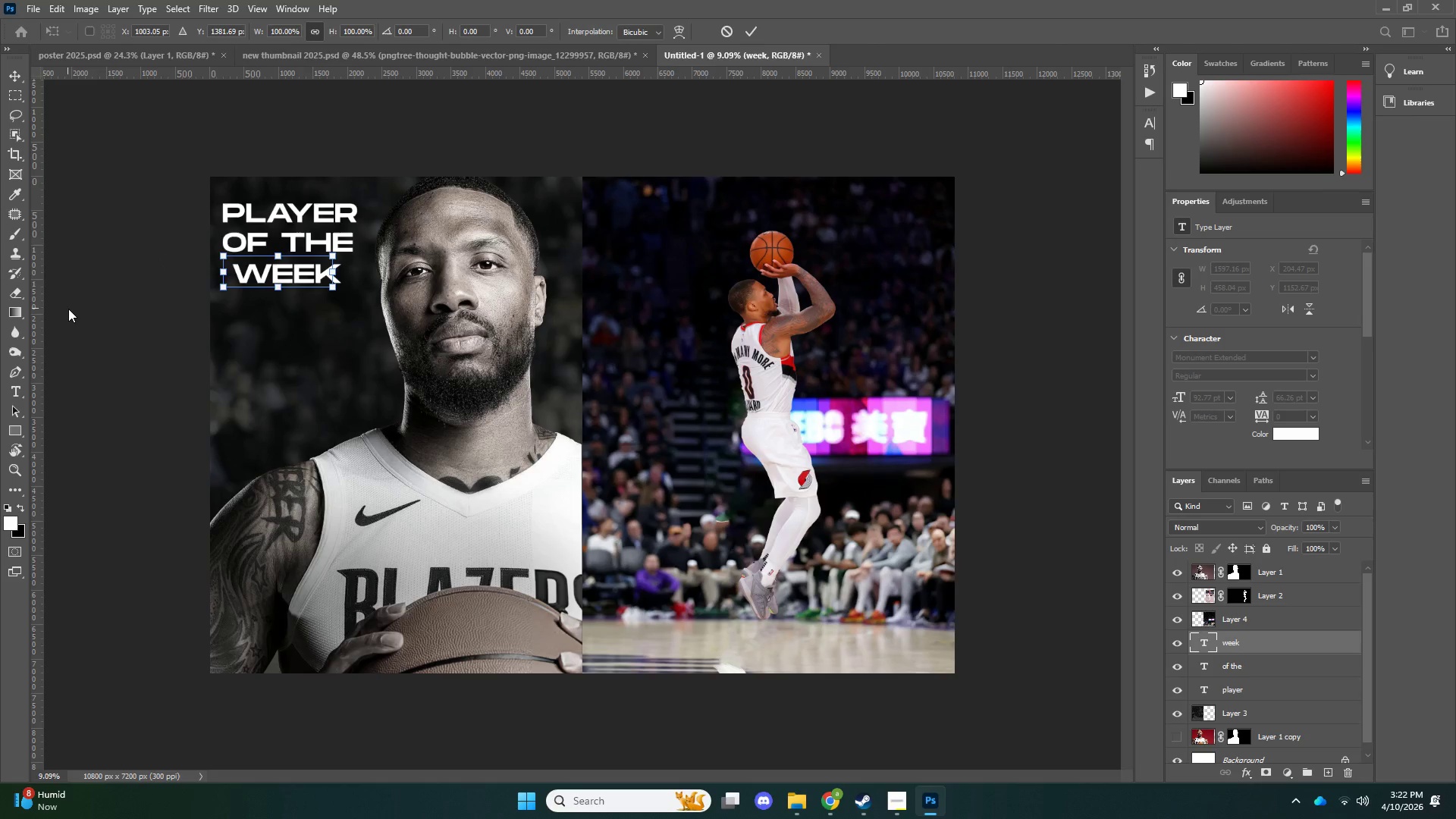 
key(ArrowLeft)
 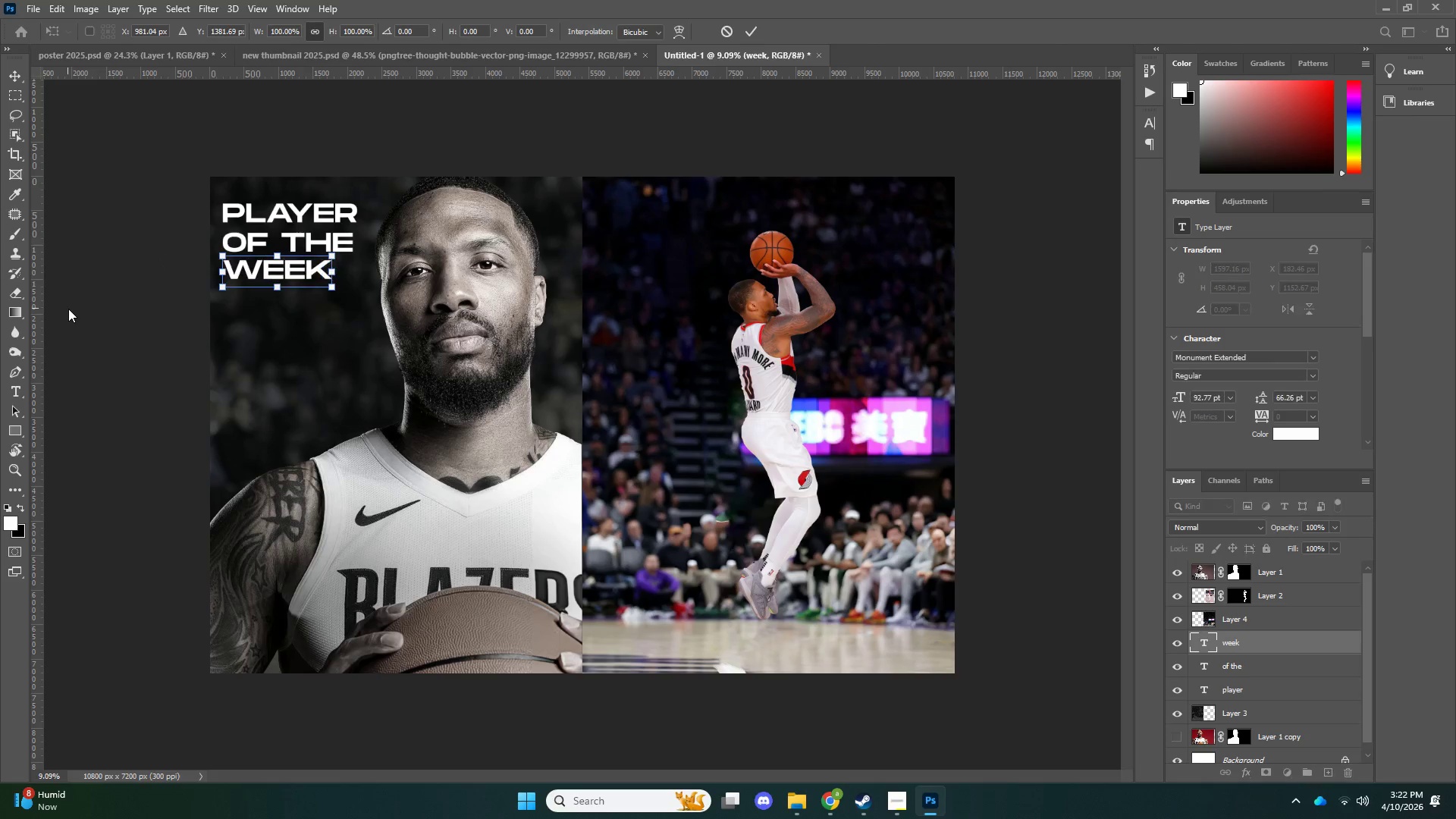 
key(ArrowLeft)
 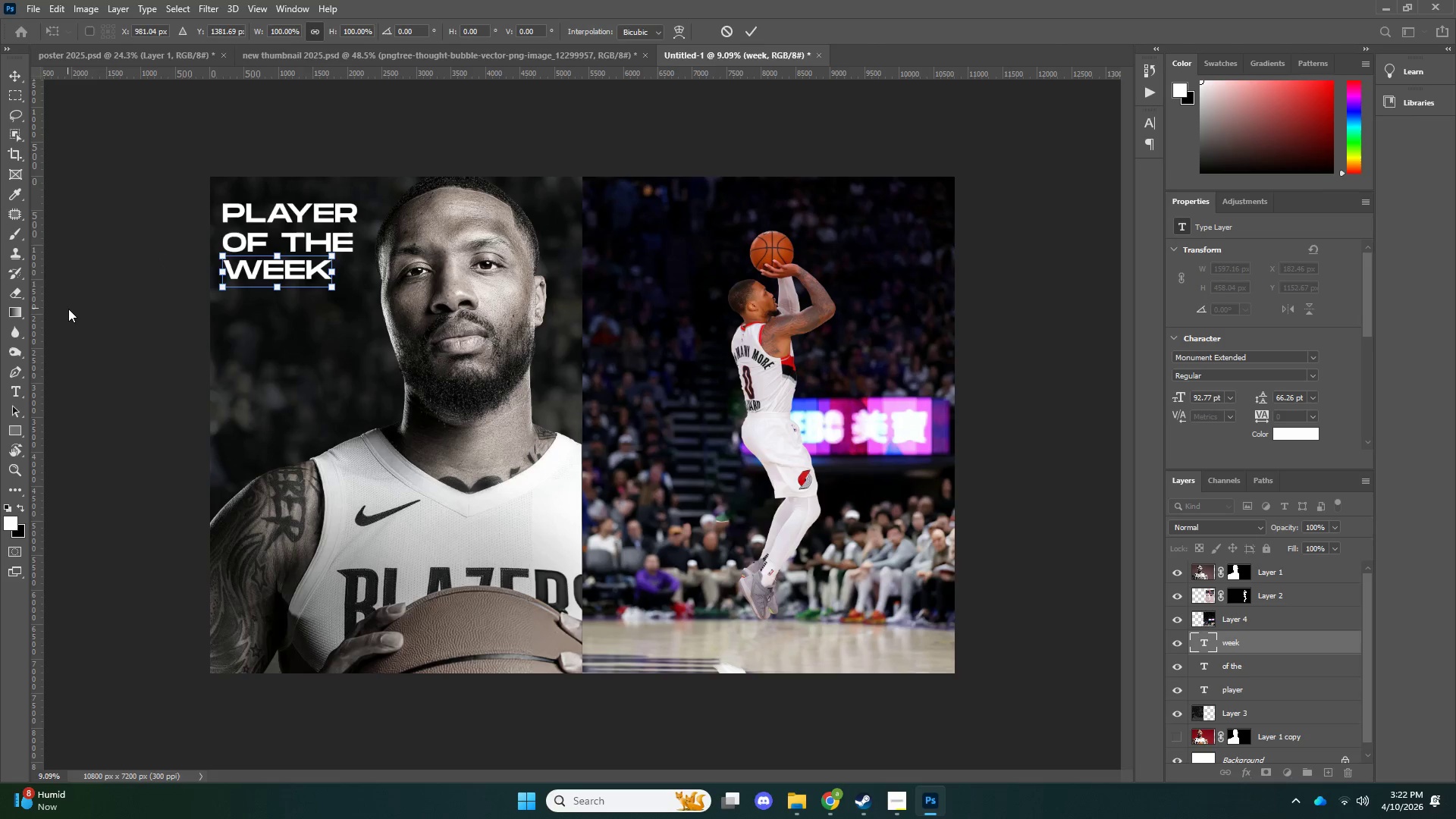 
key(ArrowLeft)
 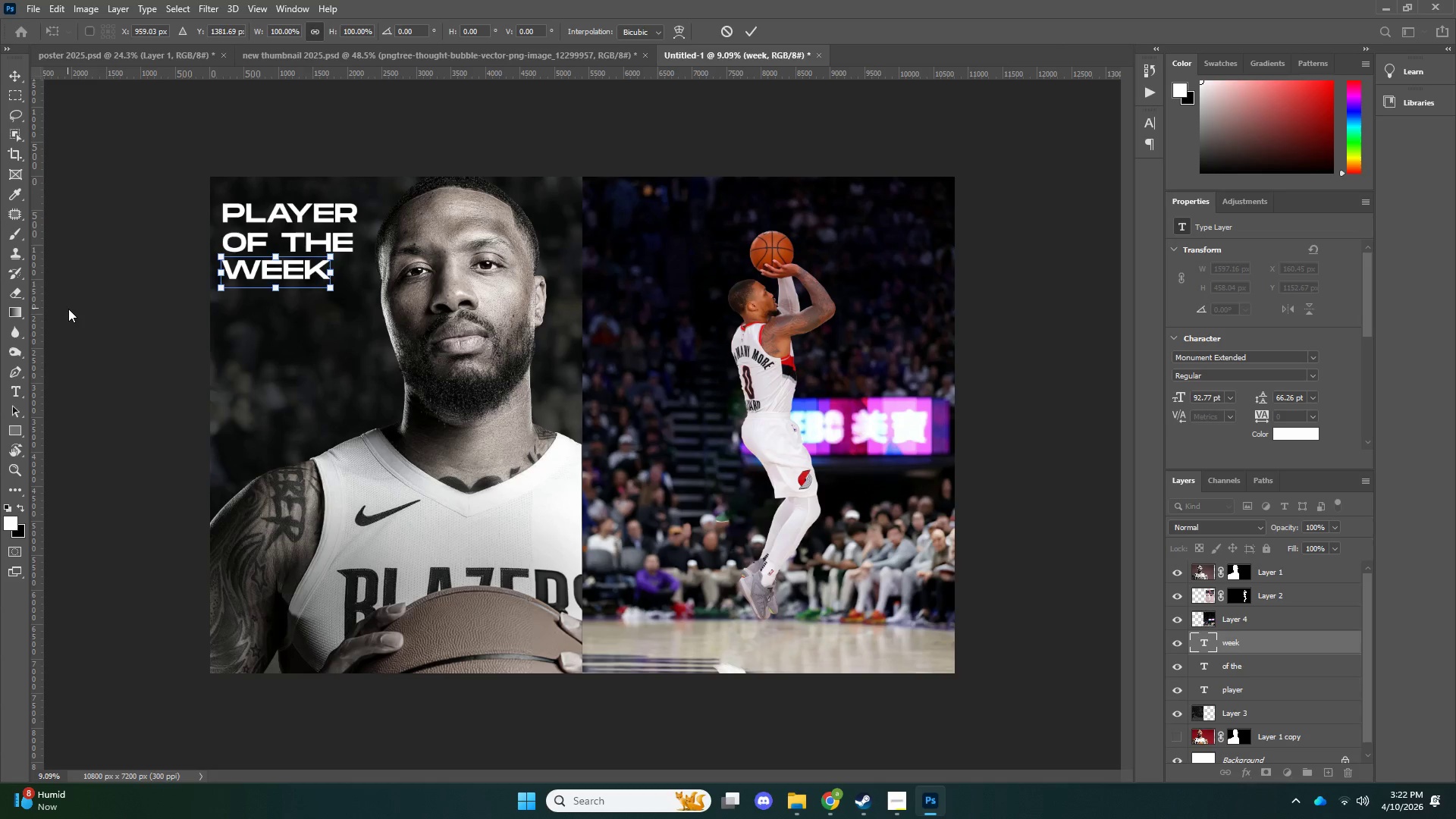 
key(ArrowDown)
 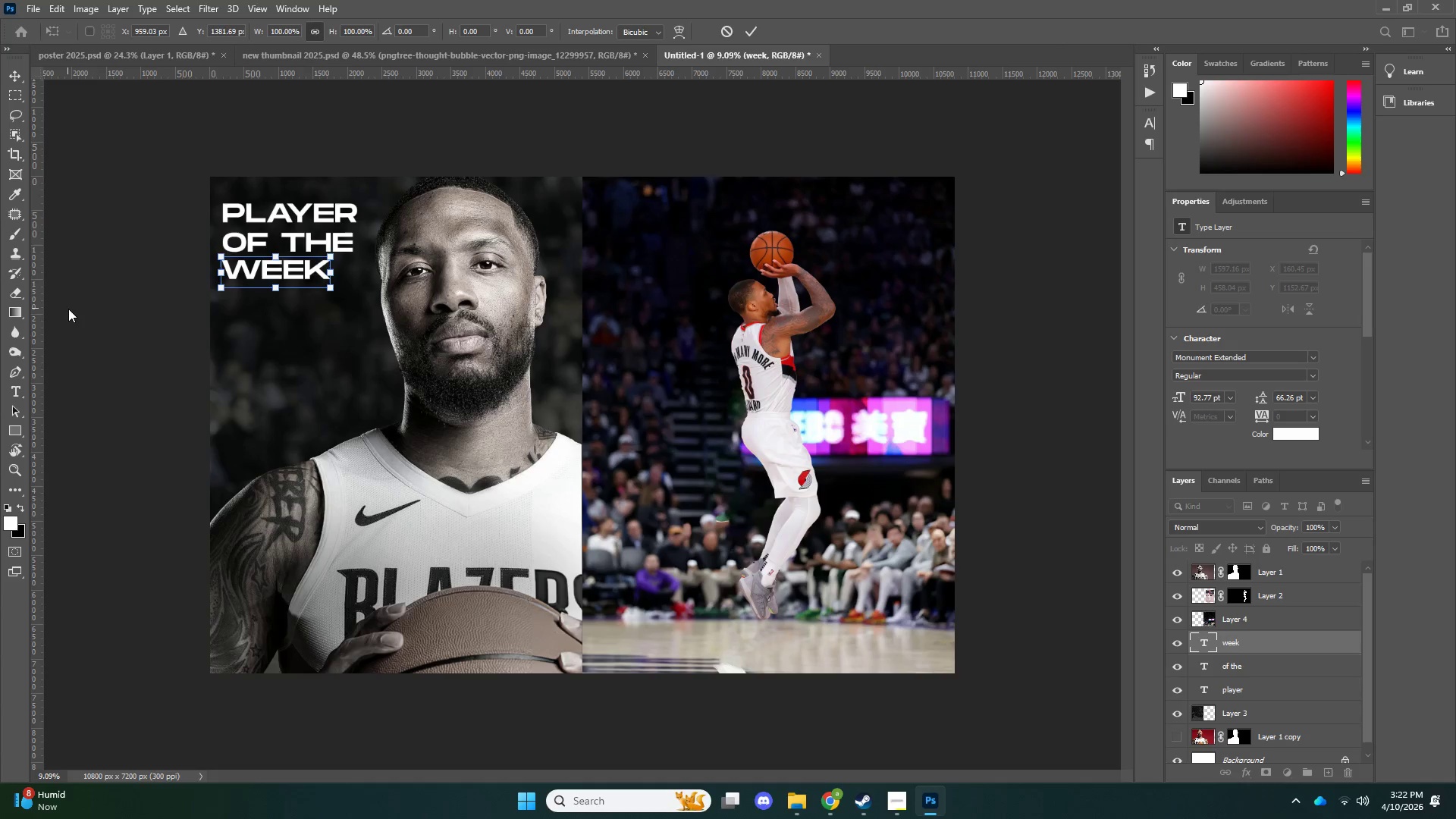 
key(ArrowDown)
 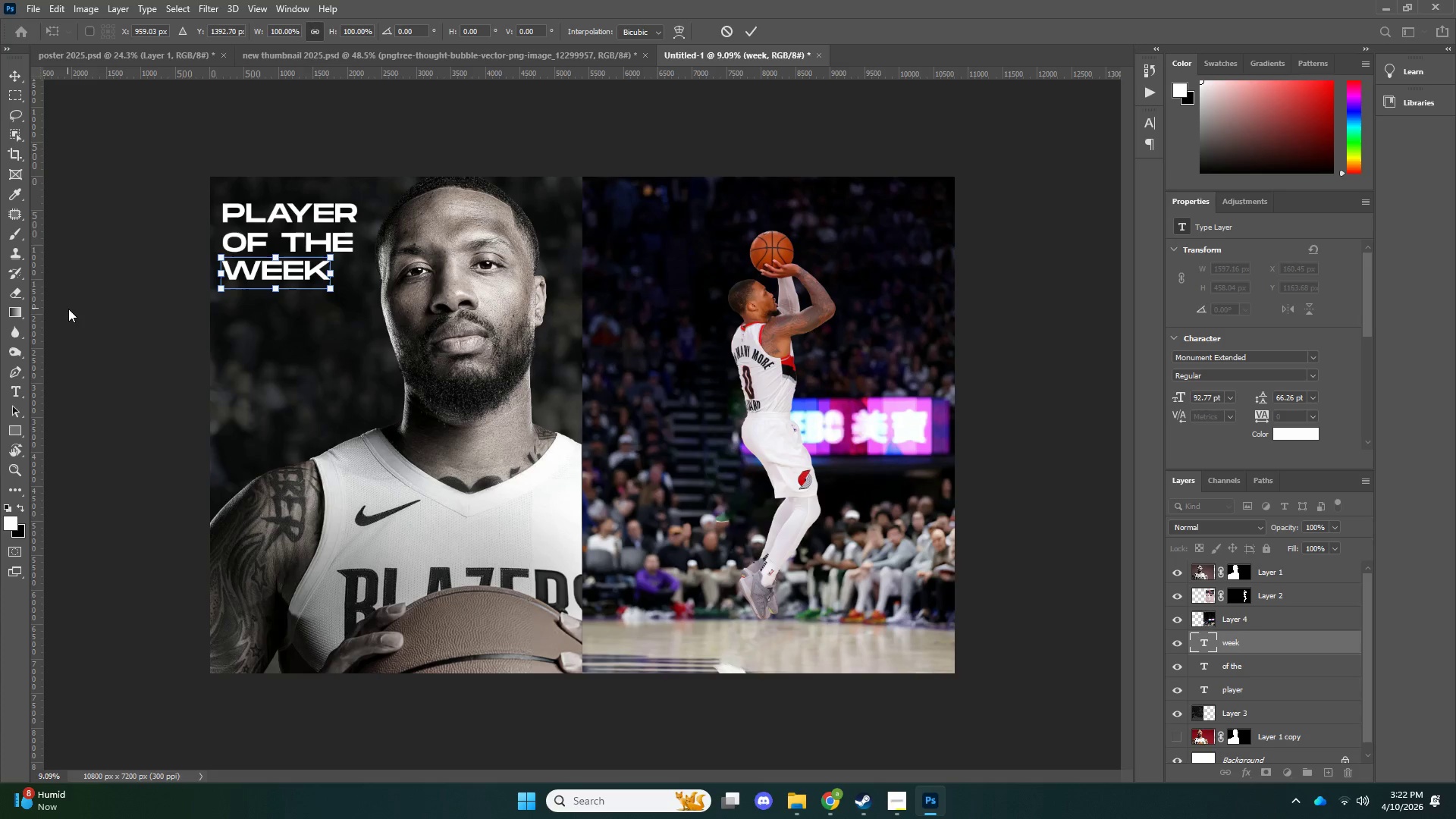 
key(ArrowDown)
 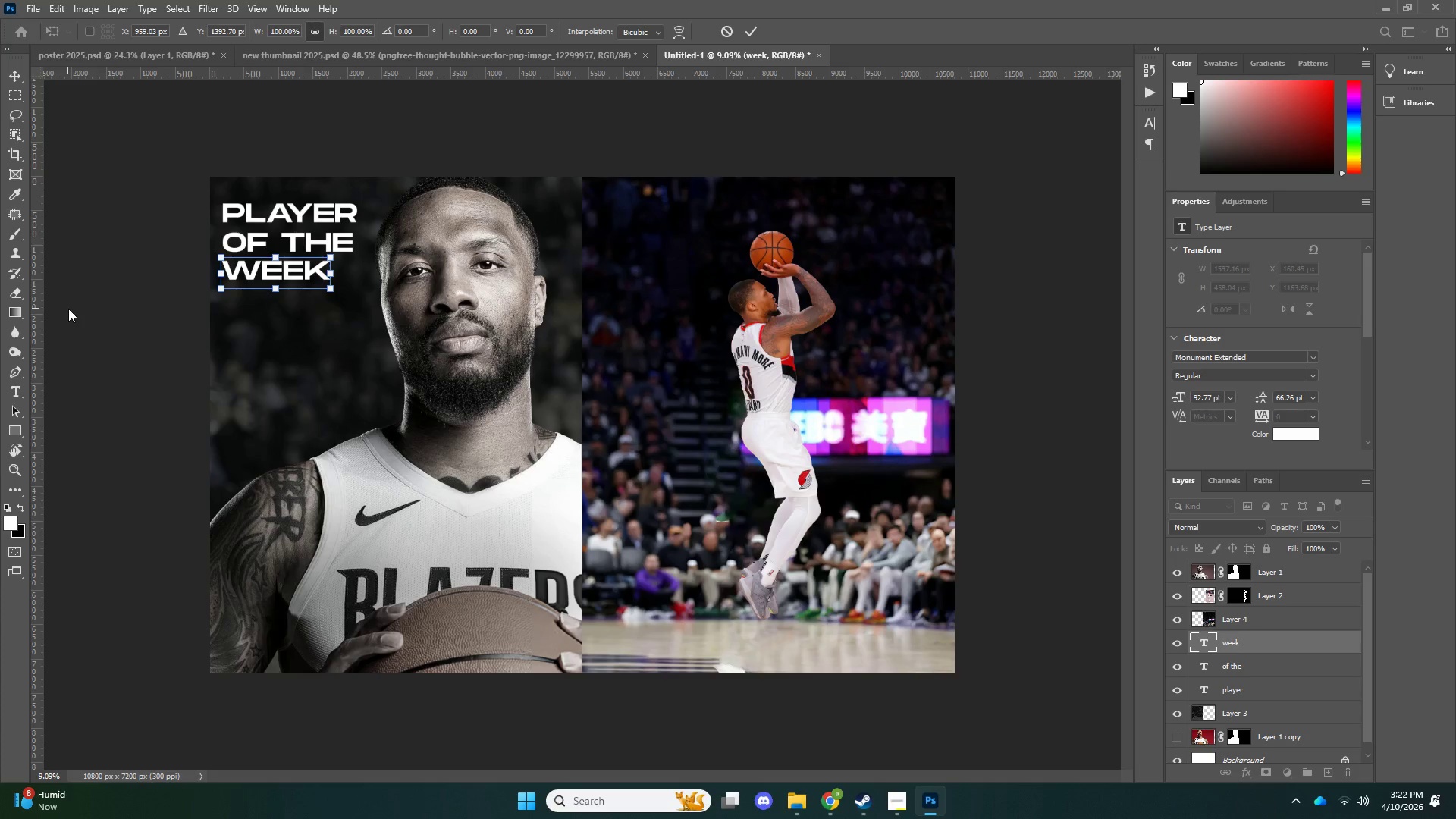 
key(ArrowDown)
 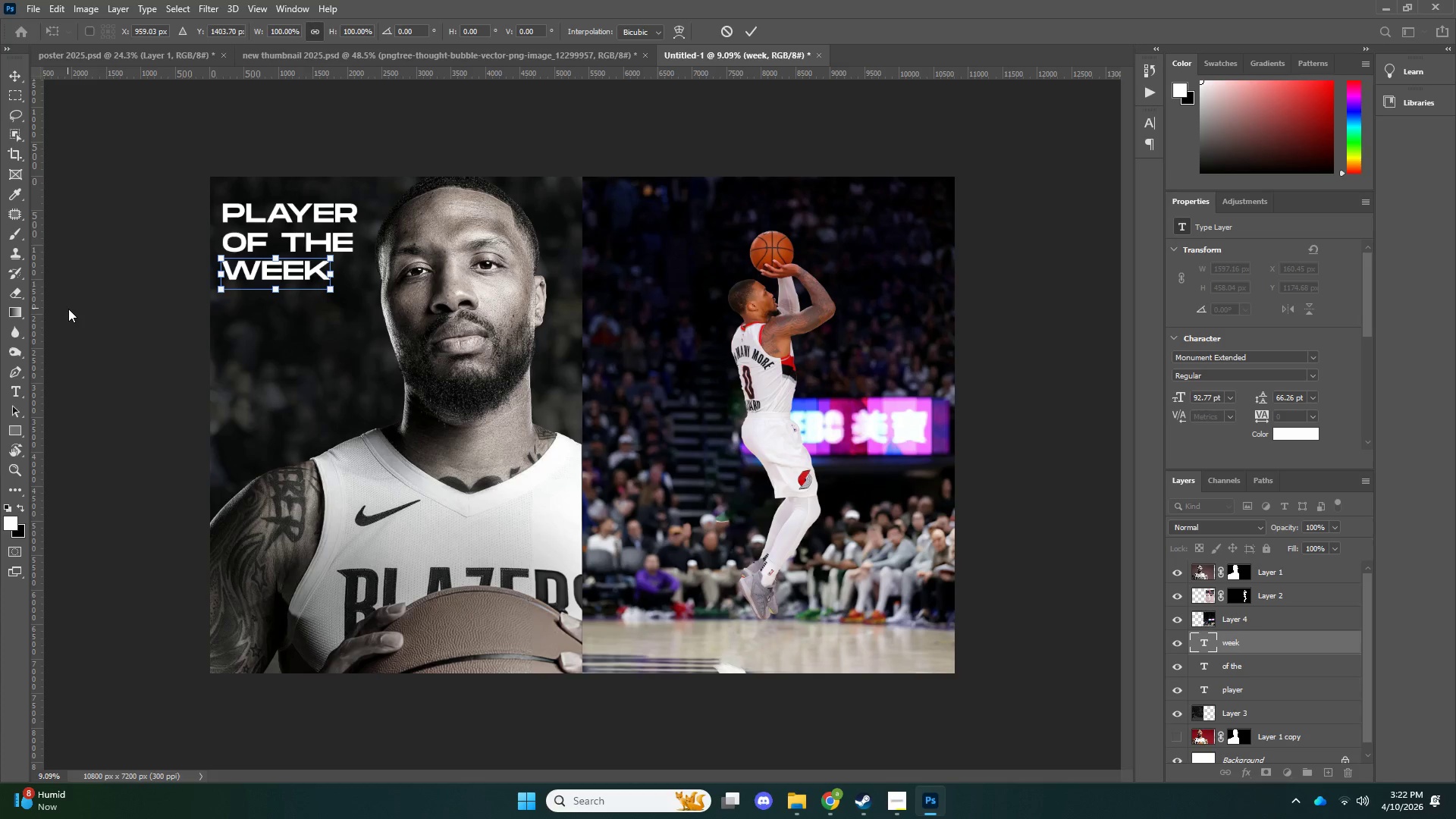 
key(ArrowRight)
 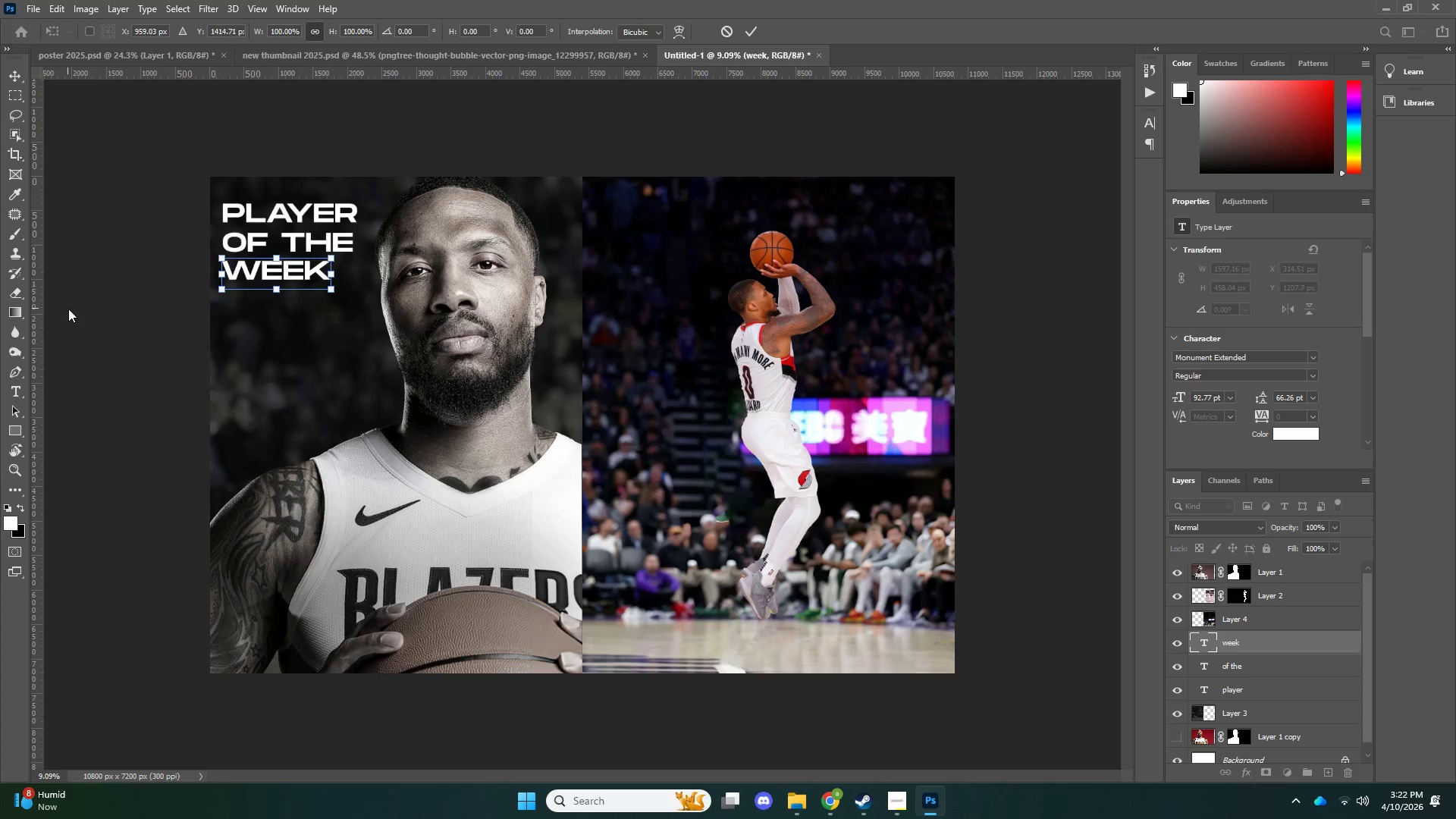 
key(ArrowDown)
 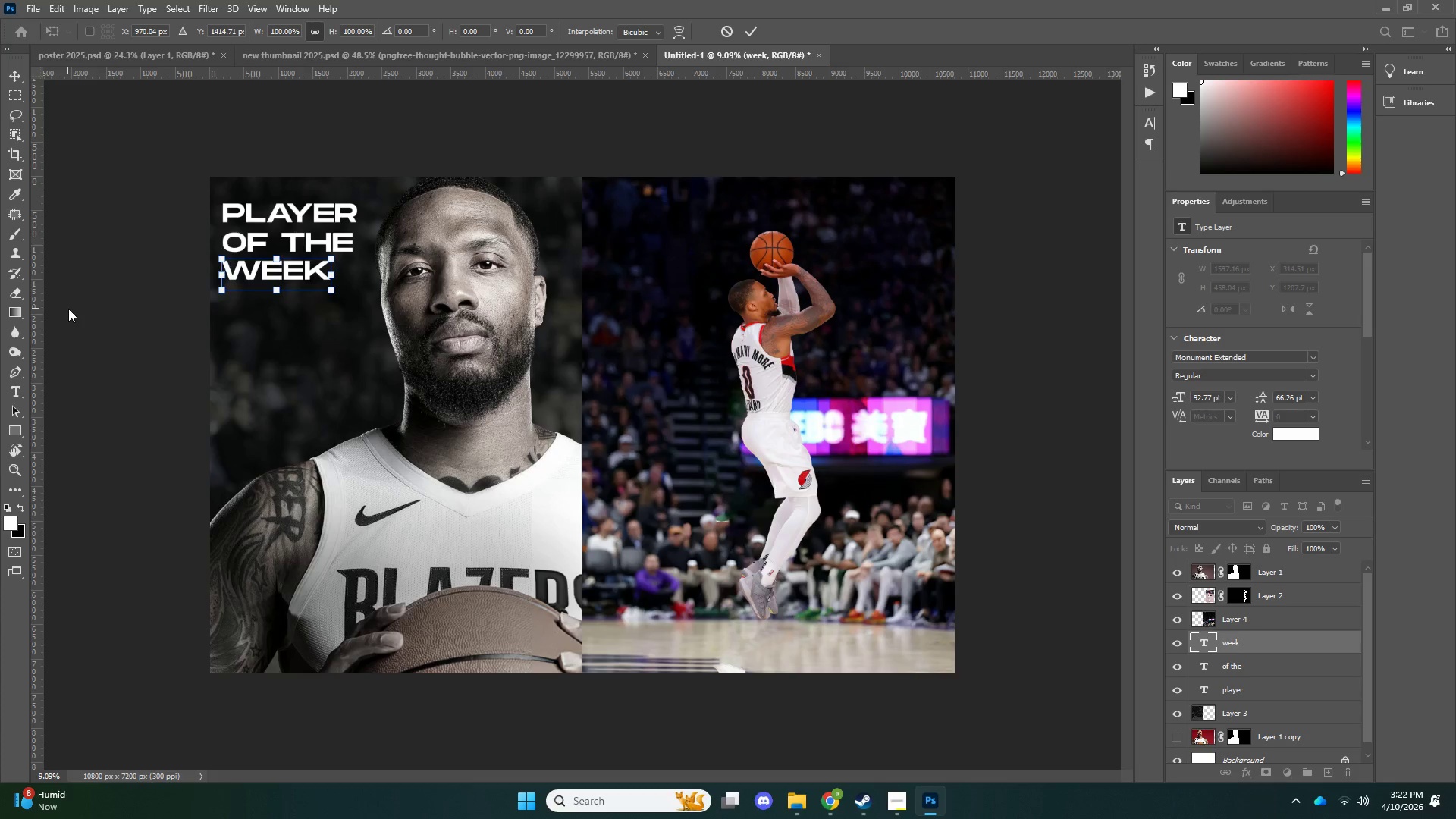 
key(ArrowDown)
 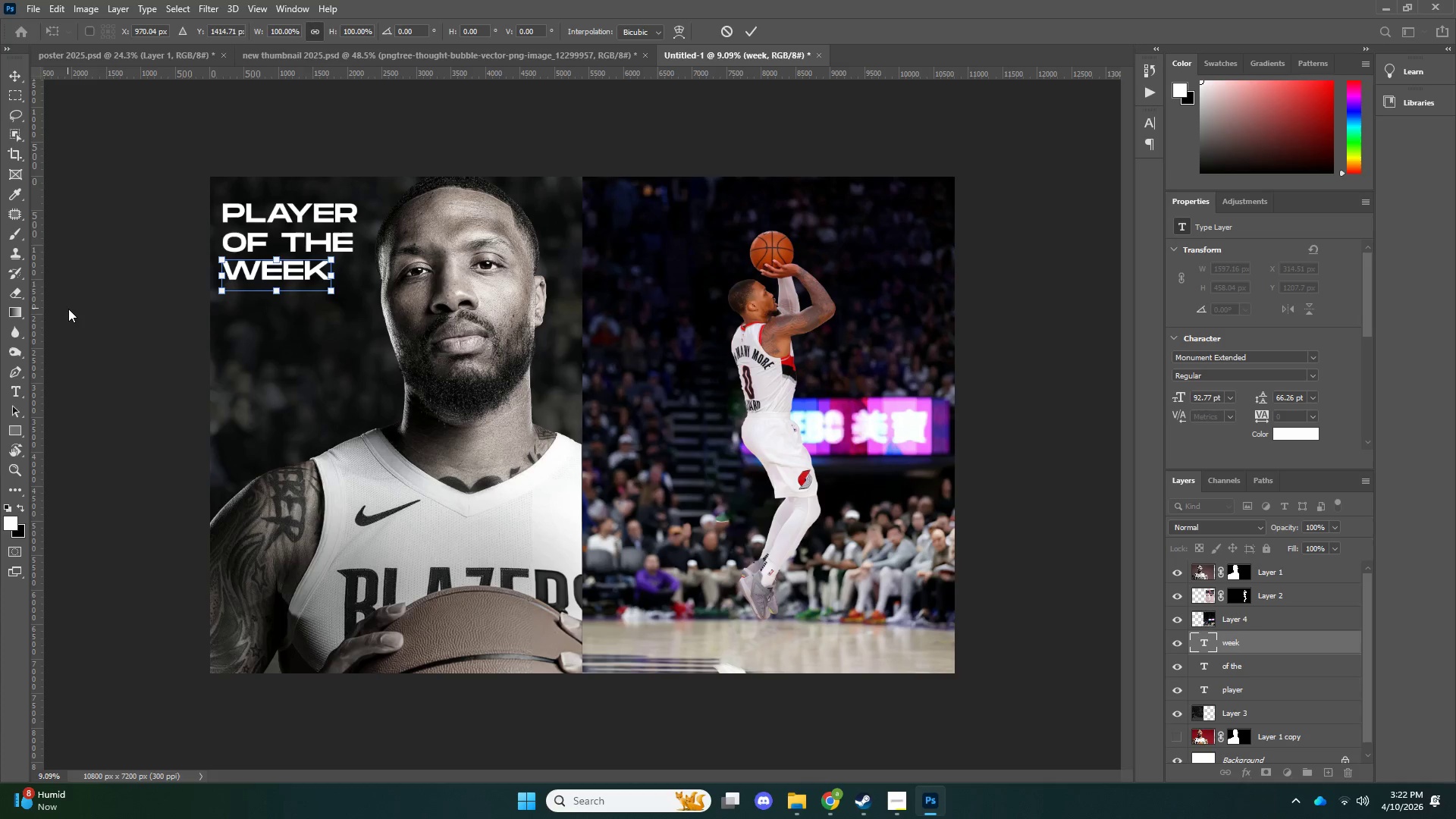 
key(ArrowDown)
 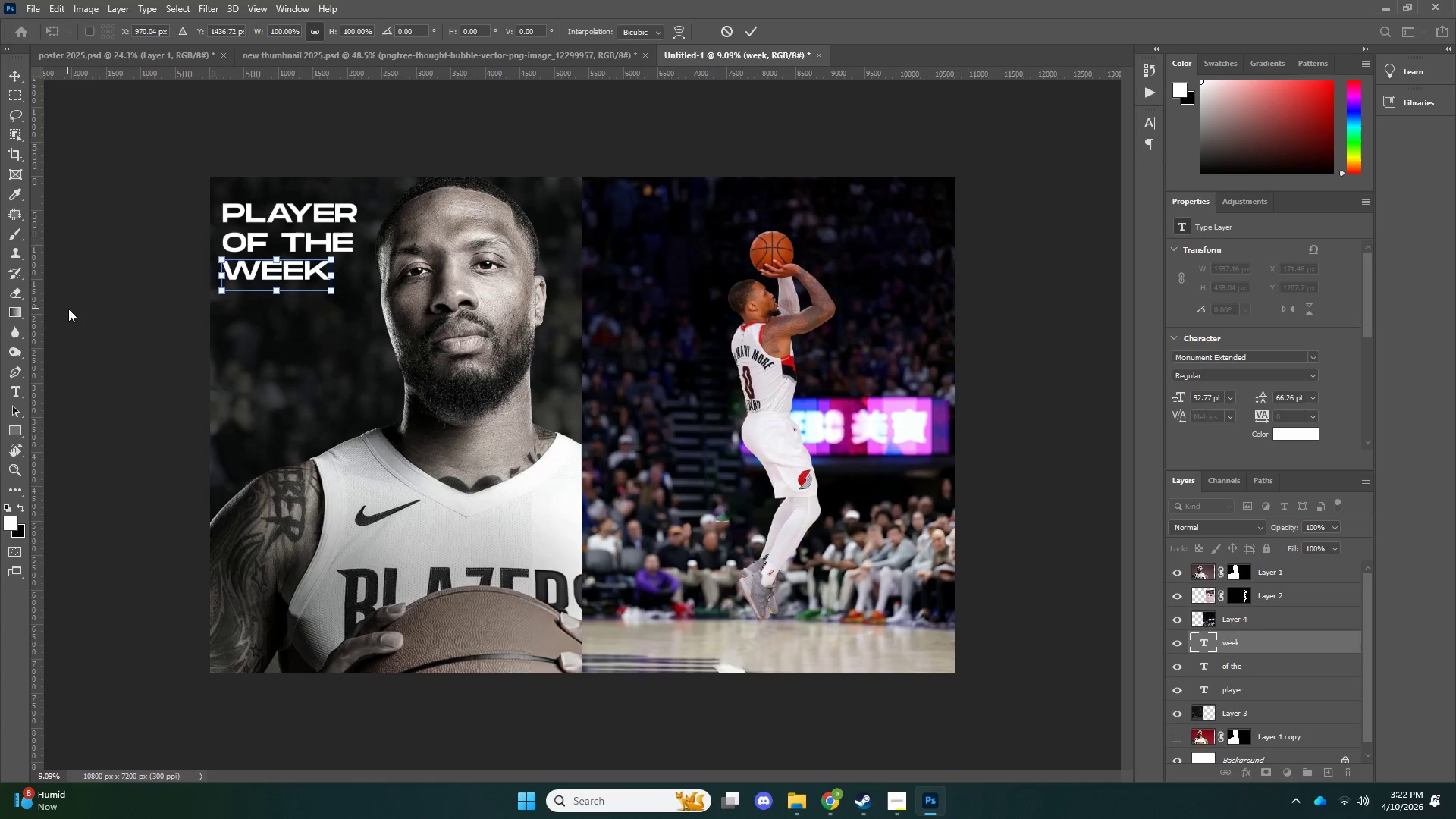 
key(ArrowRight)
 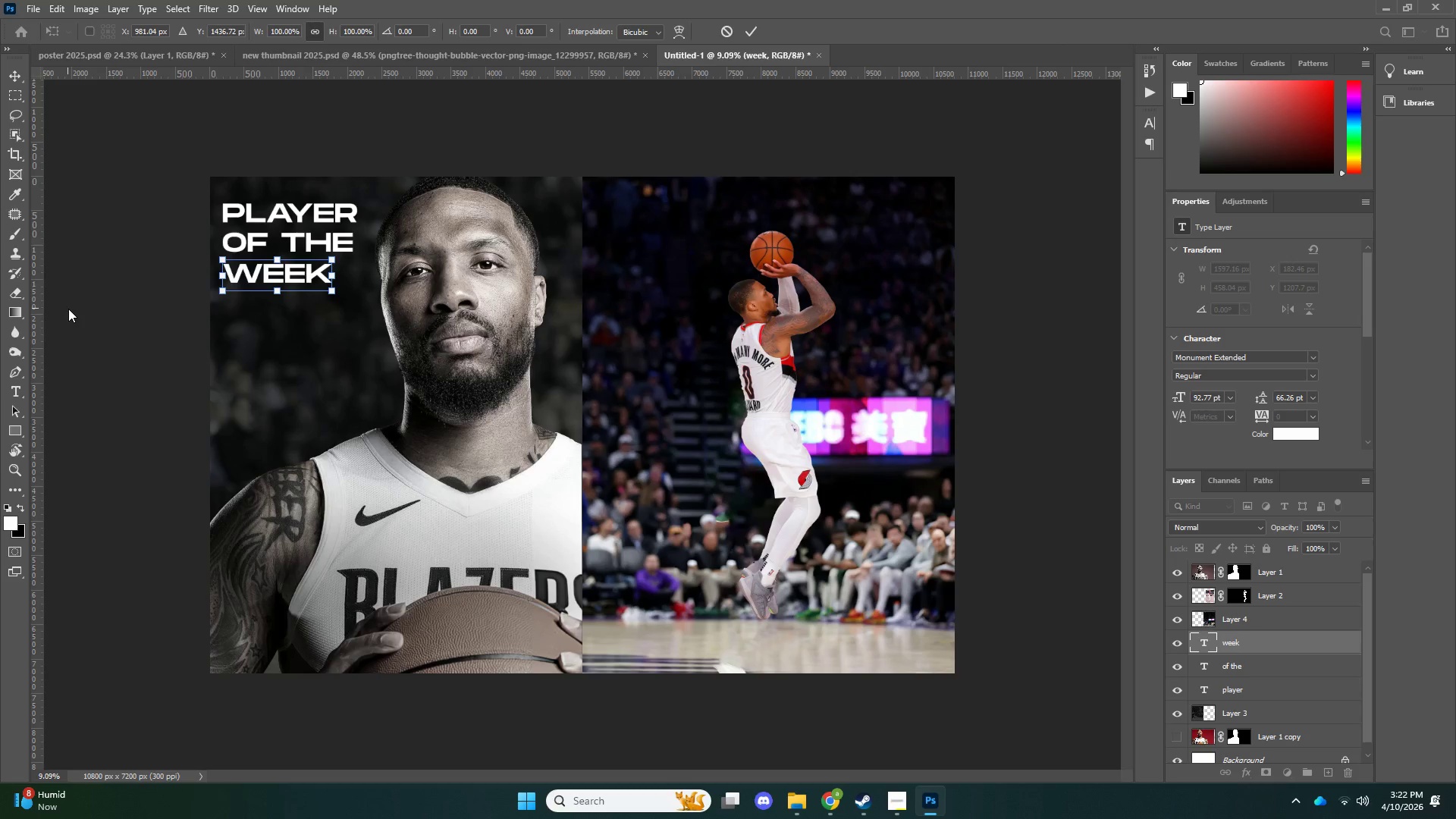 
key(NumpadEnter)
 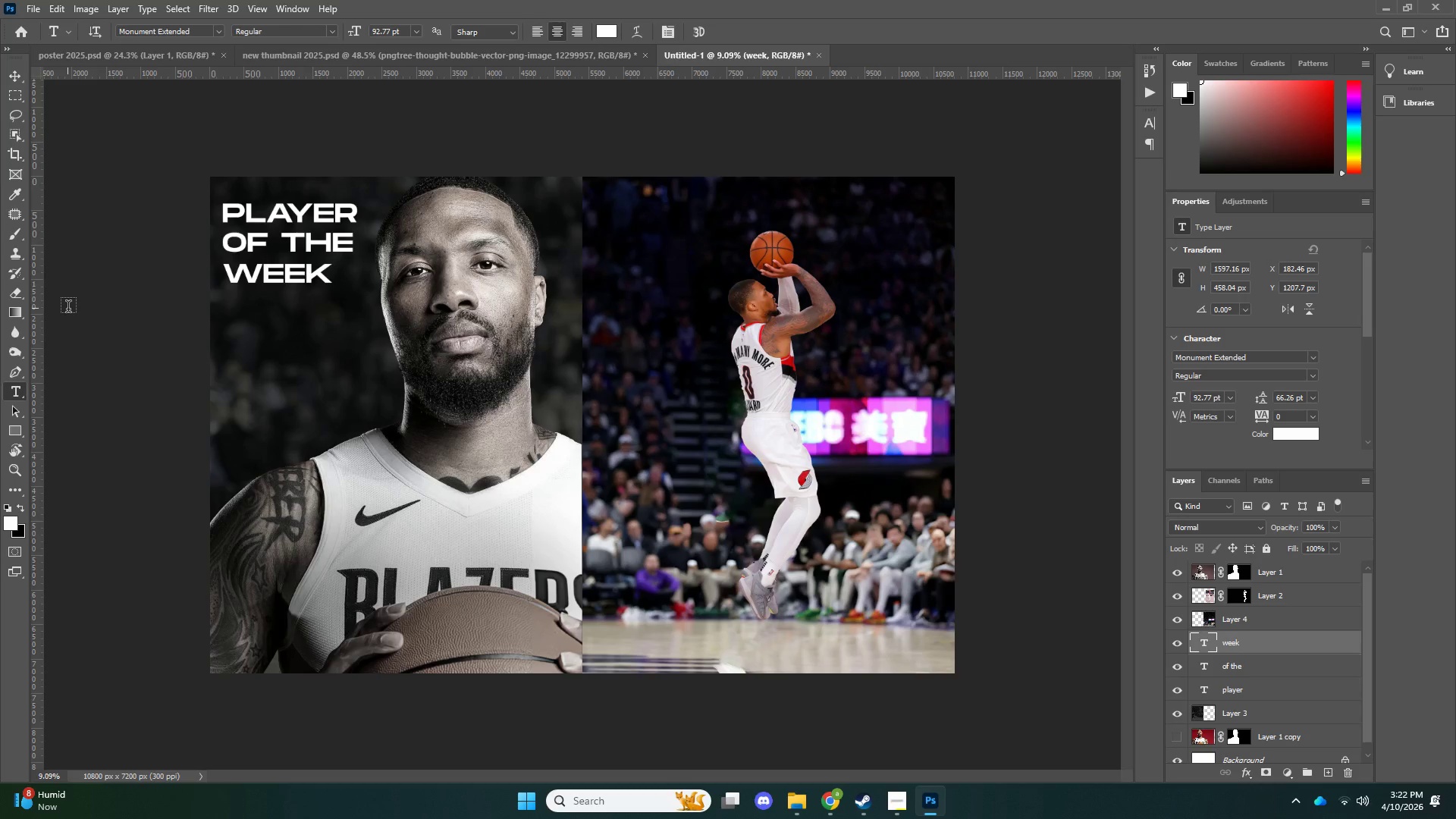 
key(V)
 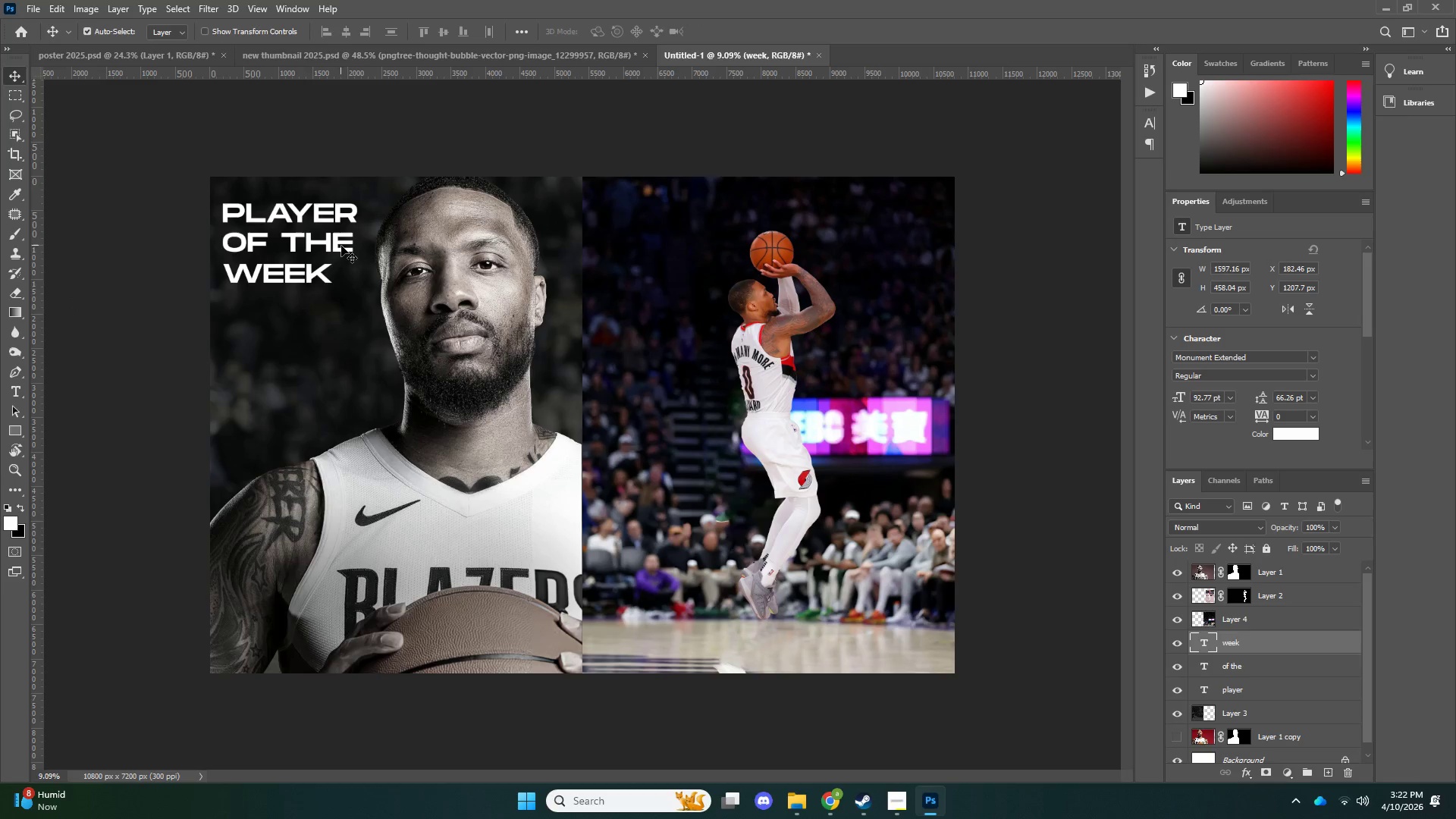 
left_click([340, 246])
 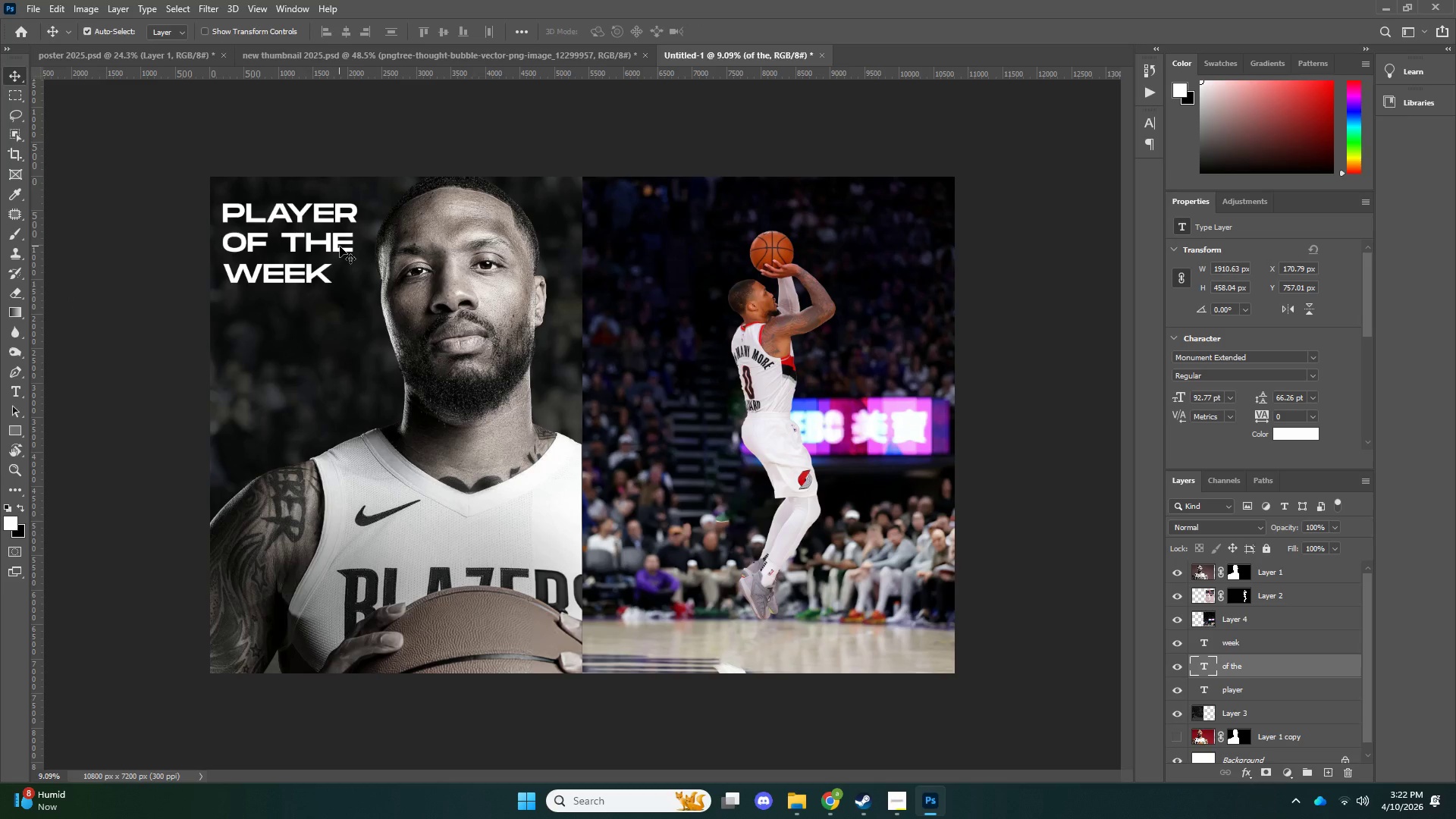 
key(ArrowLeft)
 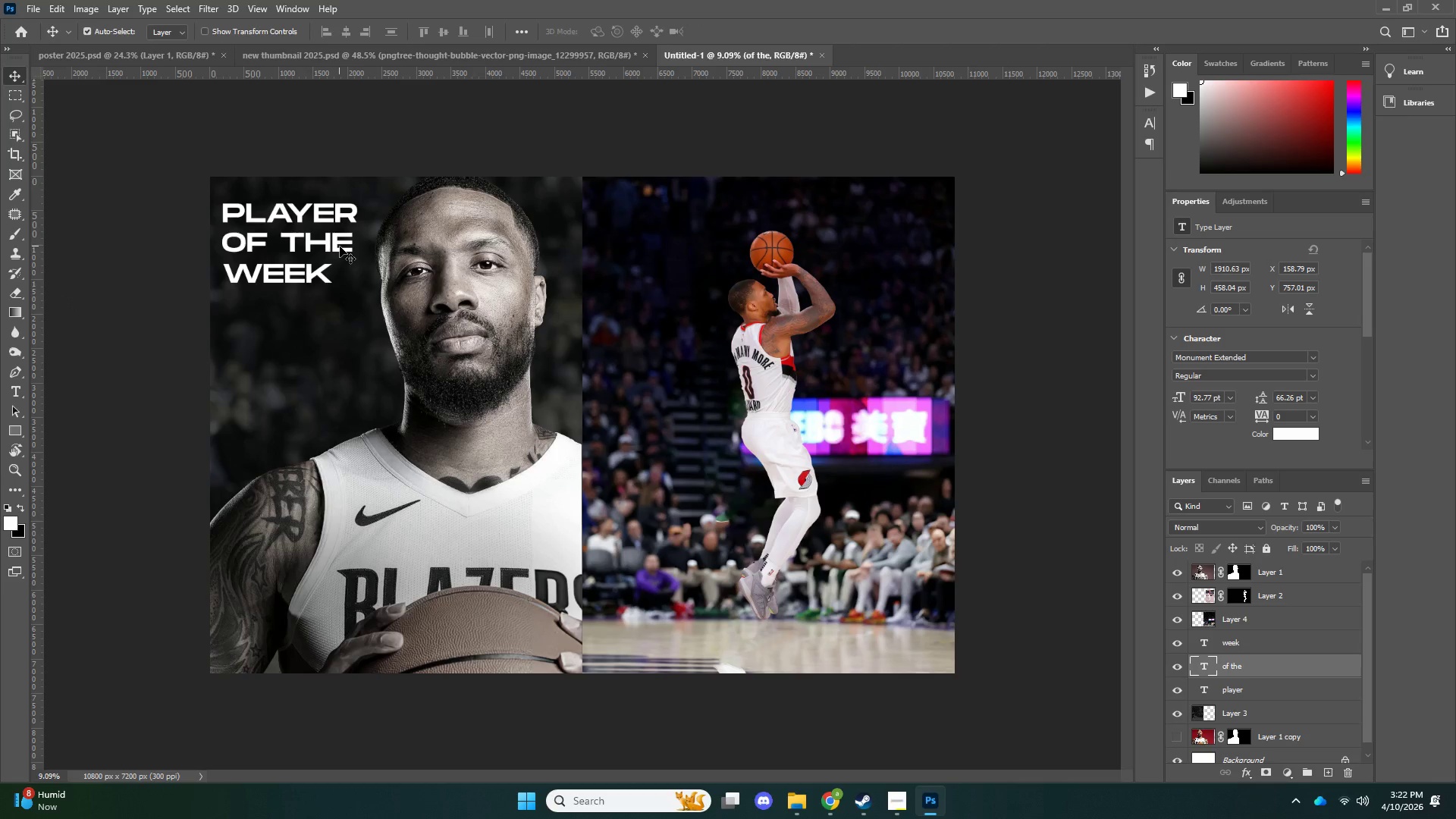 
key(ArrowRight)
 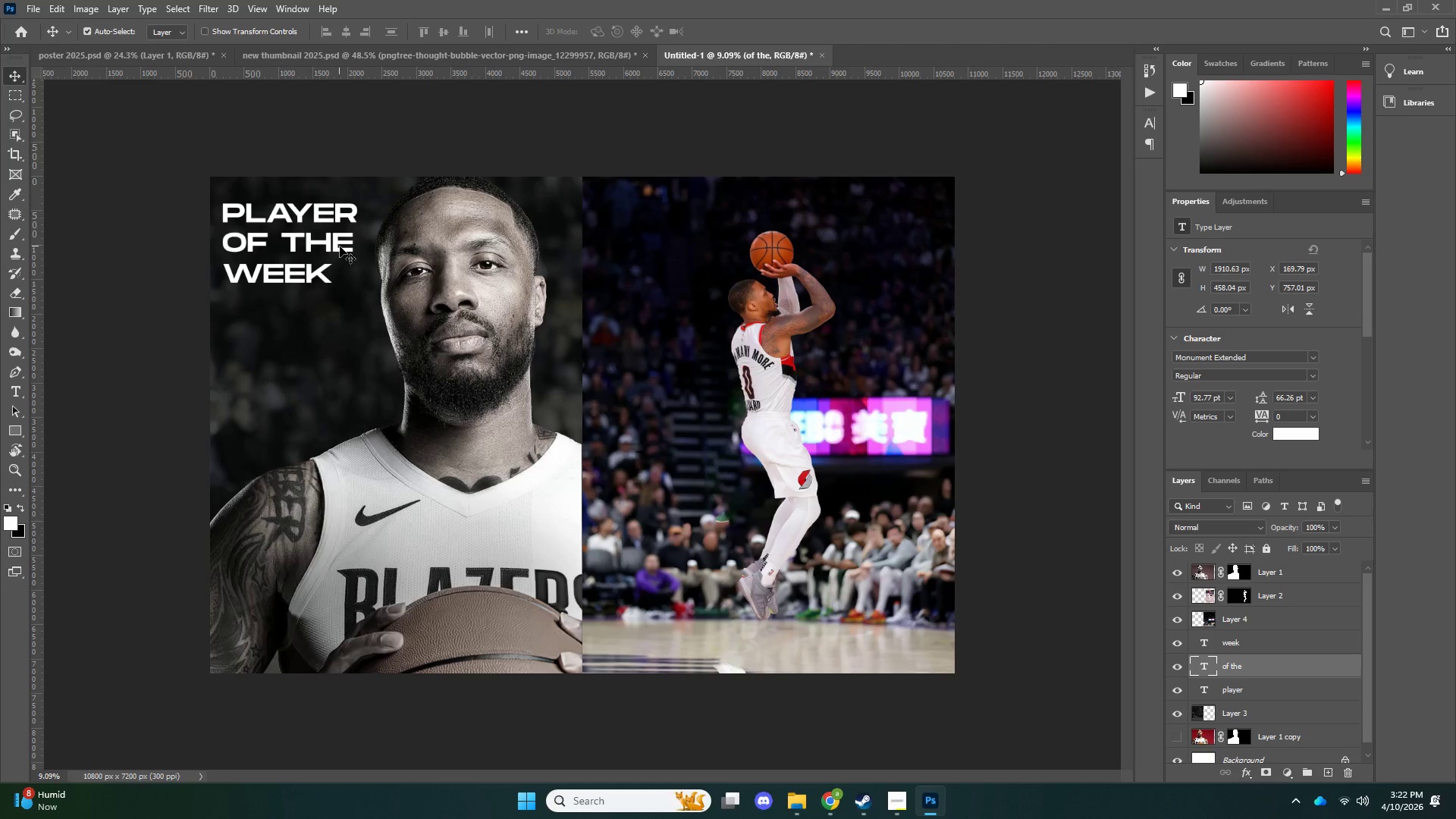 
key(ArrowDown)
 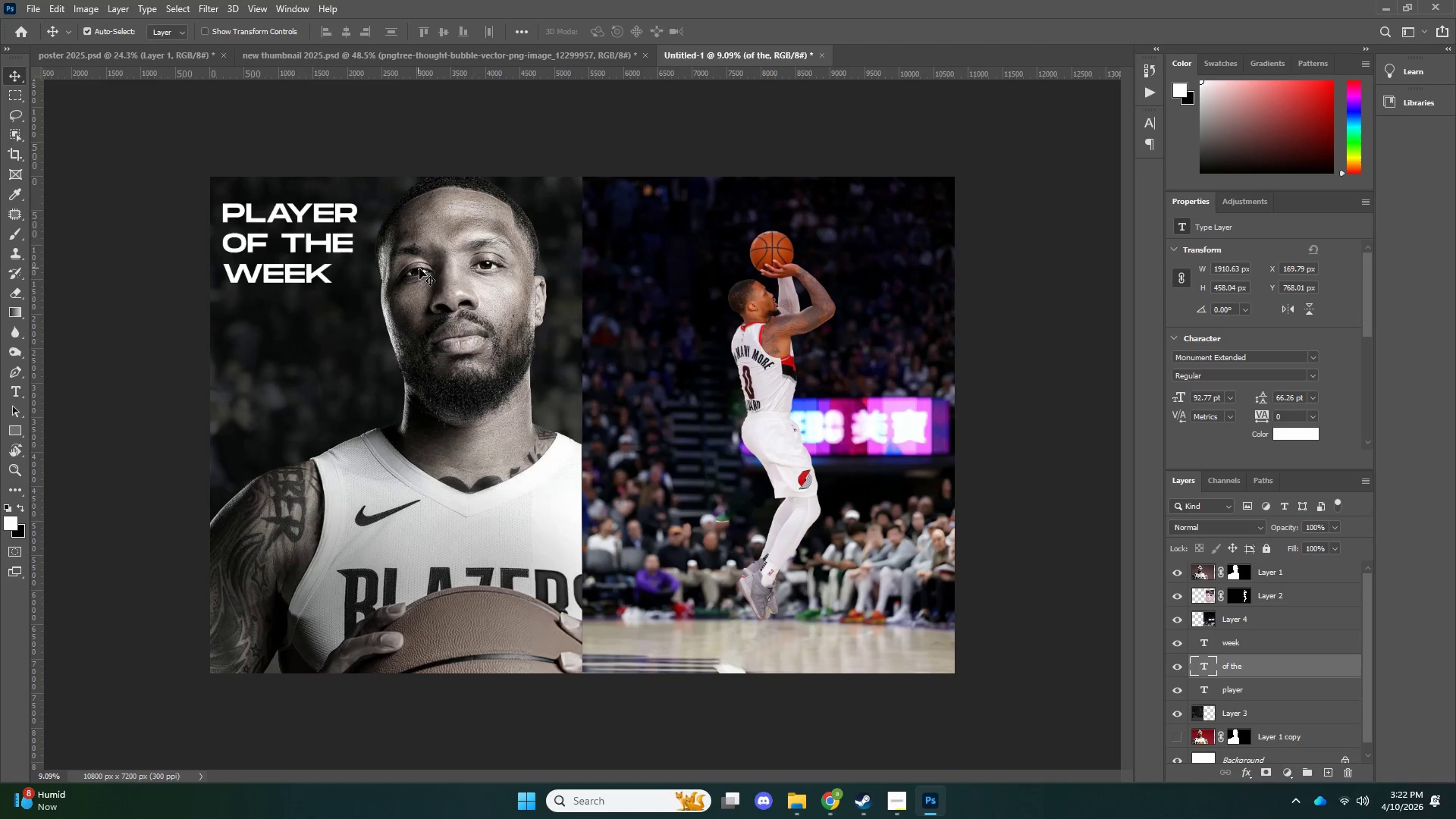 
key(Z)
 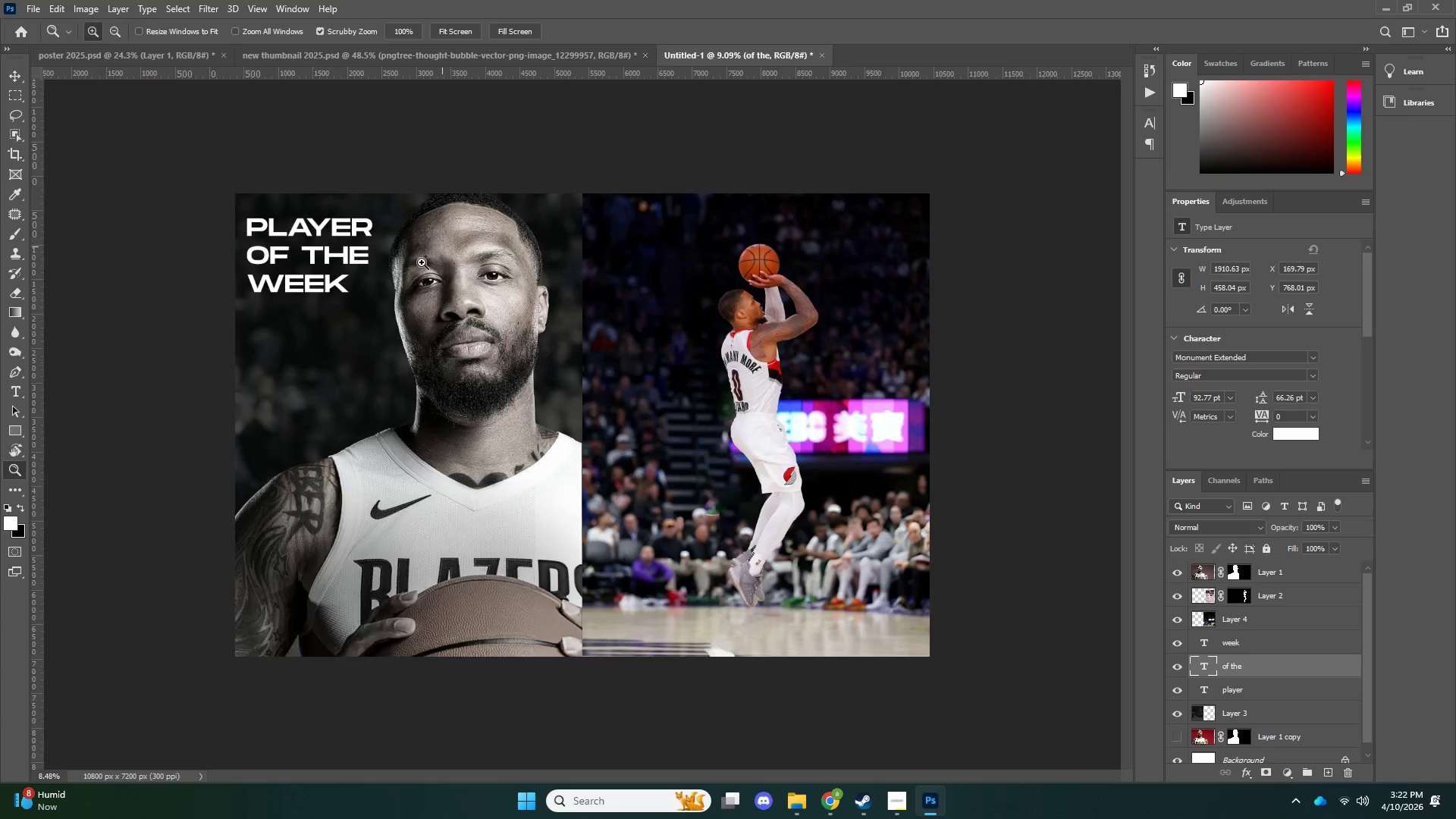 
left_click_drag(start_coordinate=[443, 247], to_coordinate=[419, 265])
 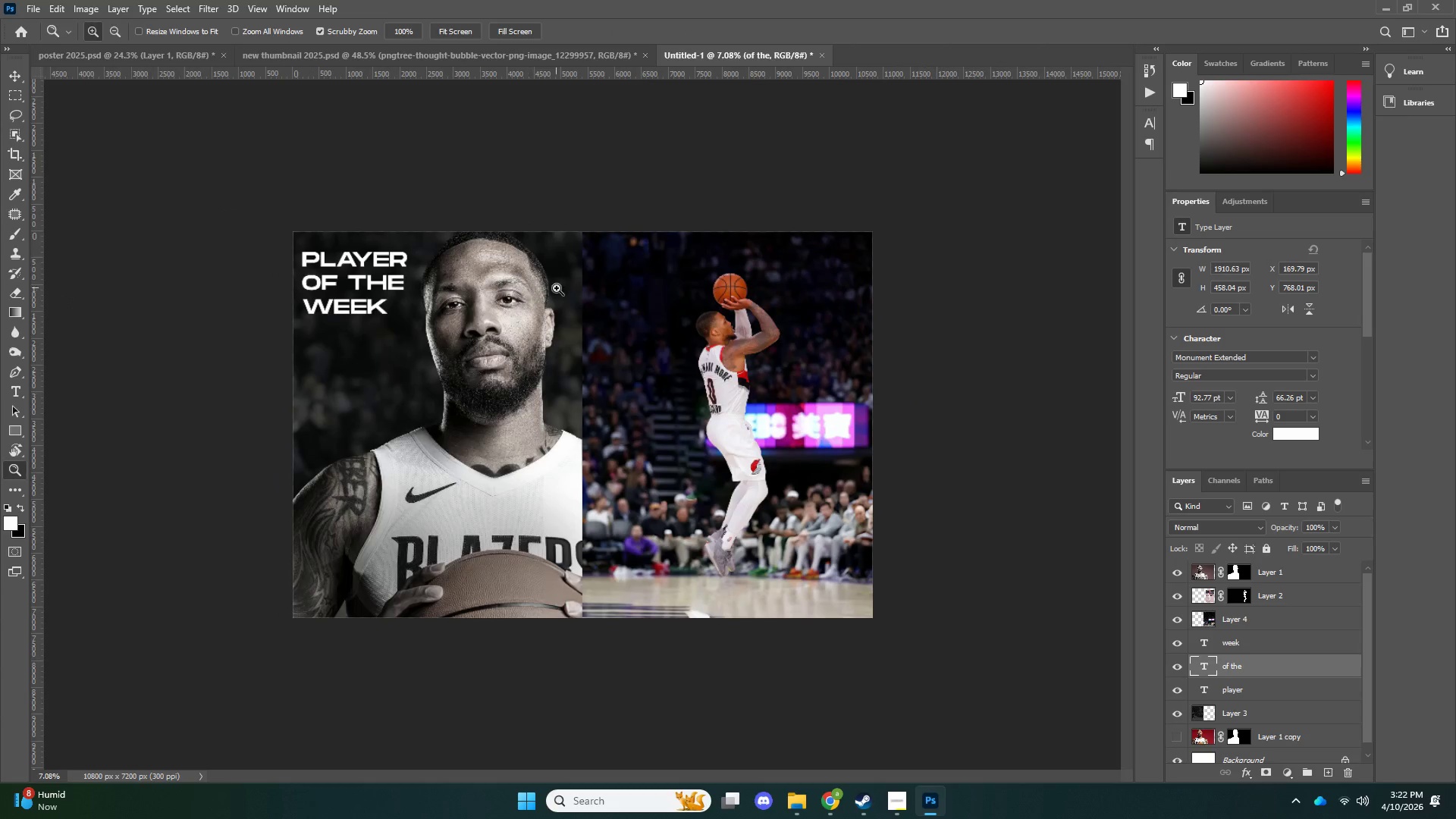 
left_click_drag(start_coordinate=[557, 288], to_coordinate=[542, 295])
 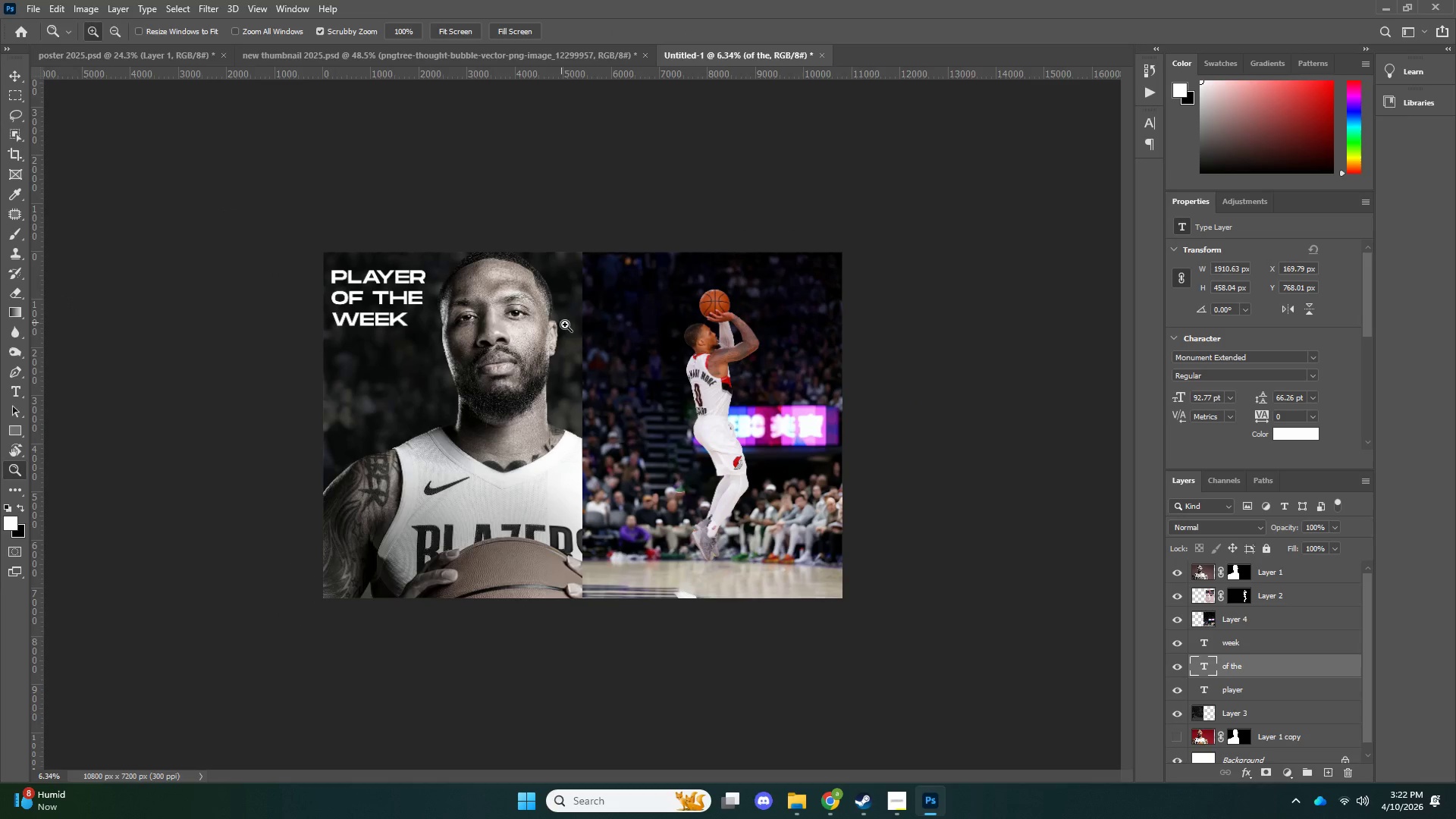 
left_click_drag(start_coordinate=[605, 334], to_coordinate=[633, 328])
 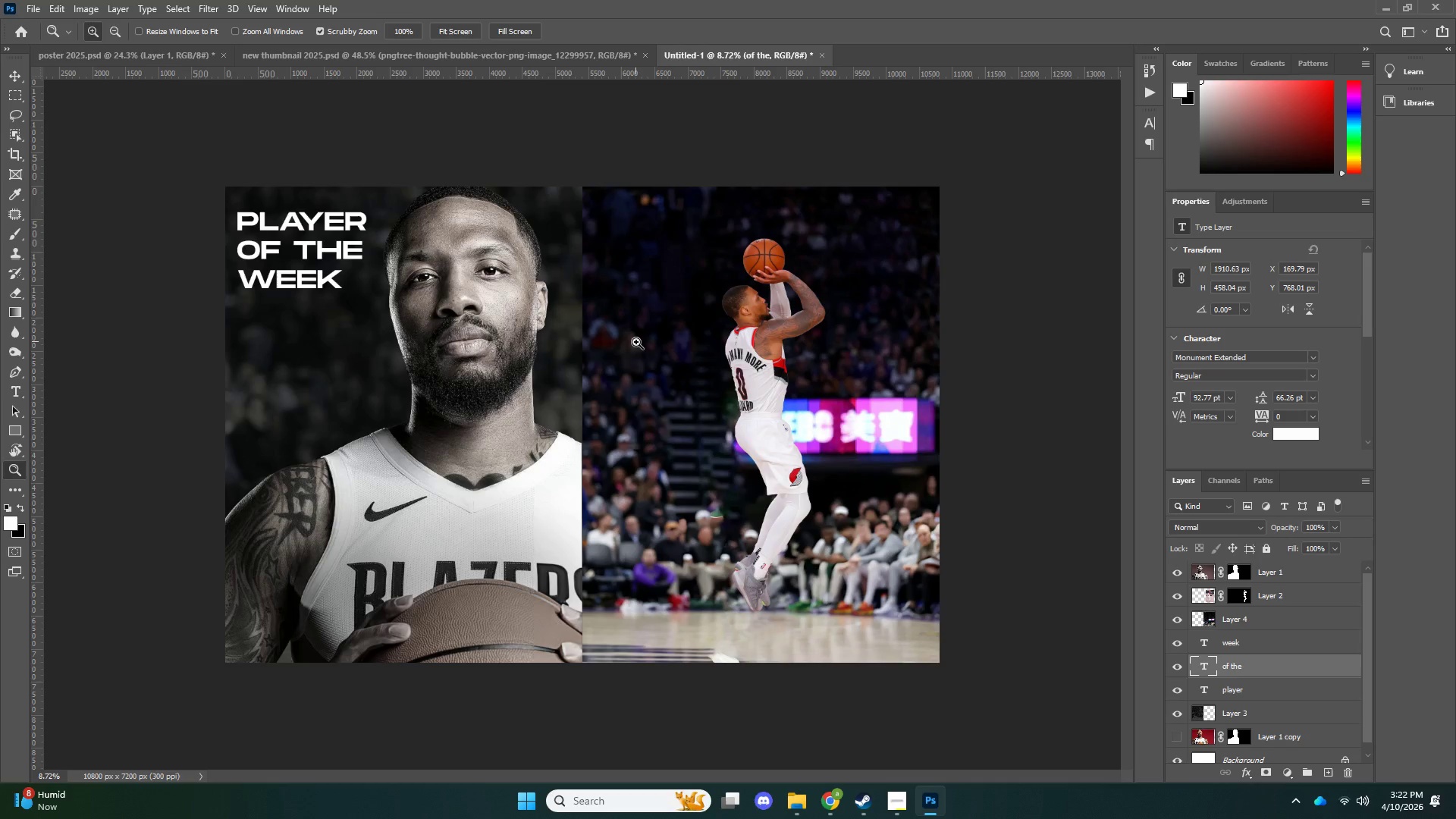 
key(V)
 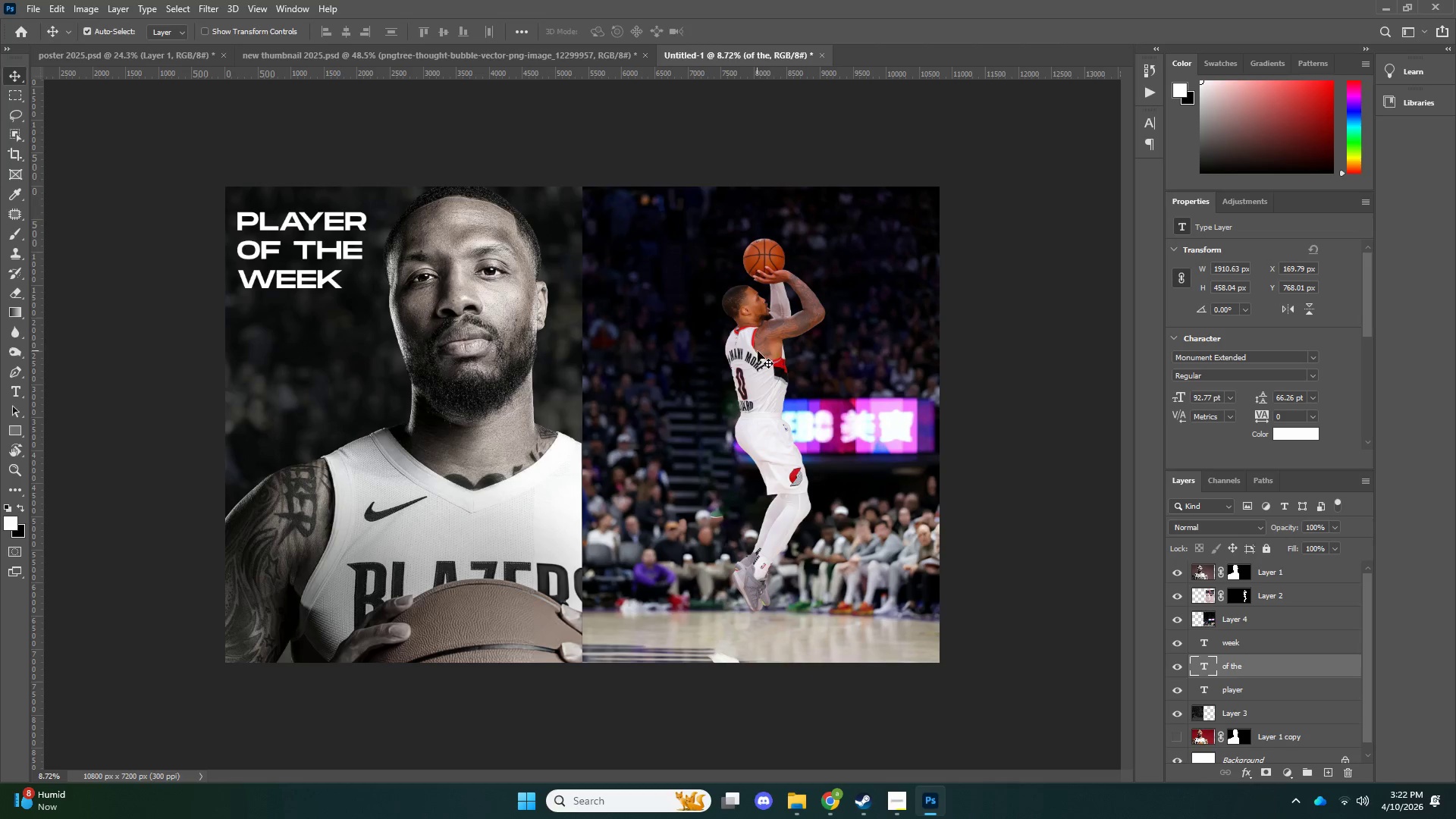 
left_click([758, 351])
 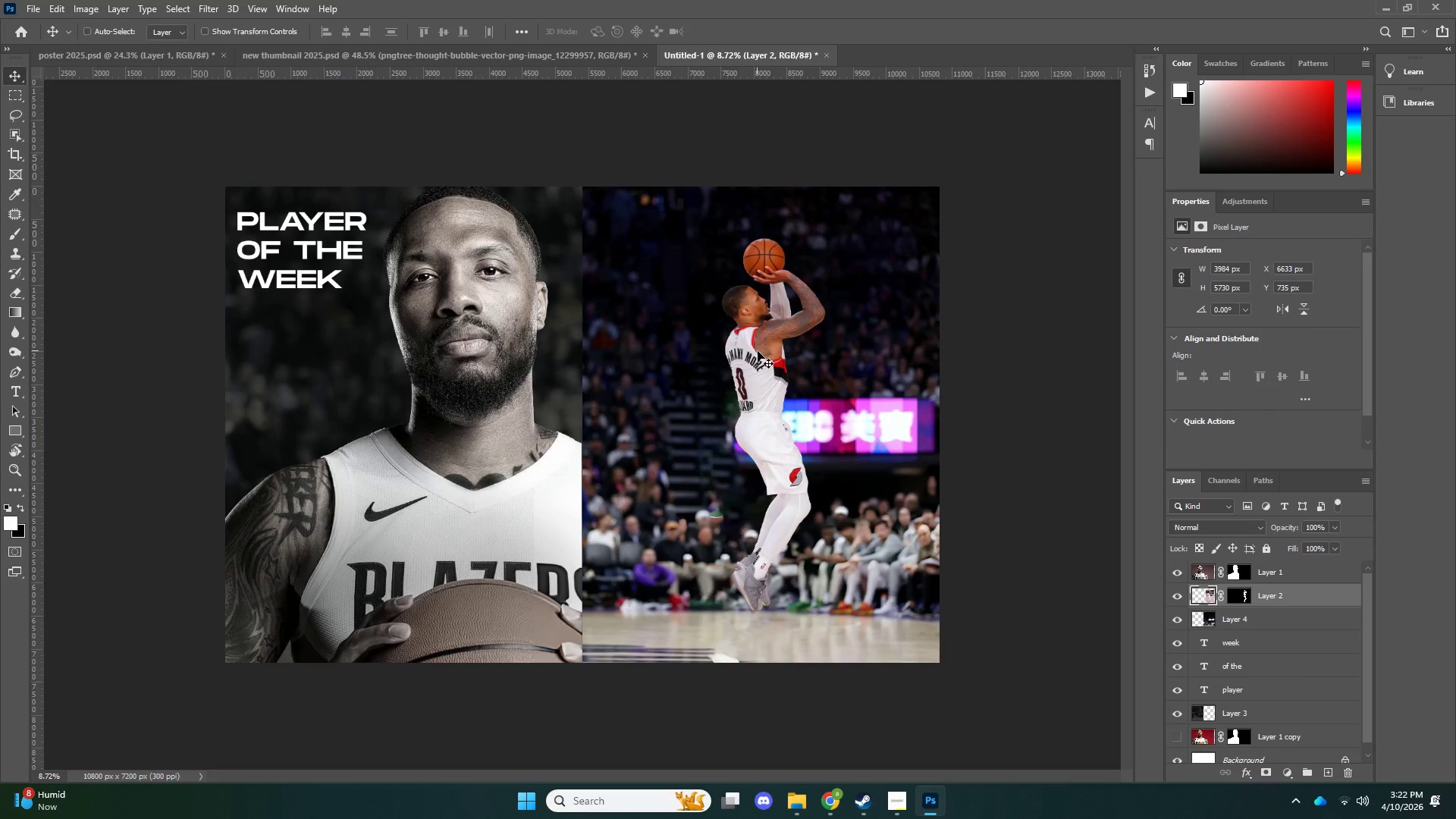 
key(Control+ControlLeft)
 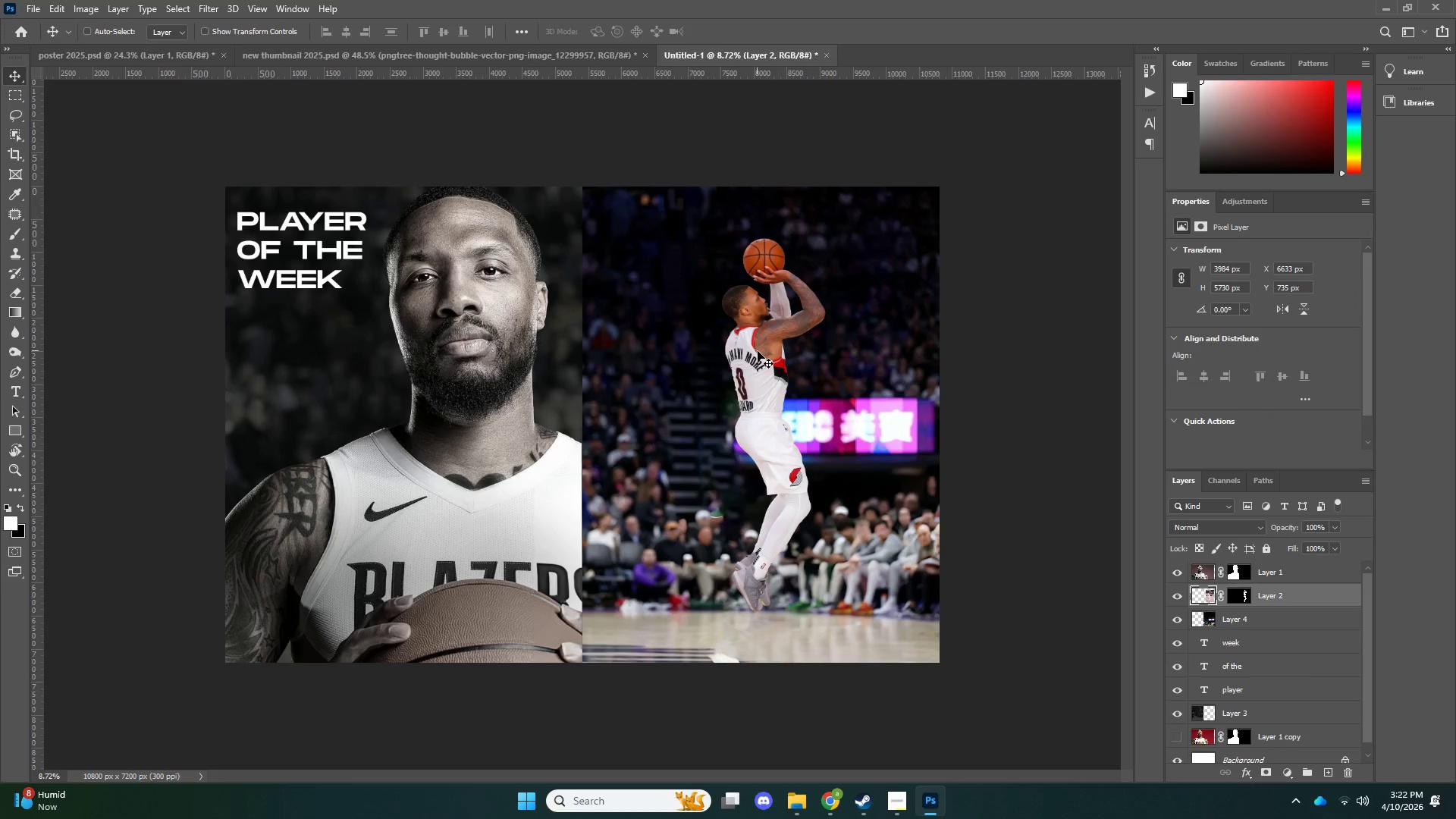 
key(Control+Shift+ShiftLeft)
 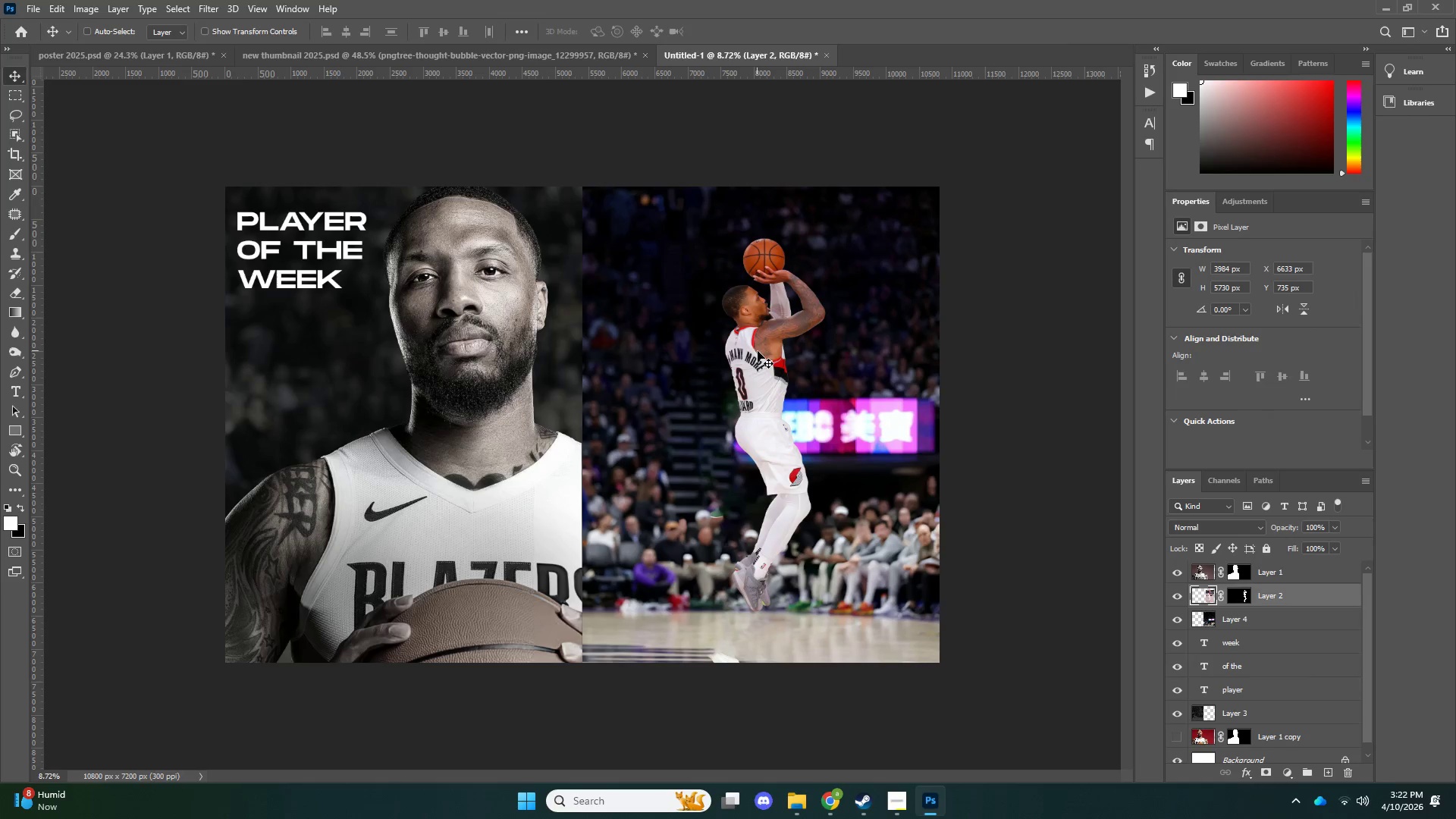 
key(Control+Shift+A)
 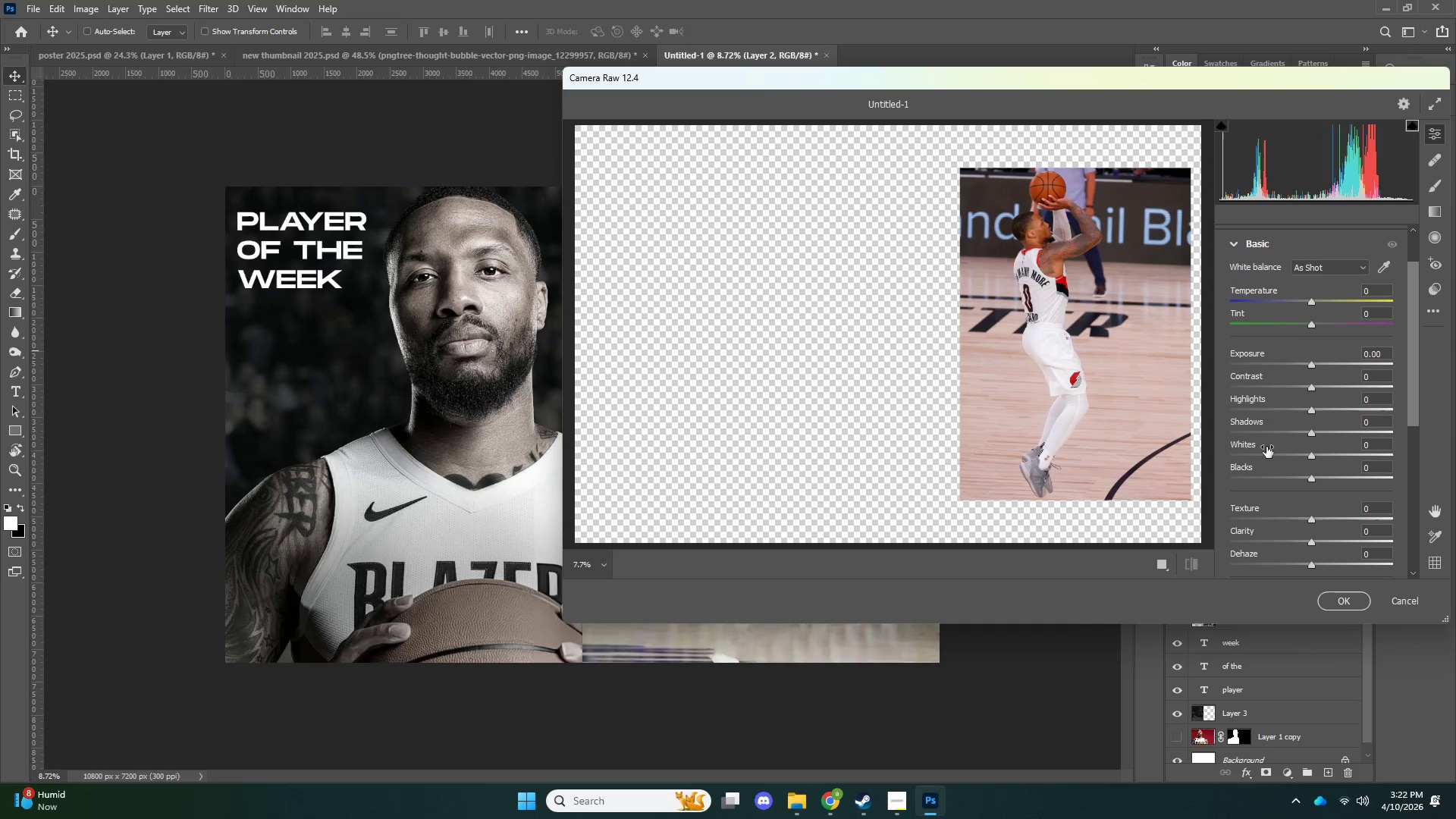 
left_click_drag(start_coordinate=[1316, 537], to_coordinate=[1341, 563])
 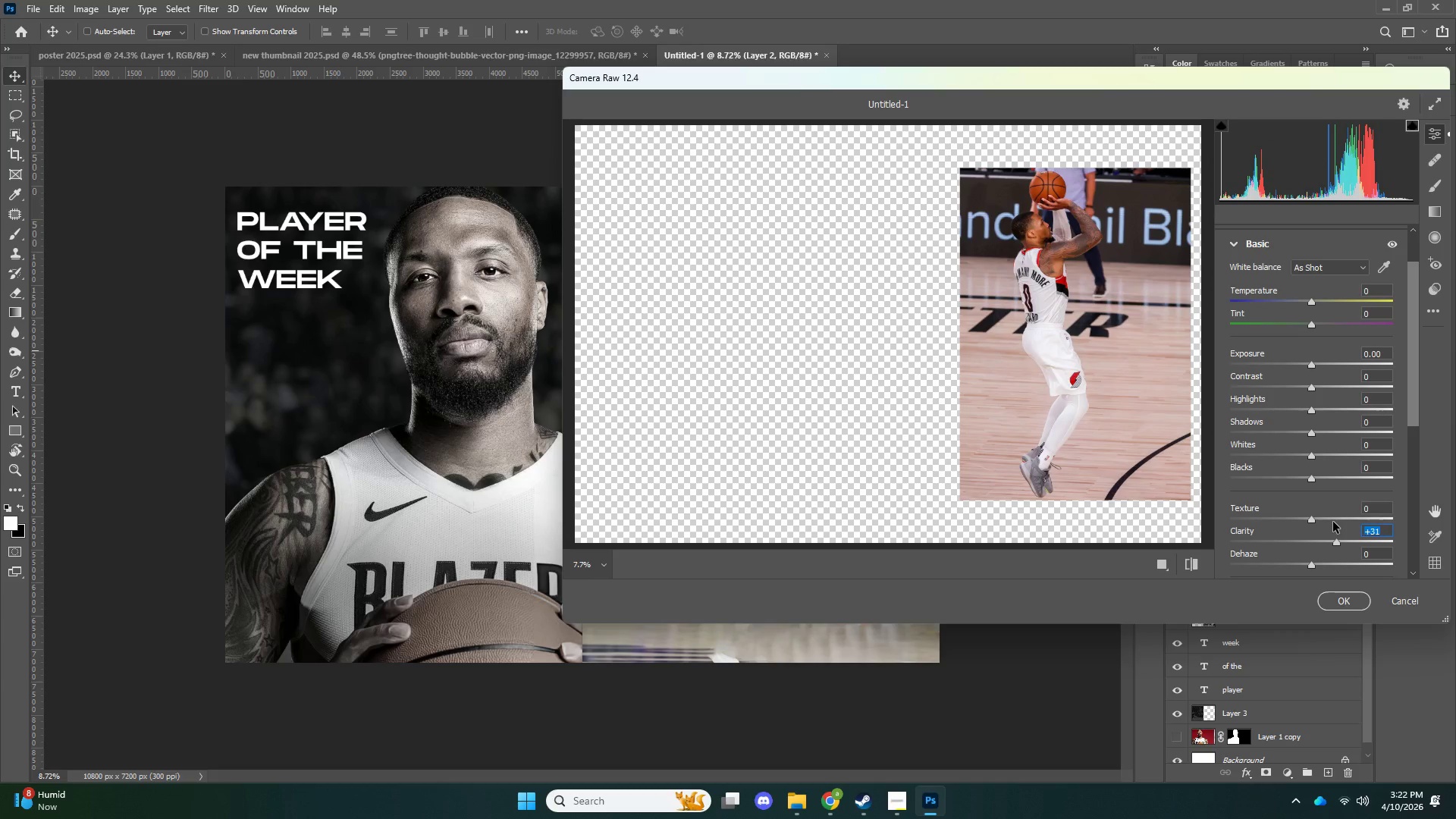 
left_click_drag(start_coordinate=[1333, 522], to_coordinate=[1370, 541])
 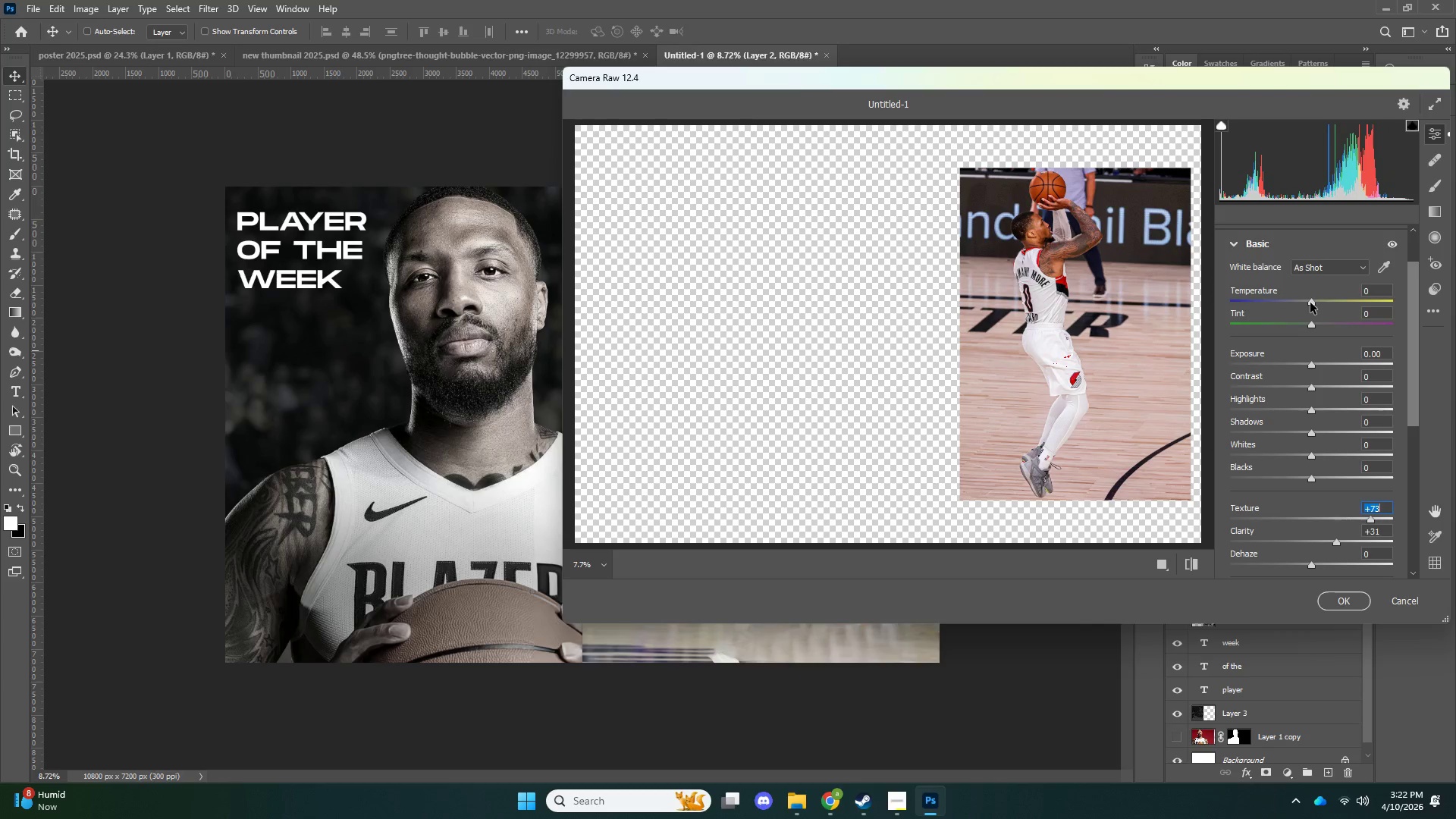 
left_click_drag(start_coordinate=[1310, 303], to_coordinate=[1314, 309])
 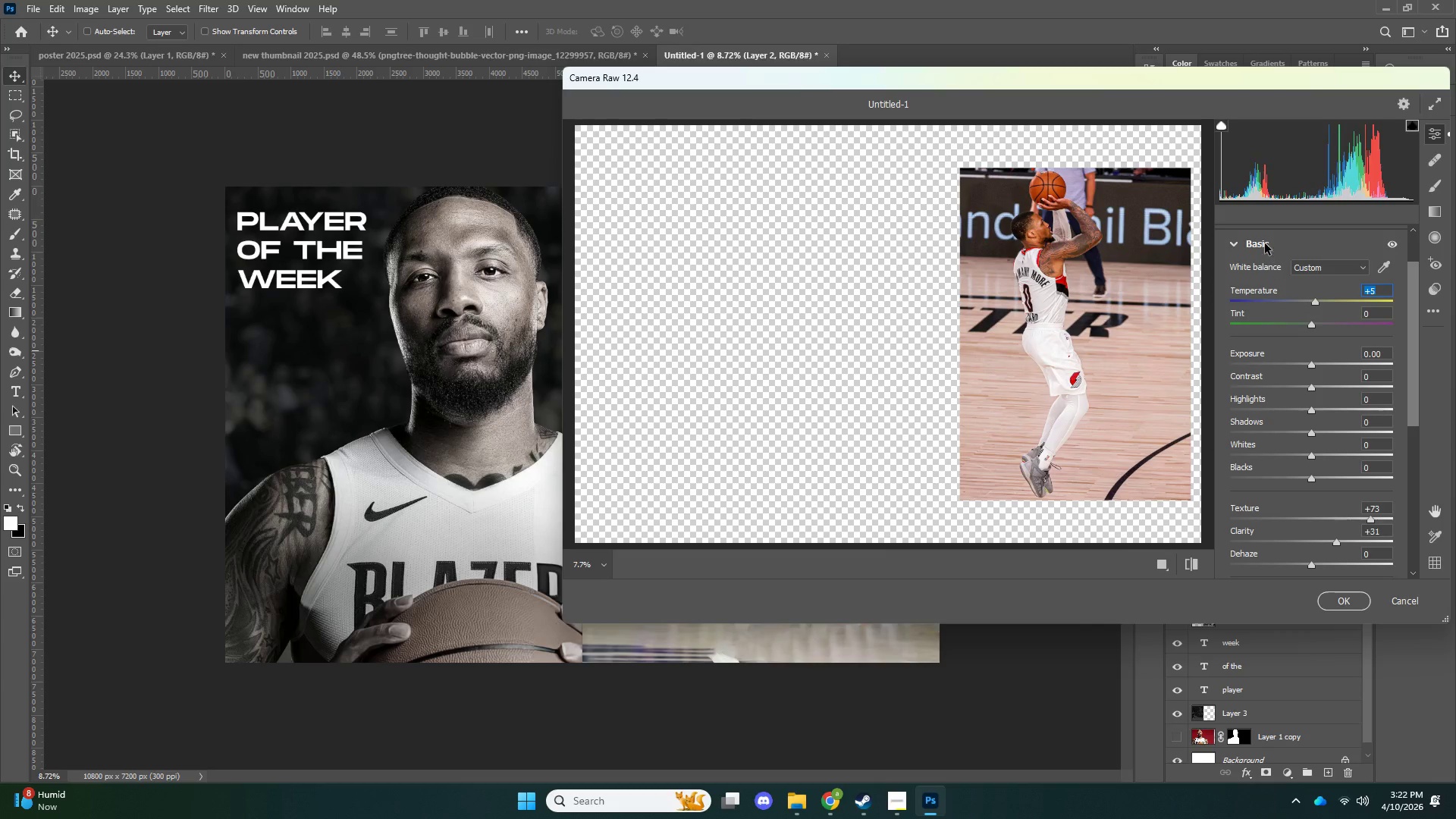 
left_click([1265, 243])
 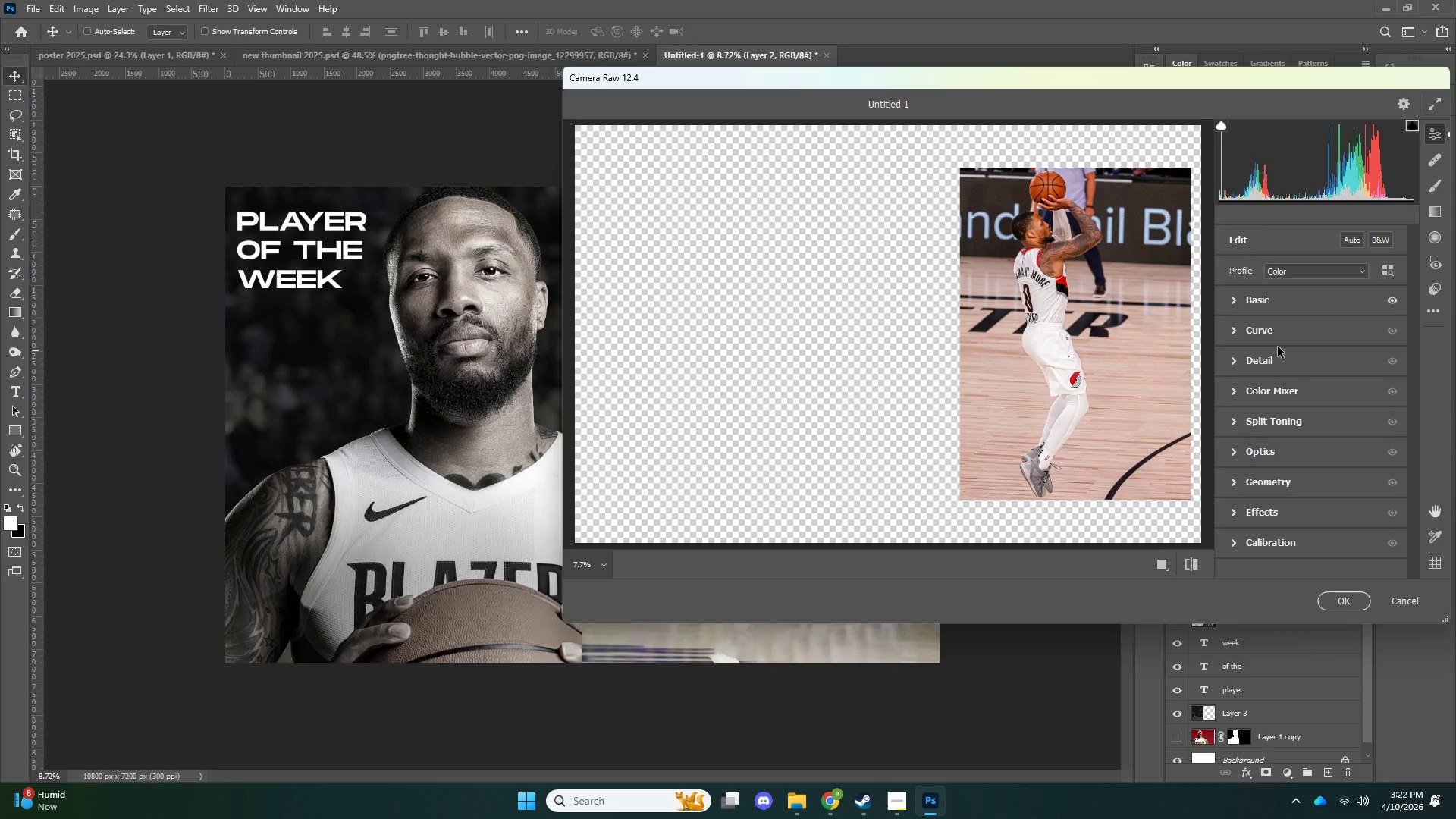 
left_click([1278, 350])
 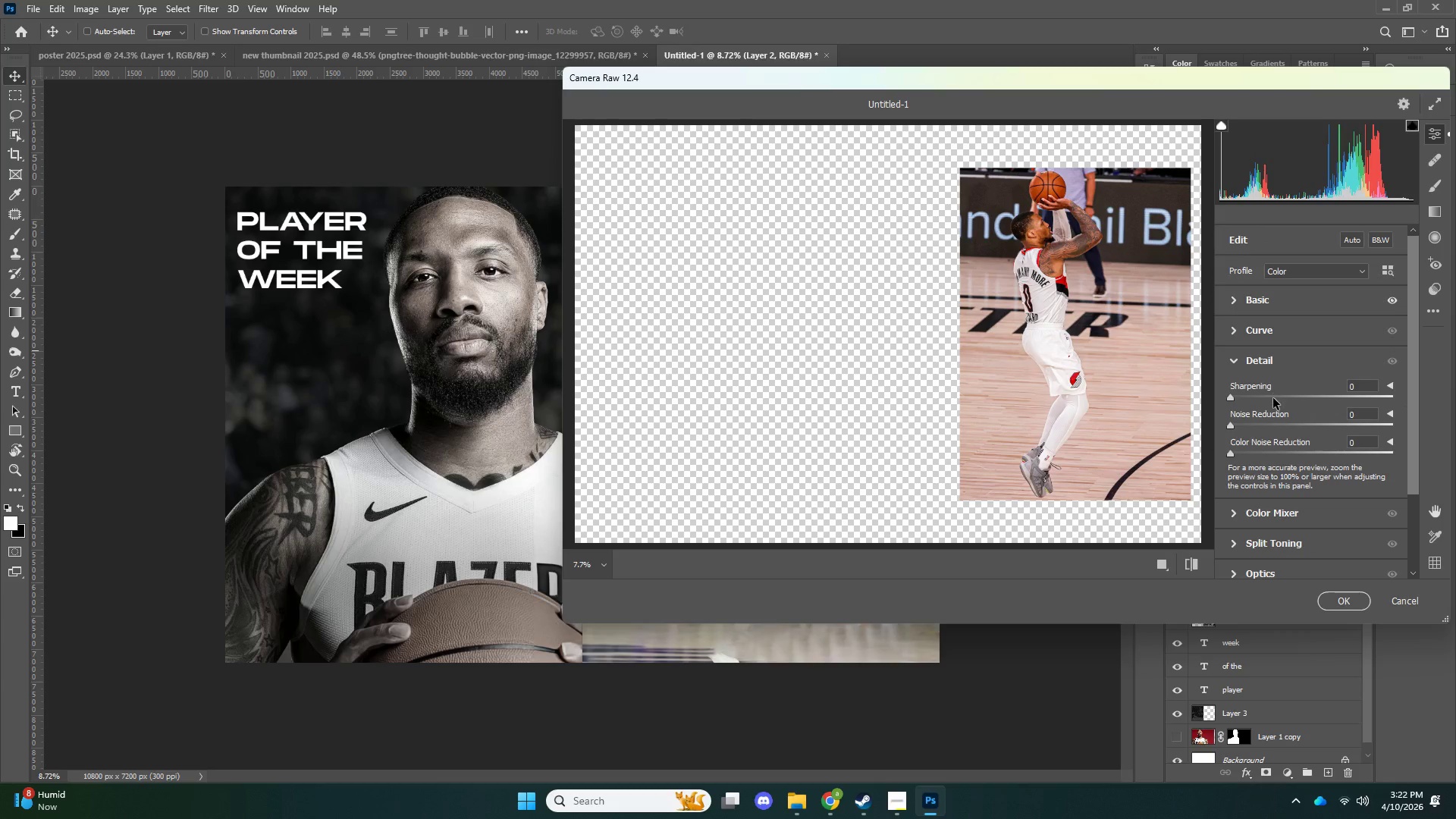 
left_click_drag(start_coordinate=[1282, 400], to_coordinate=[1288, 402])
 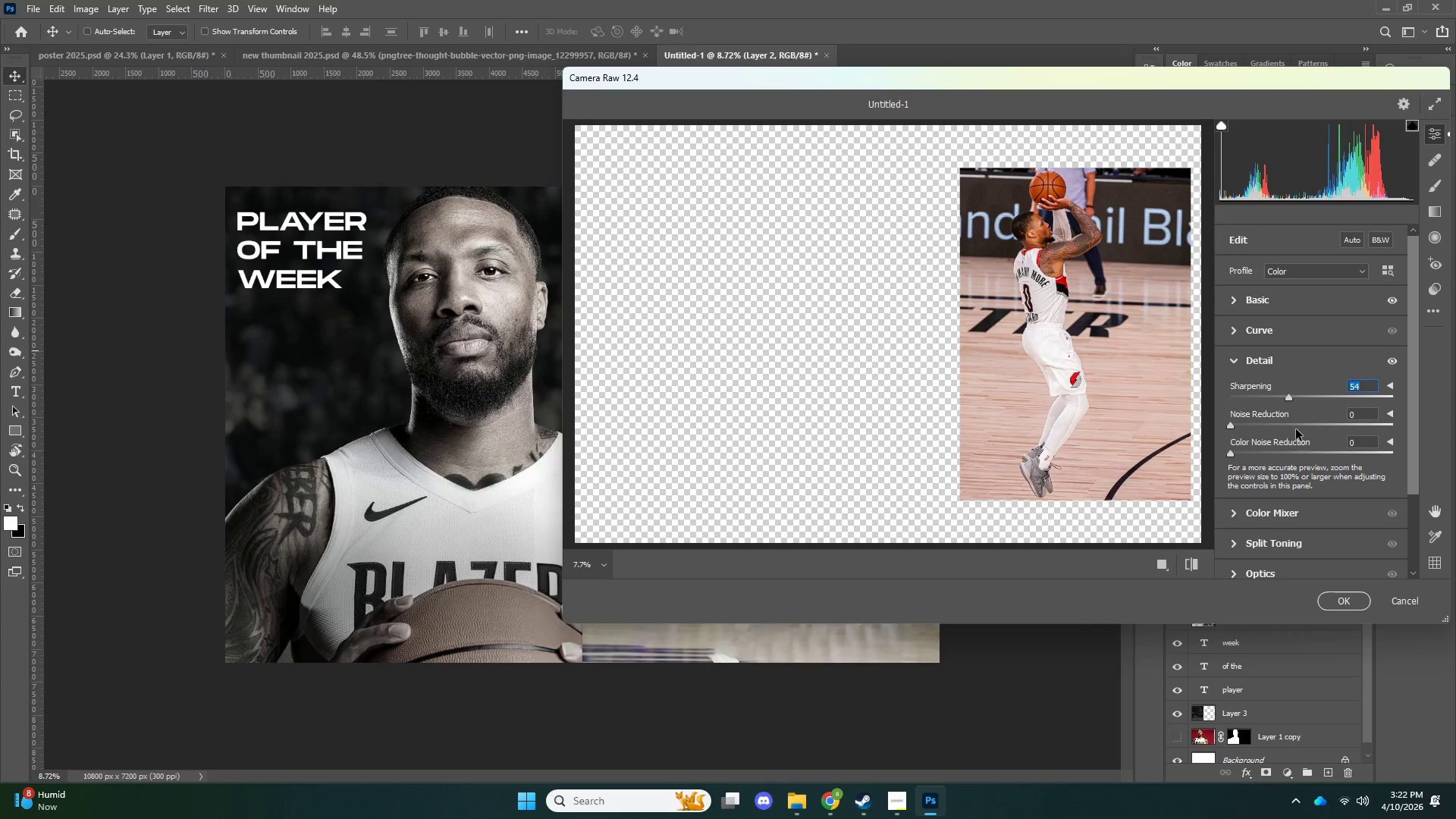 
left_click_drag(start_coordinate=[1301, 429], to_coordinate=[1311, 428])
 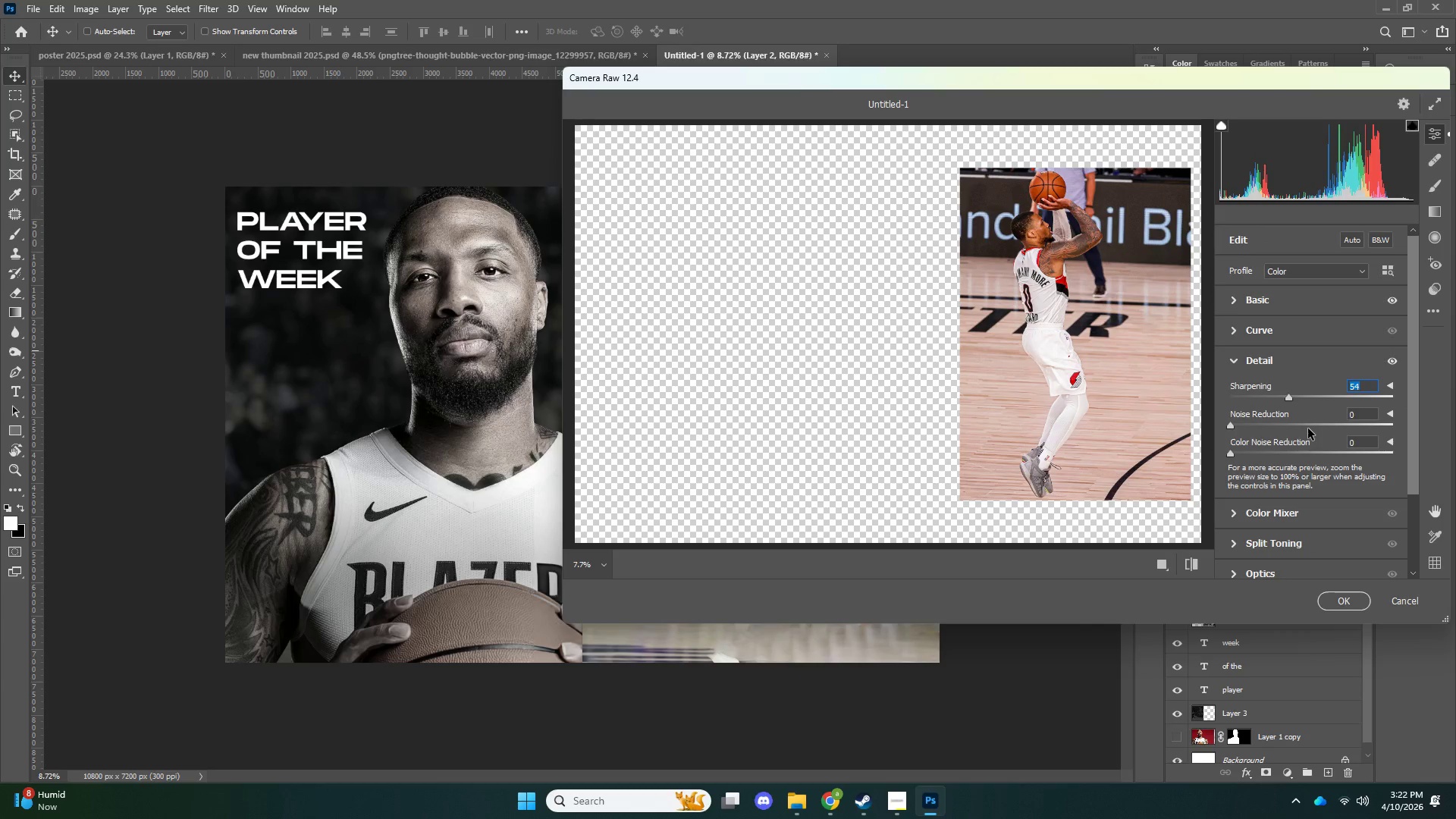 
left_click_drag(start_coordinate=[1301, 428], to_coordinate=[1307, 428])
 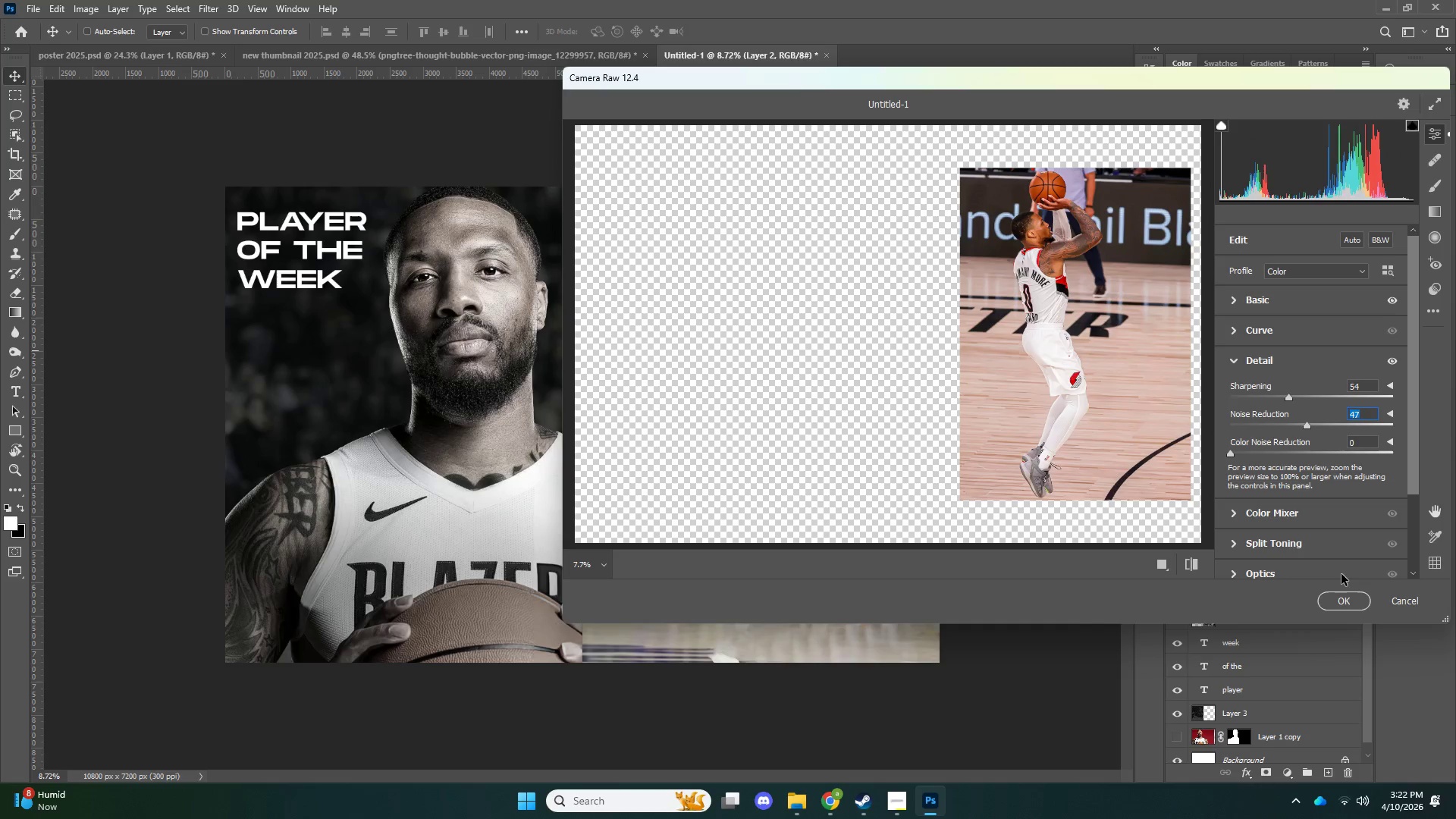 
left_click([1341, 595])
 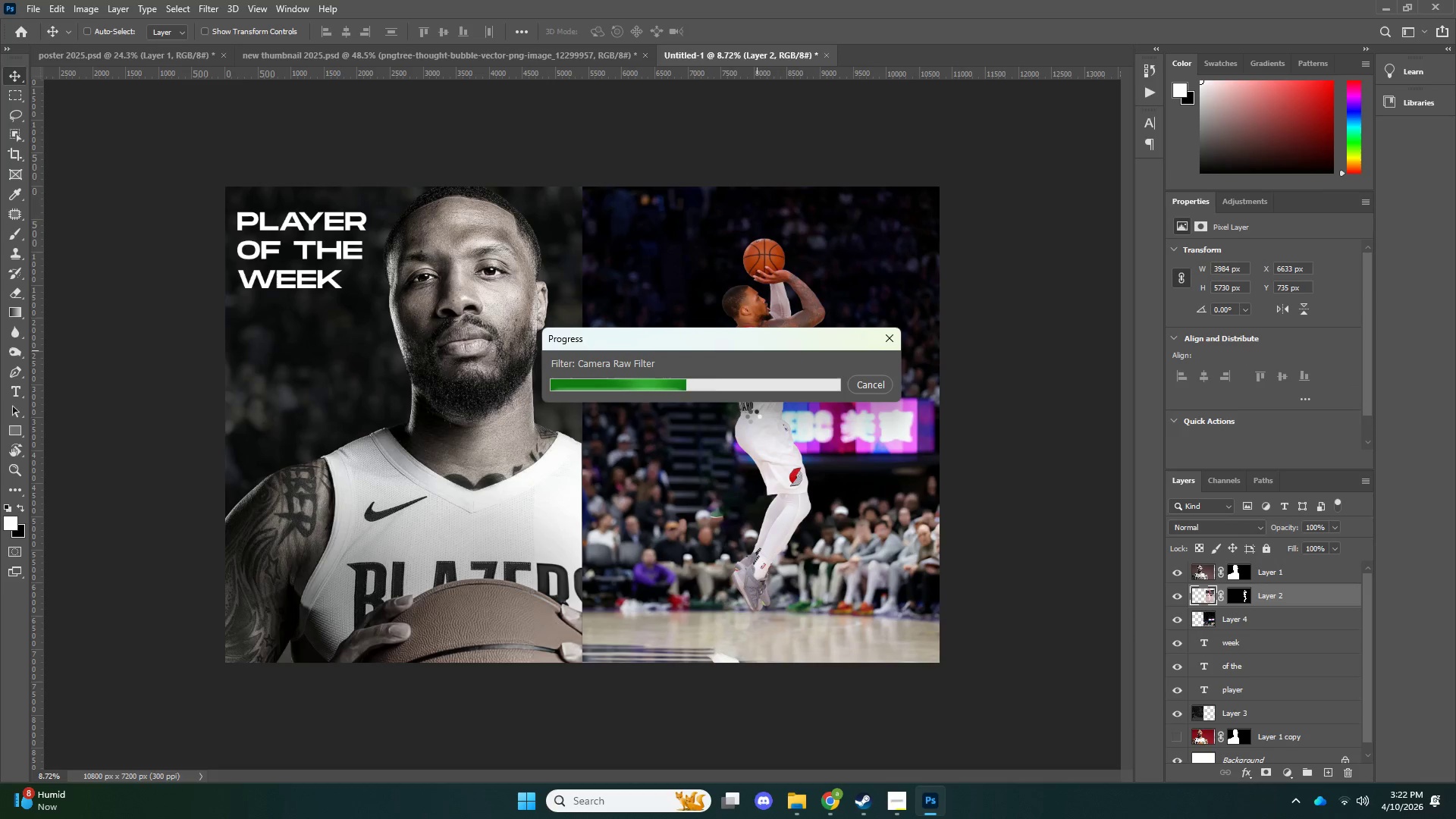 
wait(7.62)
 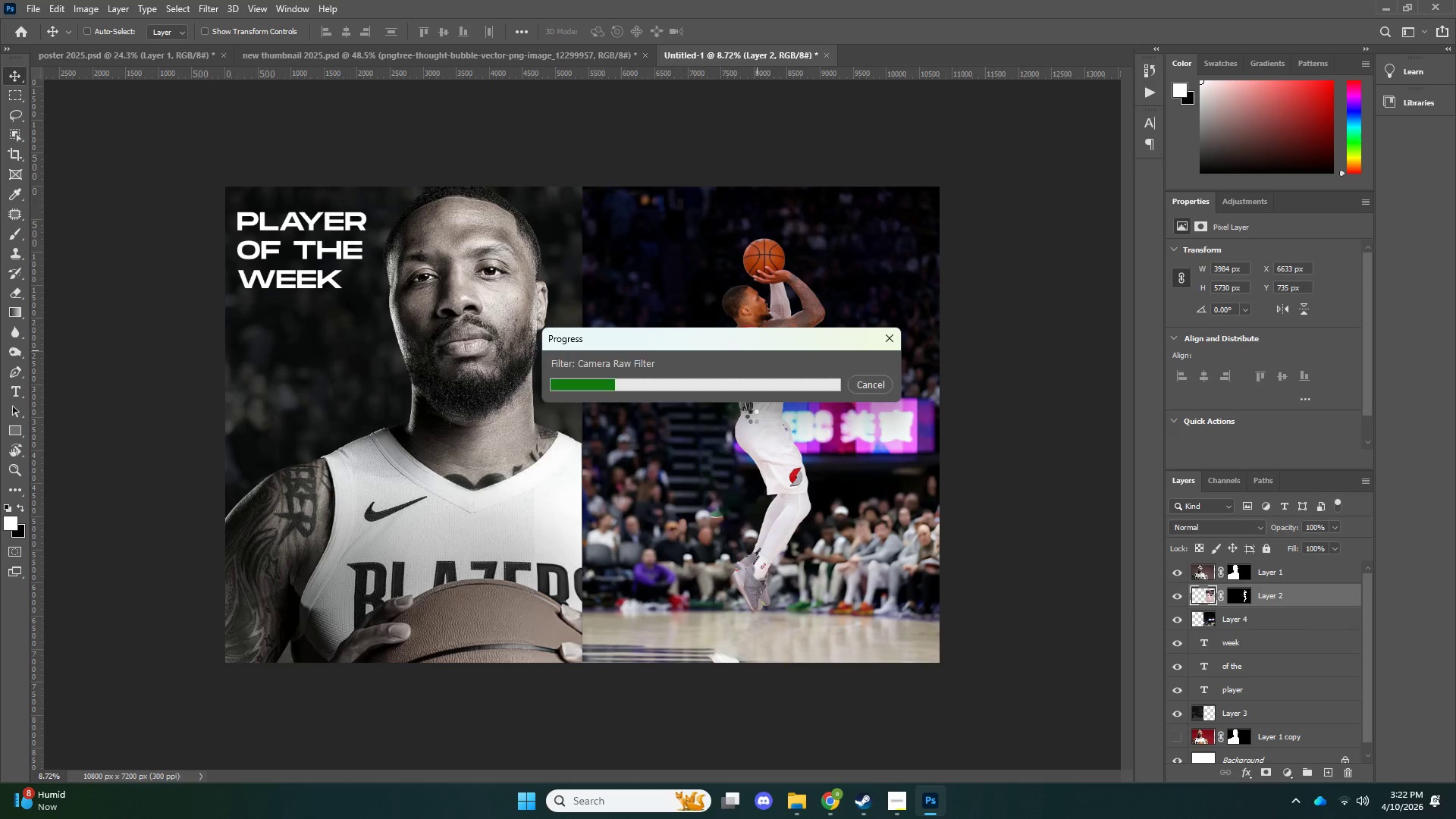 
mouse_move([864, 814])
 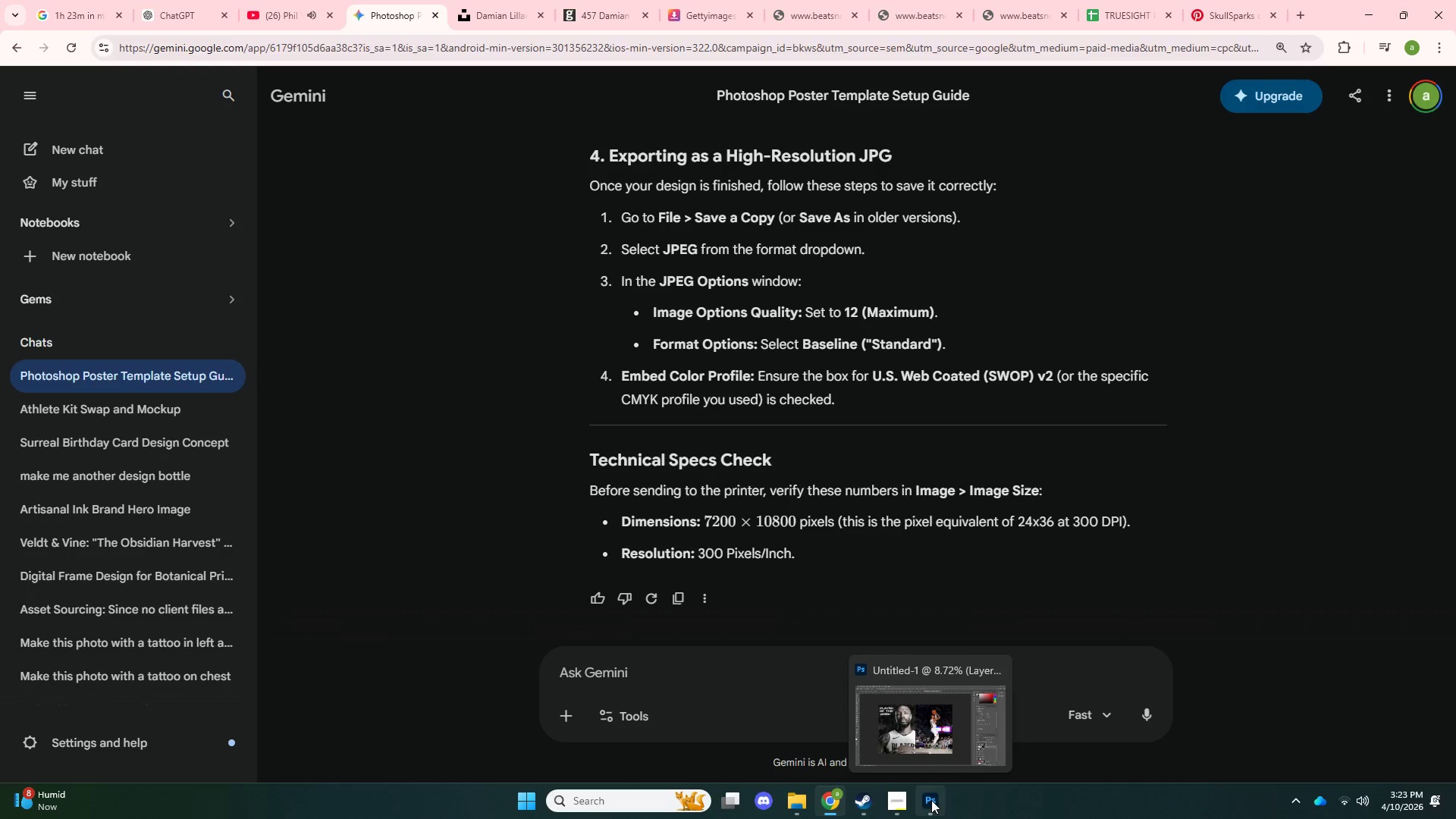 
left_click([932, 800])
 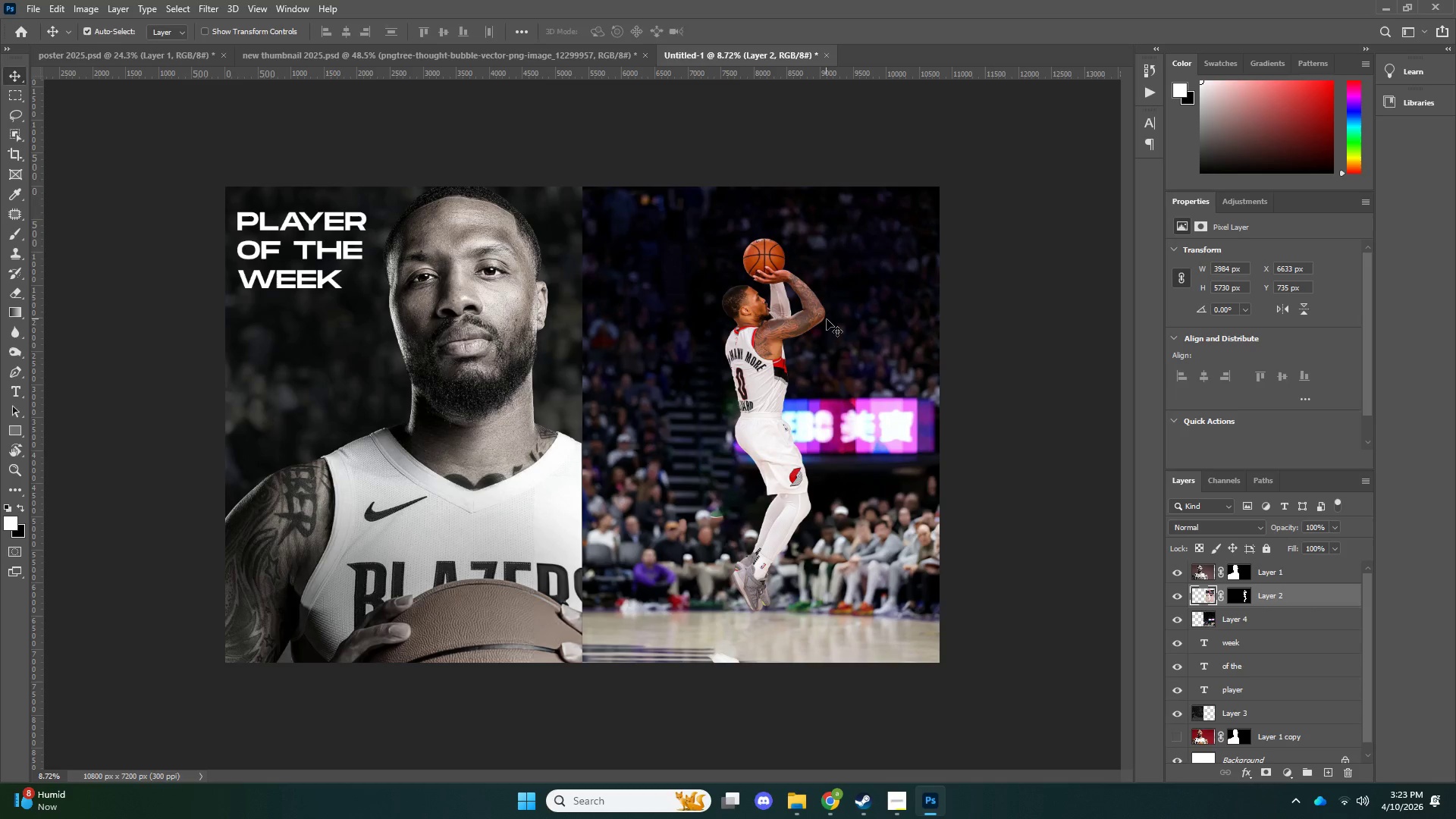 
key(Z)
 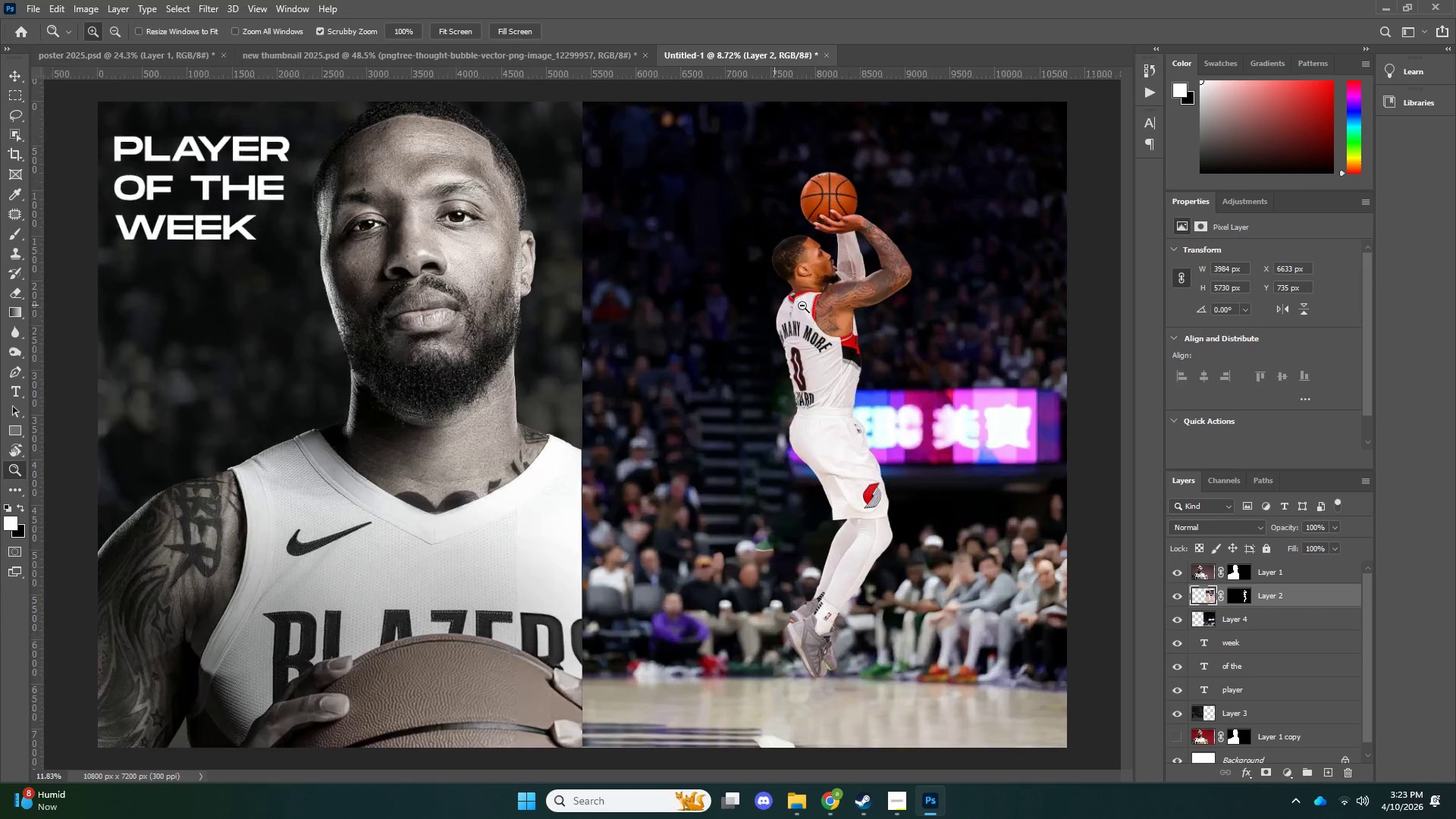 
left_click_drag(start_coordinate=[775, 306], to_coordinate=[778, 320])
 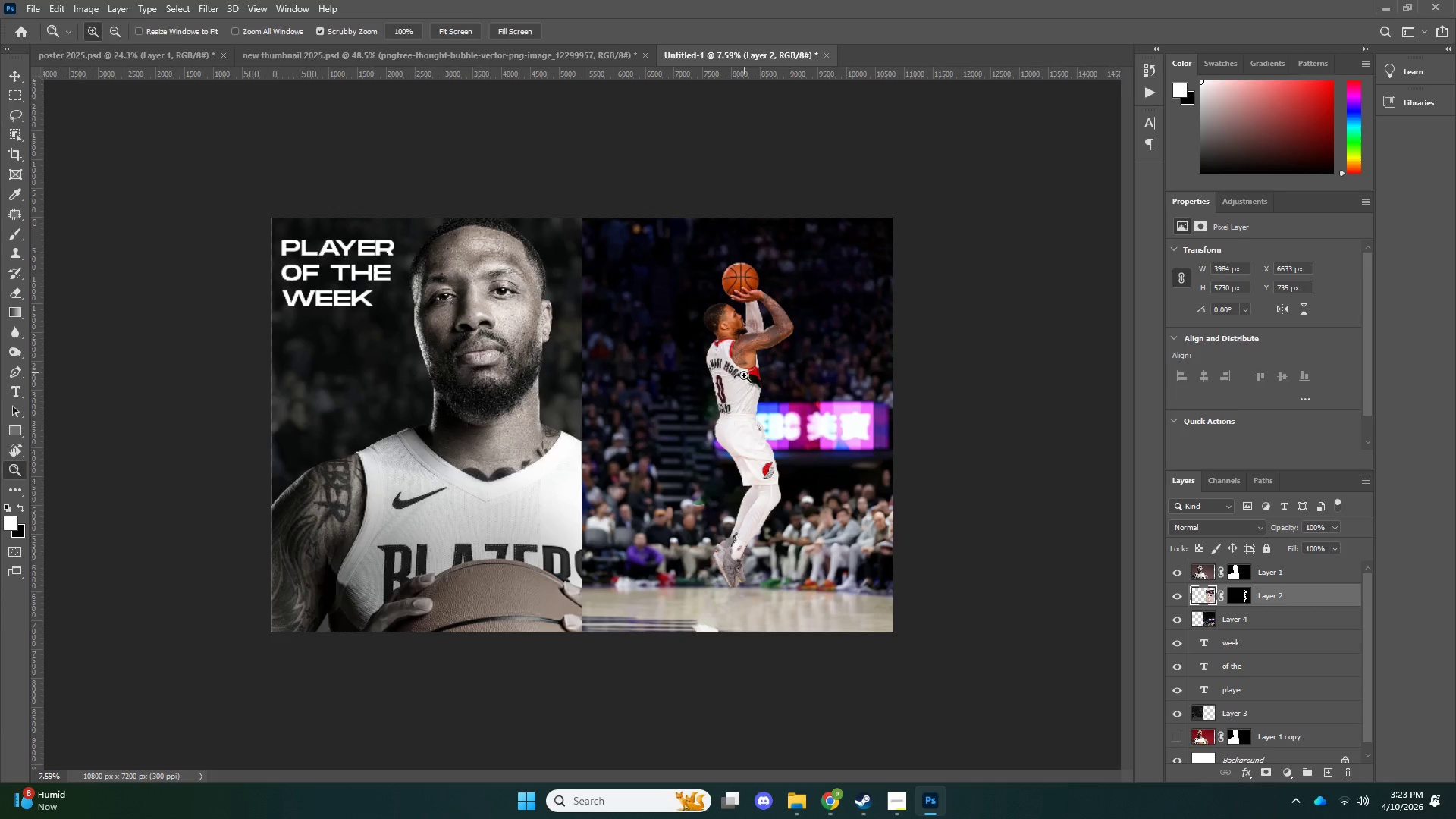 
key(V)
 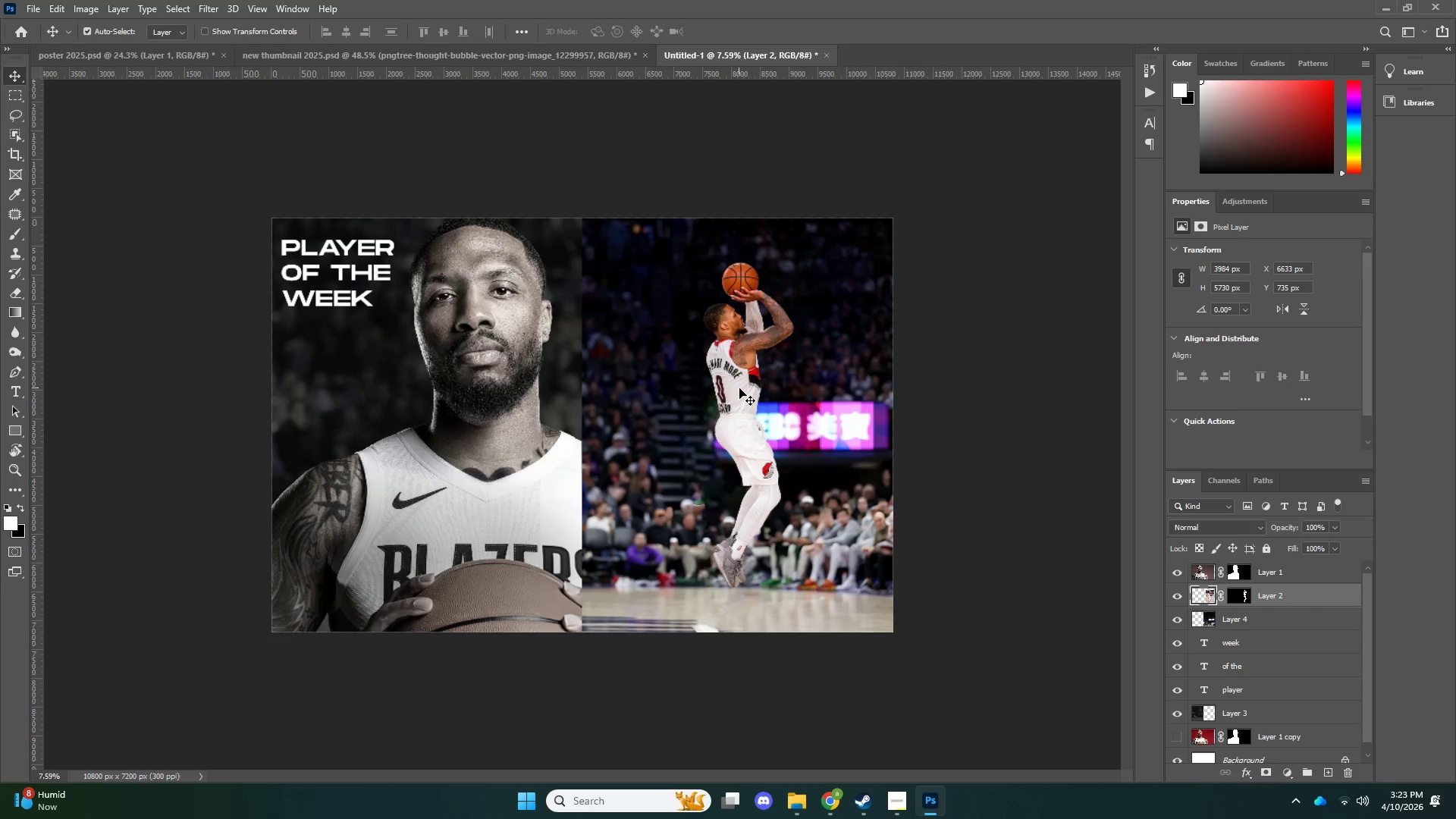 
left_click_drag(start_coordinate=[739, 389], to_coordinate=[727, 401])
 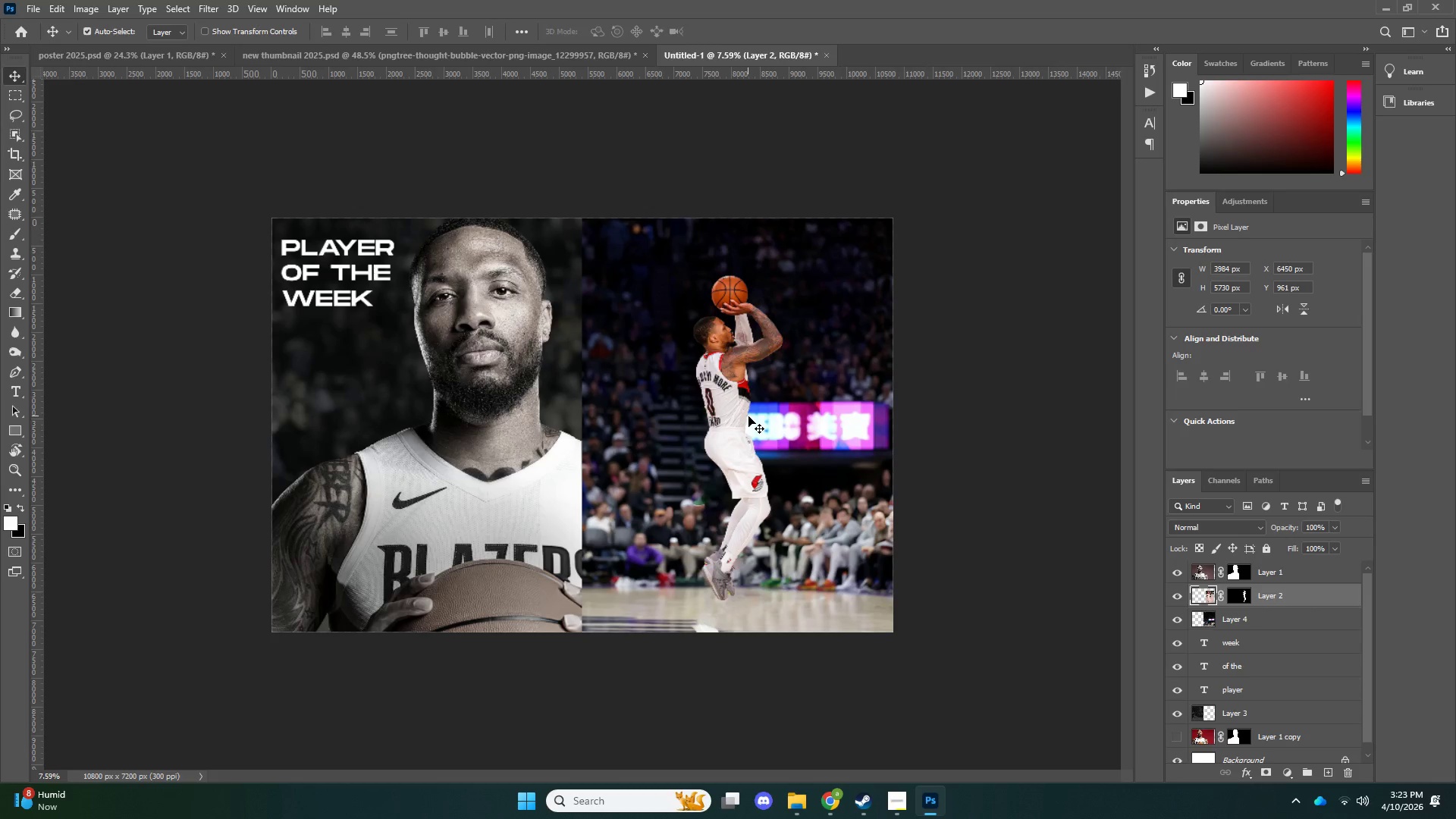 
key(Z)
 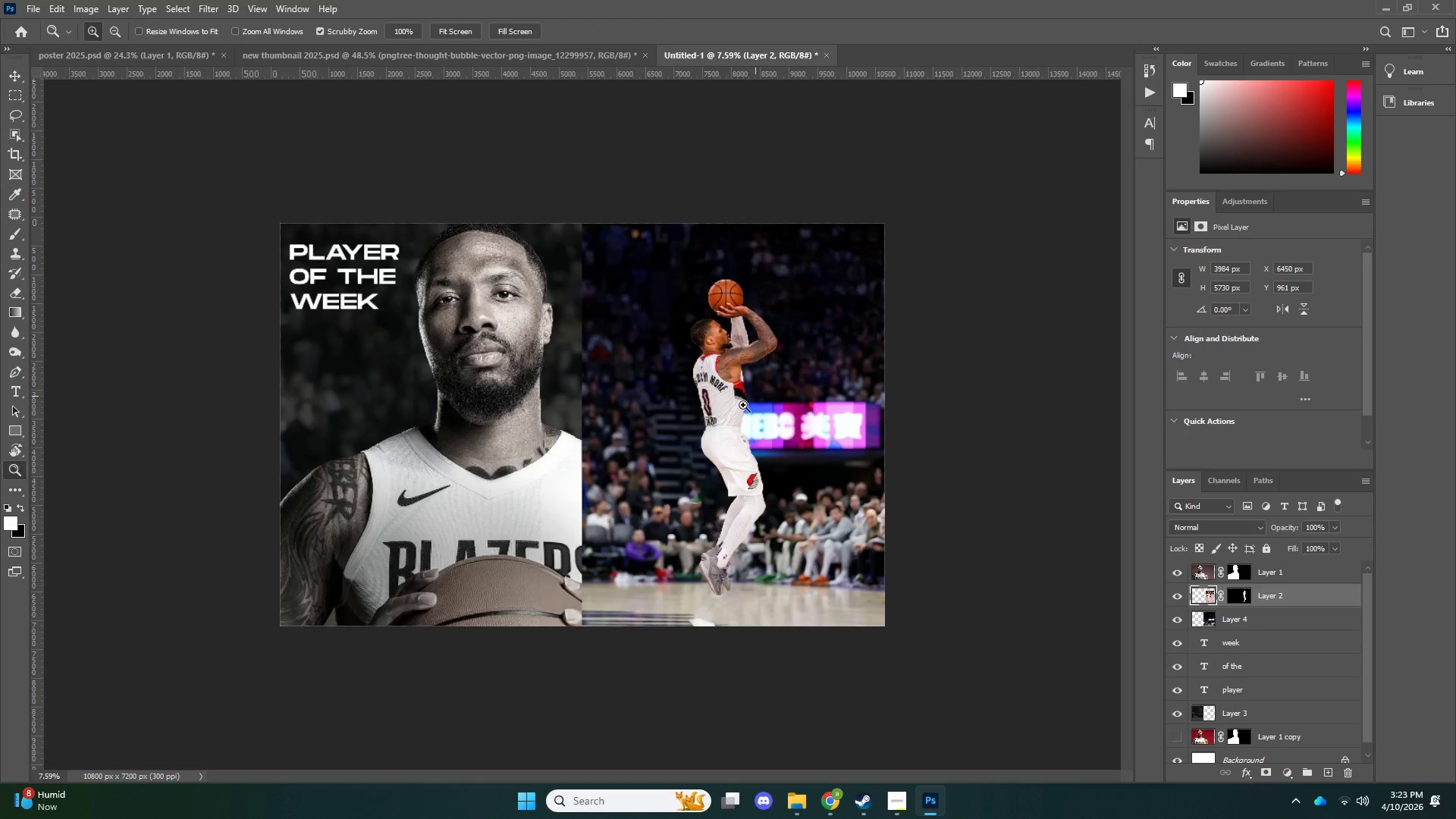 
left_click_drag(start_coordinate=[756, 397], to_coordinate=[741, 407])
 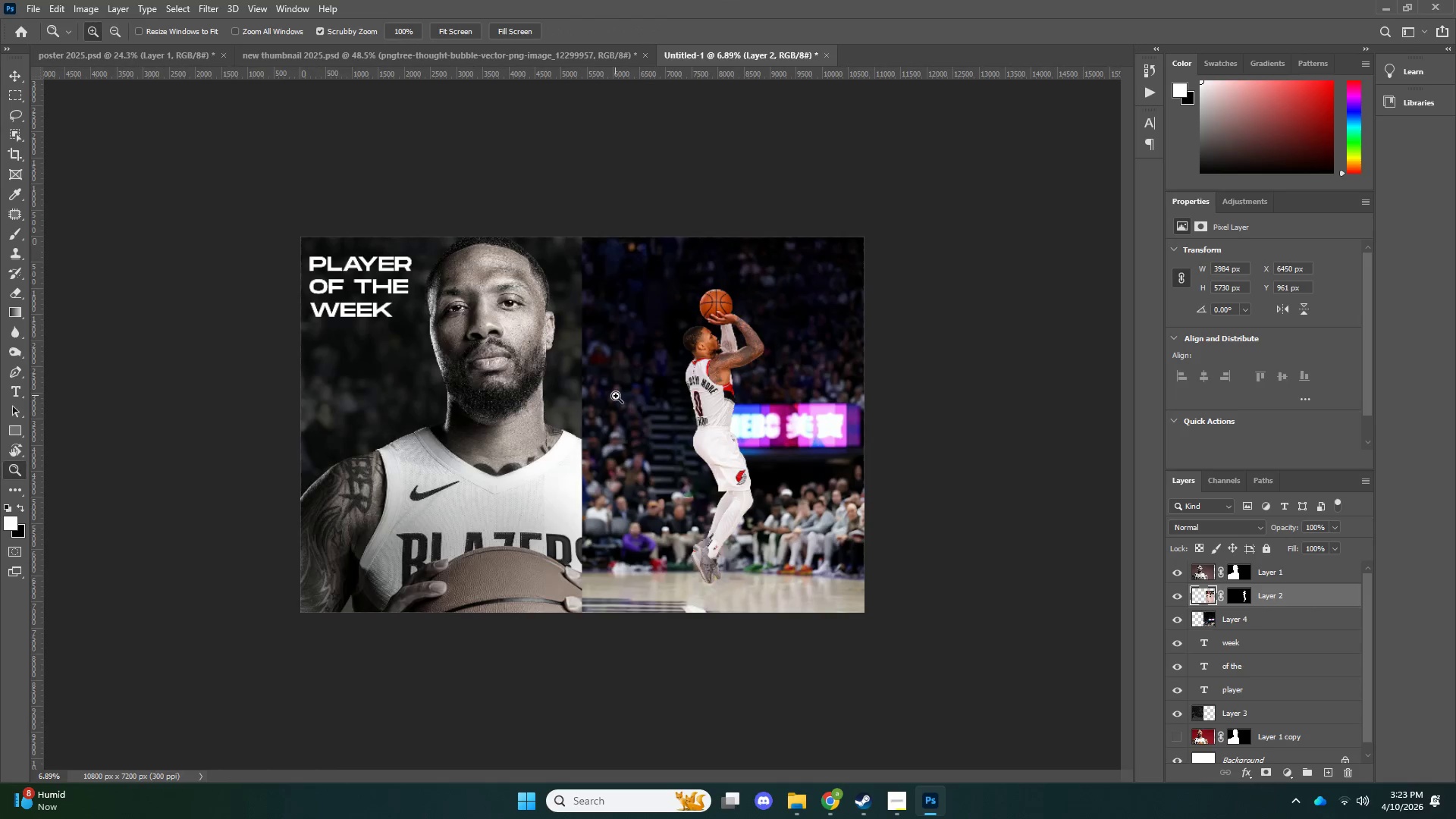 
left_click_drag(start_coordinate=[616, 396], to_coordinate=[633, 397])
 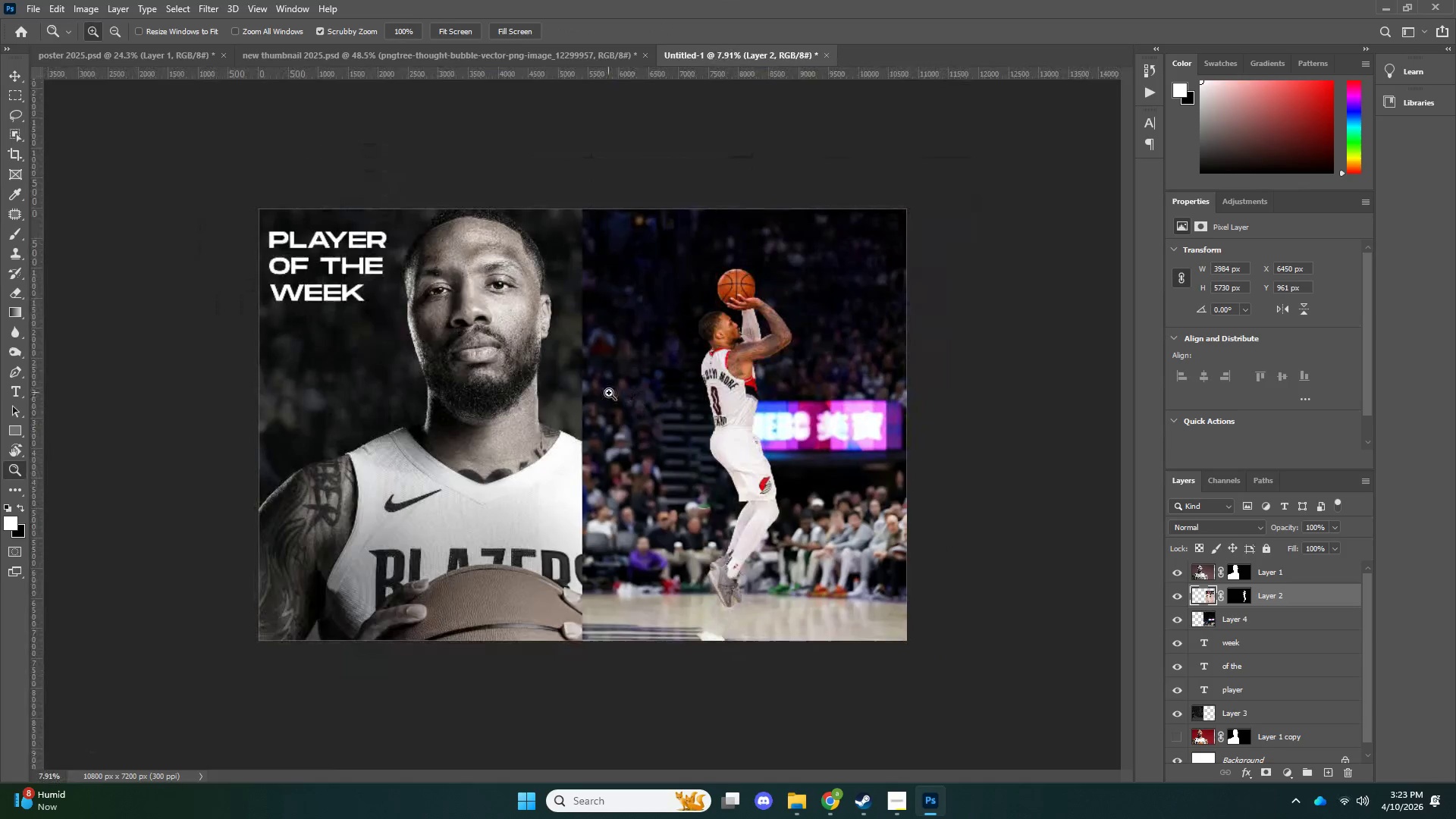 
key(Alt+AltLeft)
 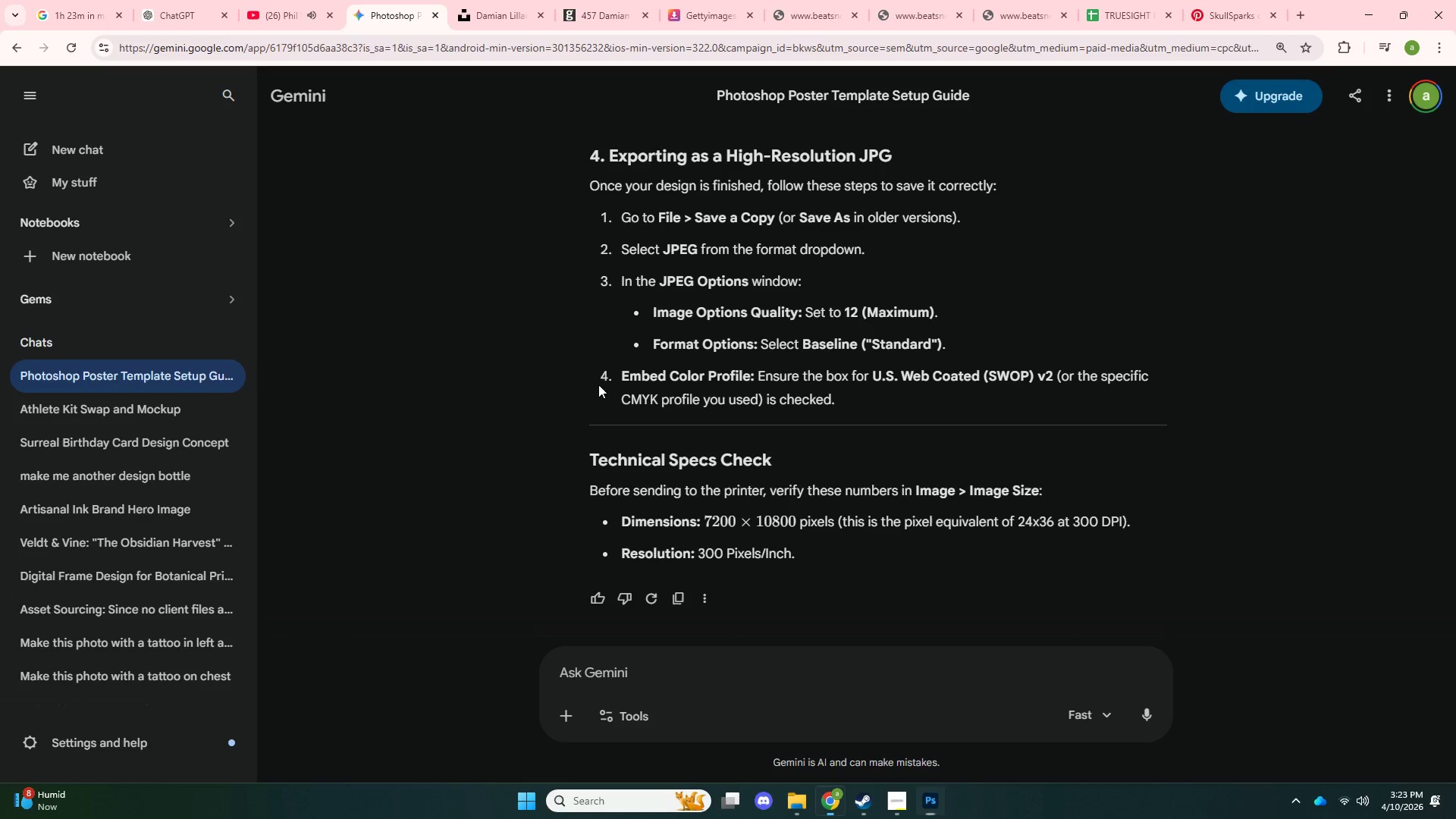 
key(Alt+Tab)
 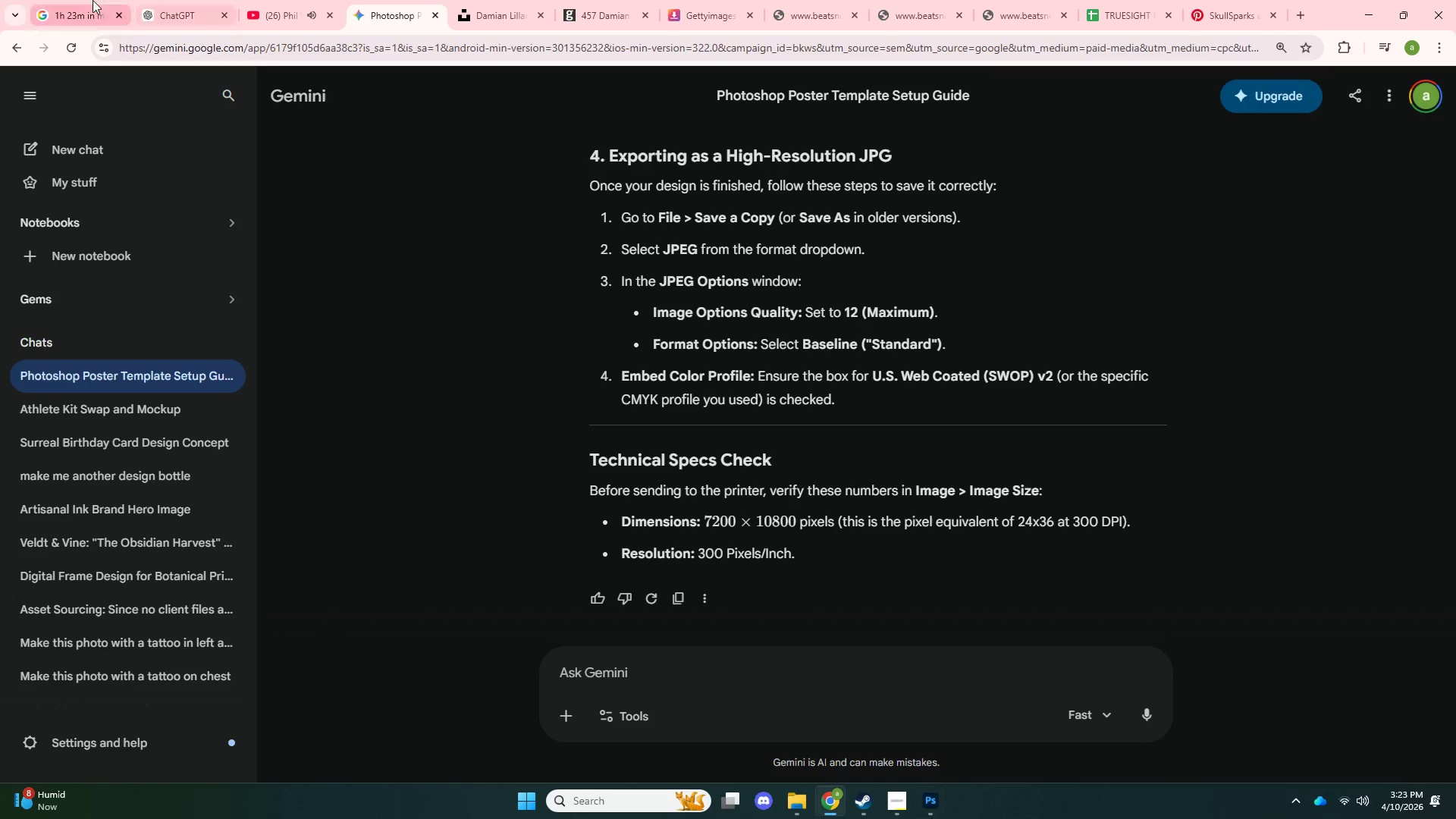 
left_click([93, 0])
 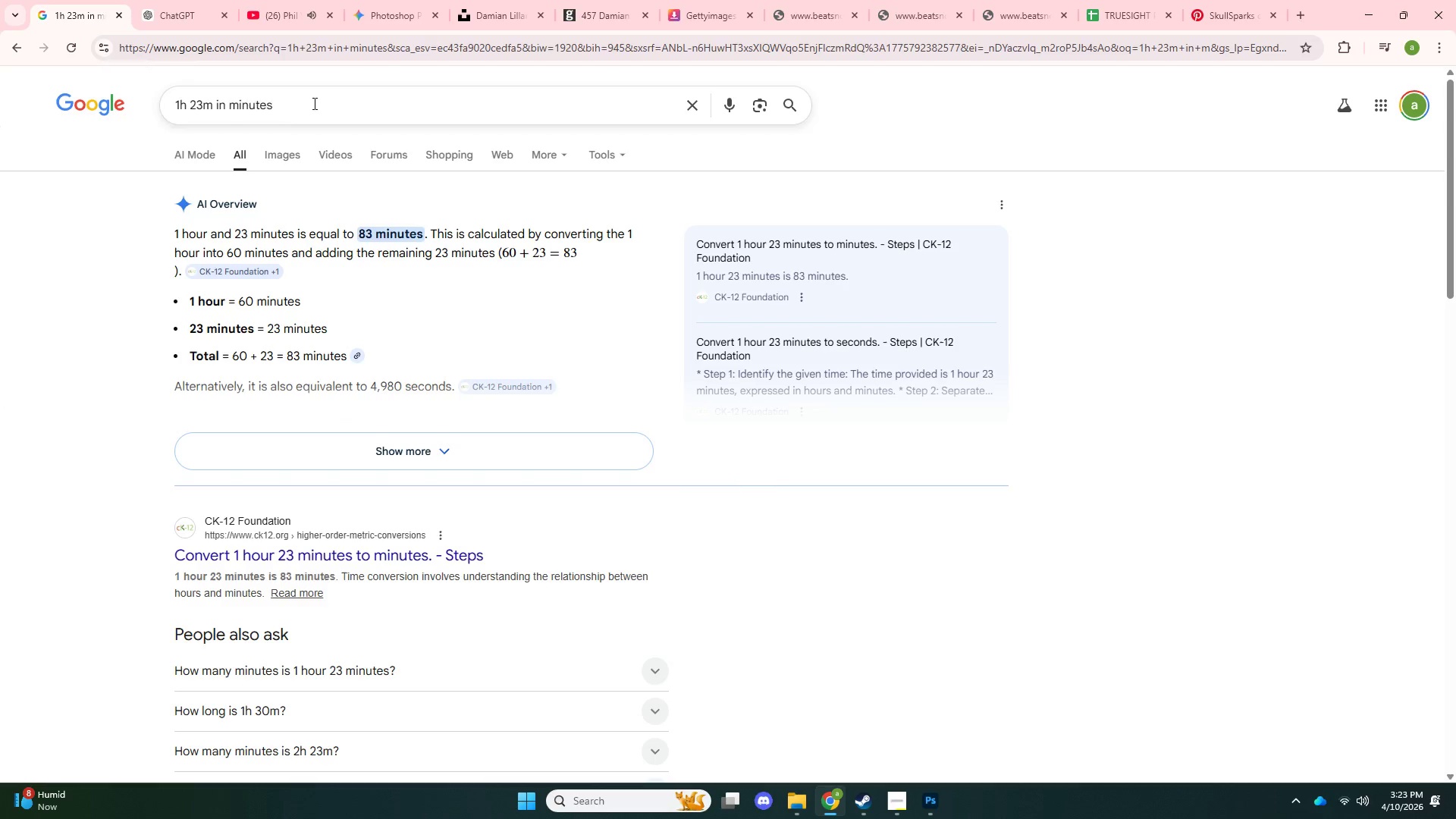 
left_click_drag(start_coordinate=[306, 104], to_coordinate=[0, 181])
 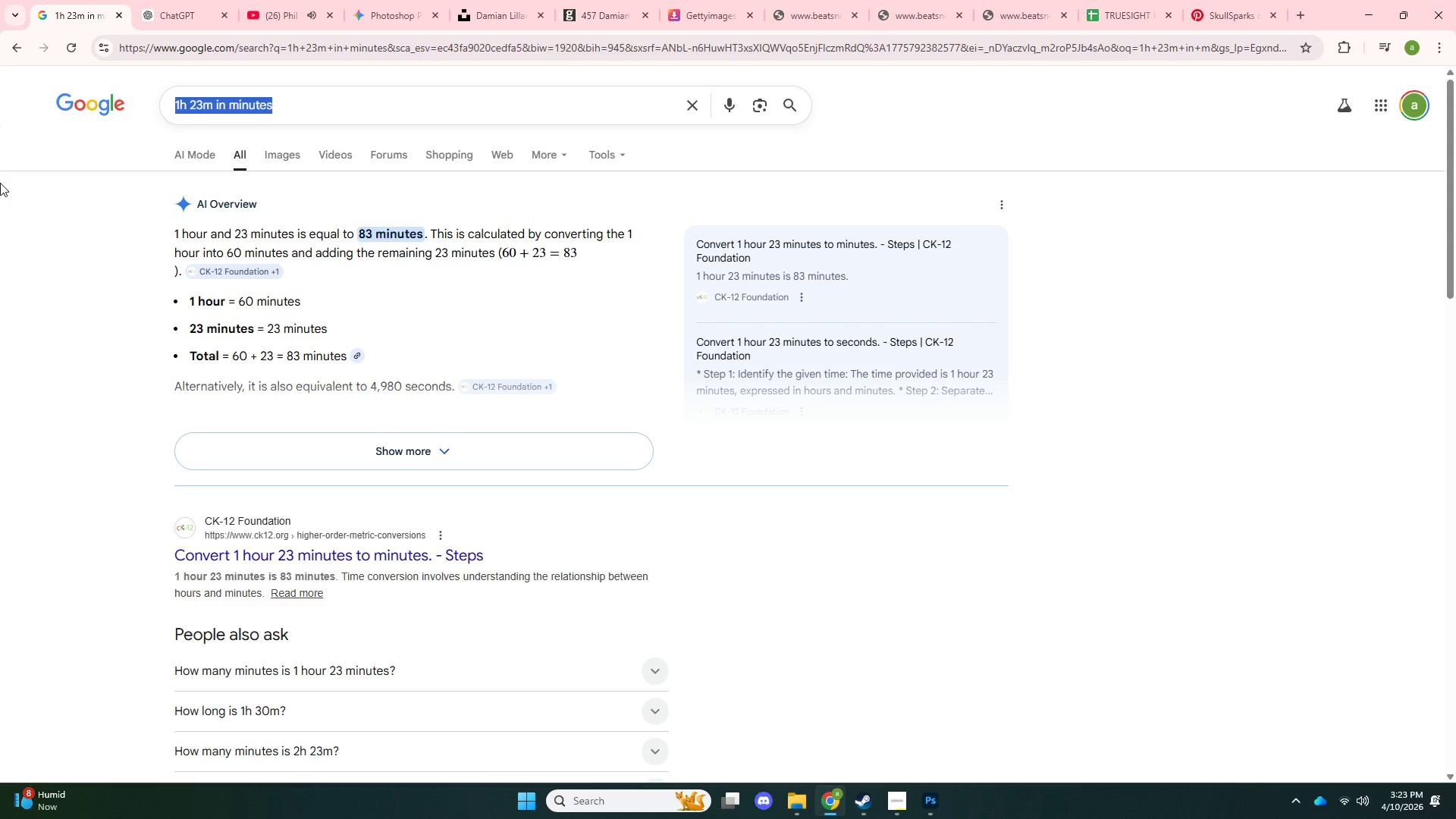 
type(broke paper)
 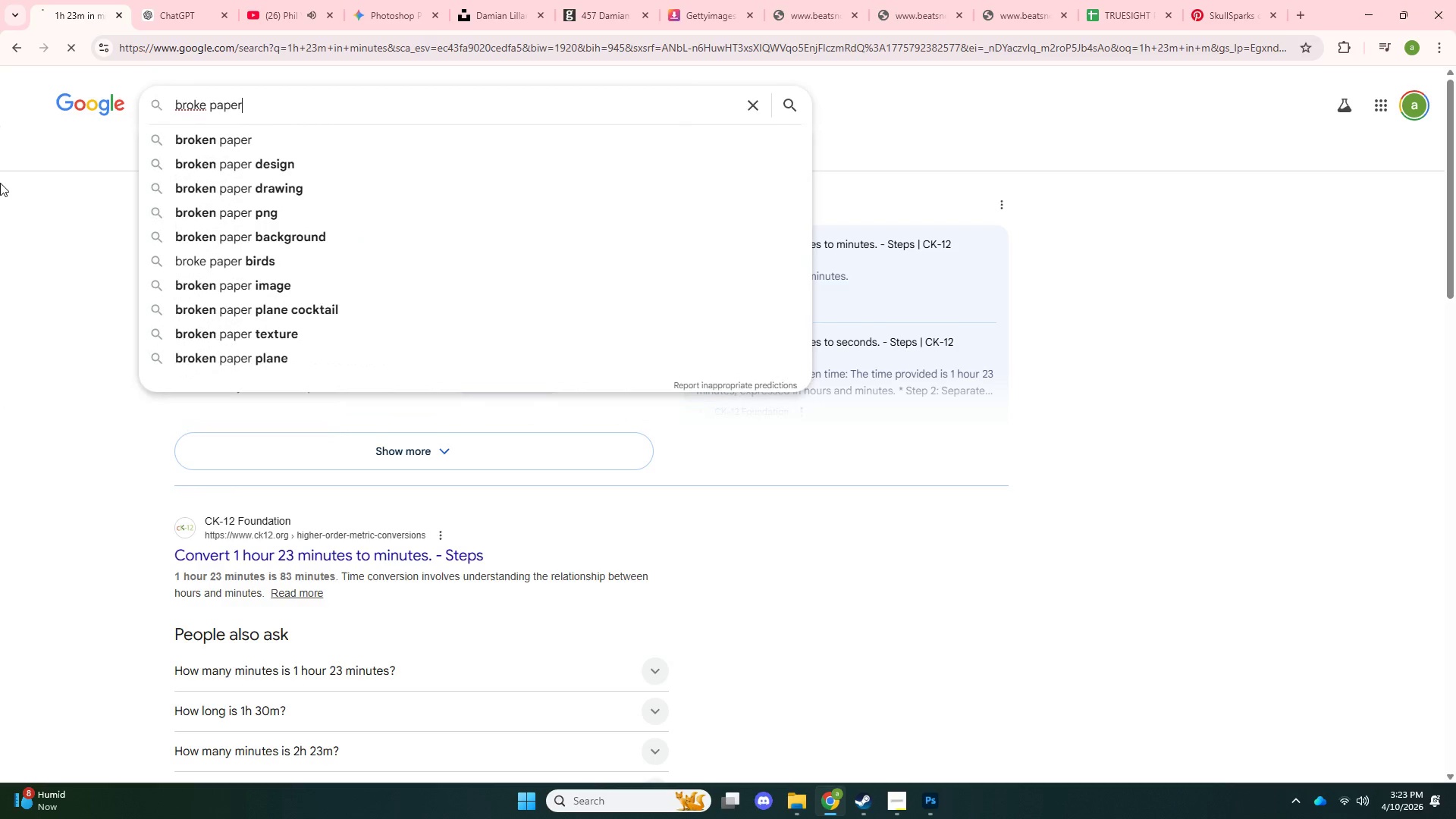 
key(Enter)
 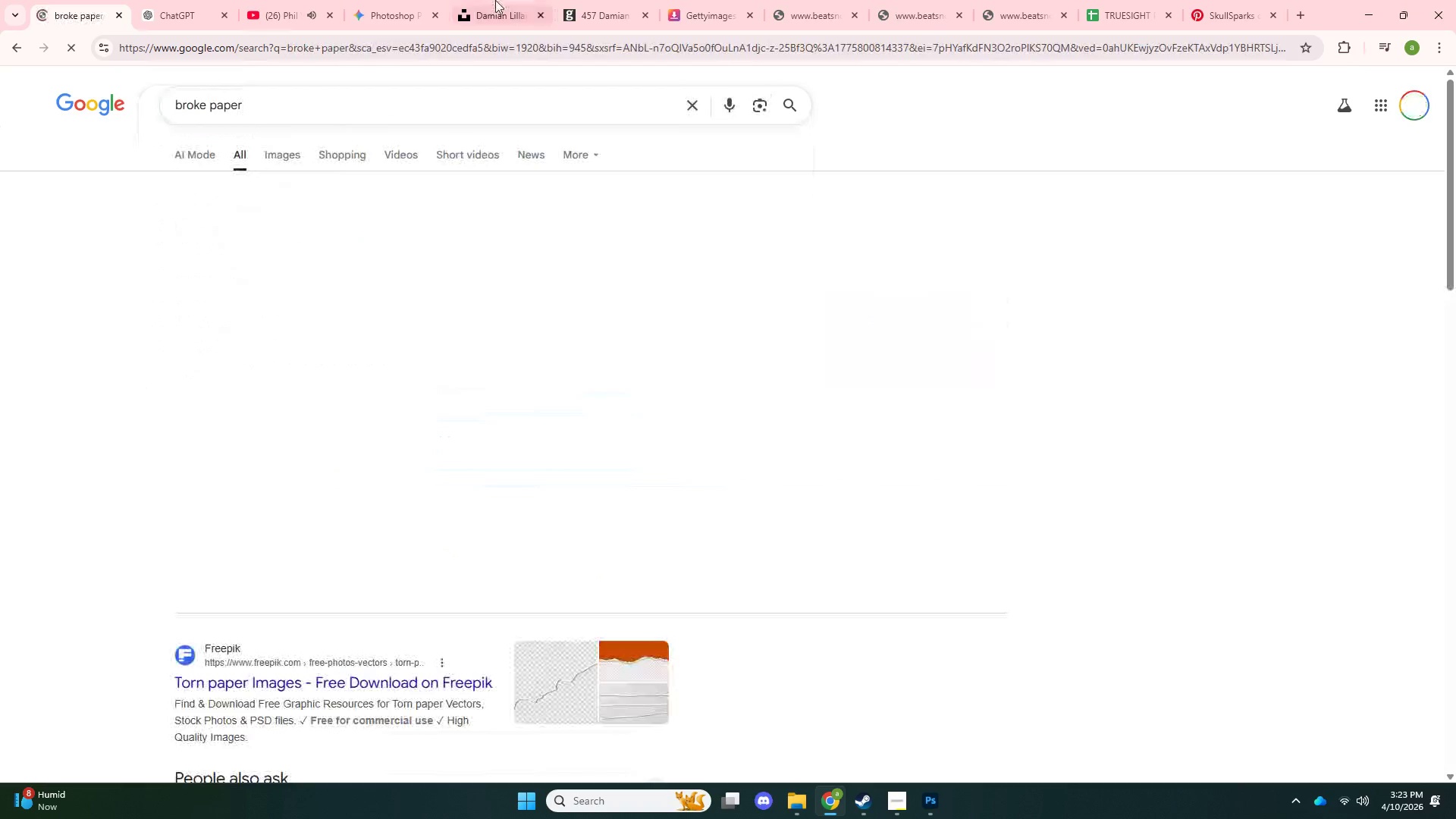 
left_click([500, 0])
 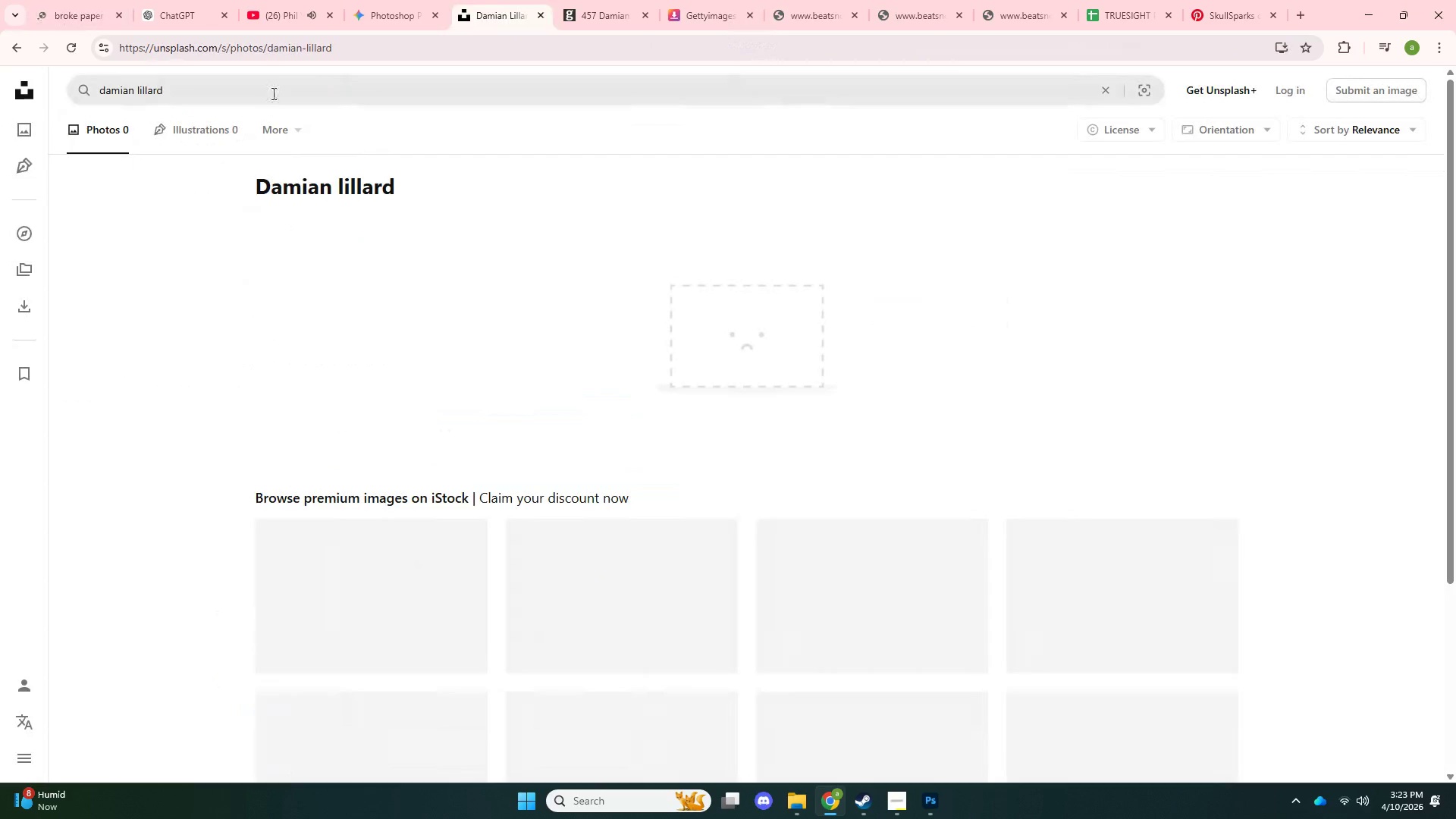 
left_click_drag(start_coordinate=[269, 93], to_coordinate=[0, 110])
 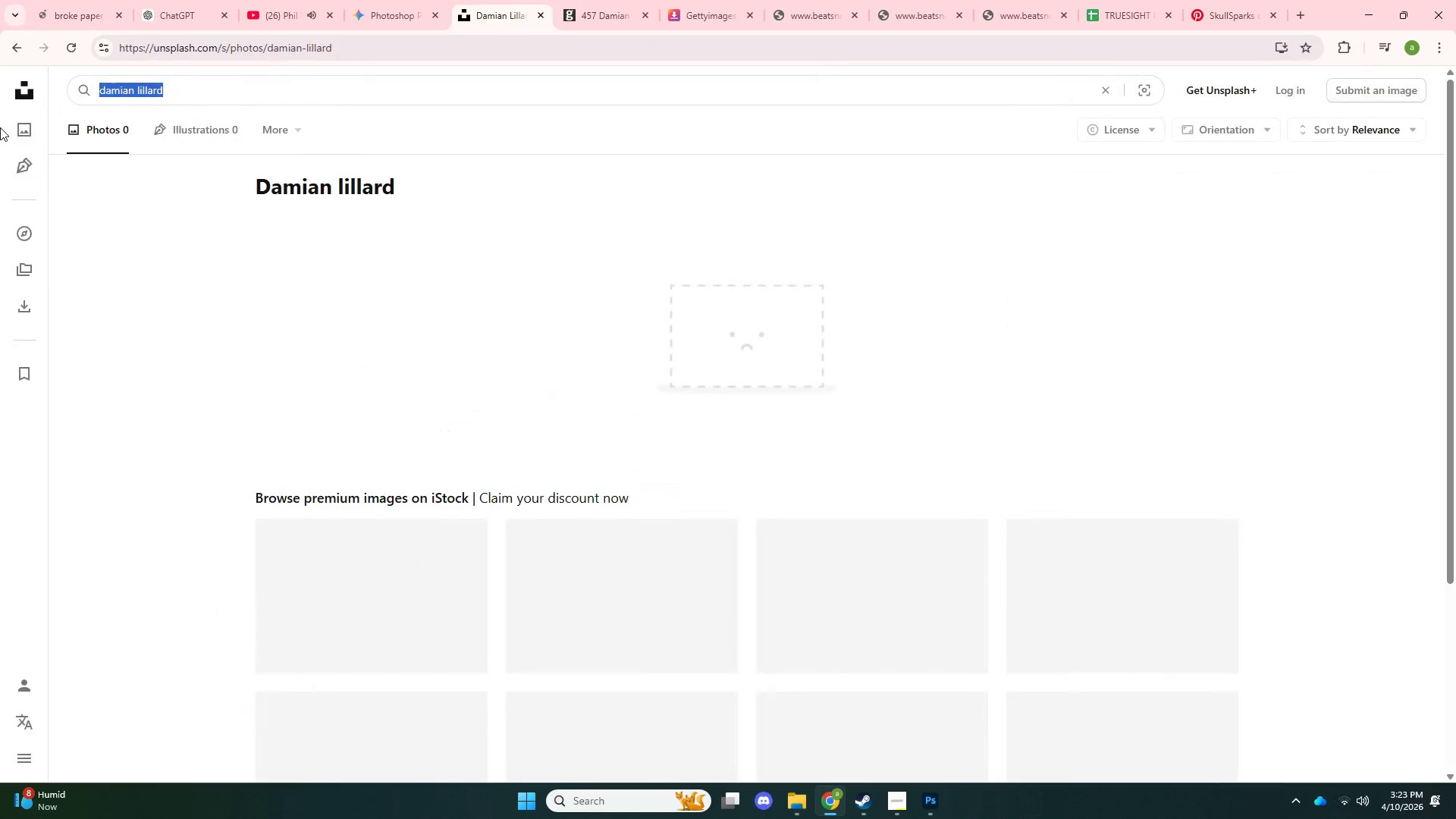 
type(broke paper)
 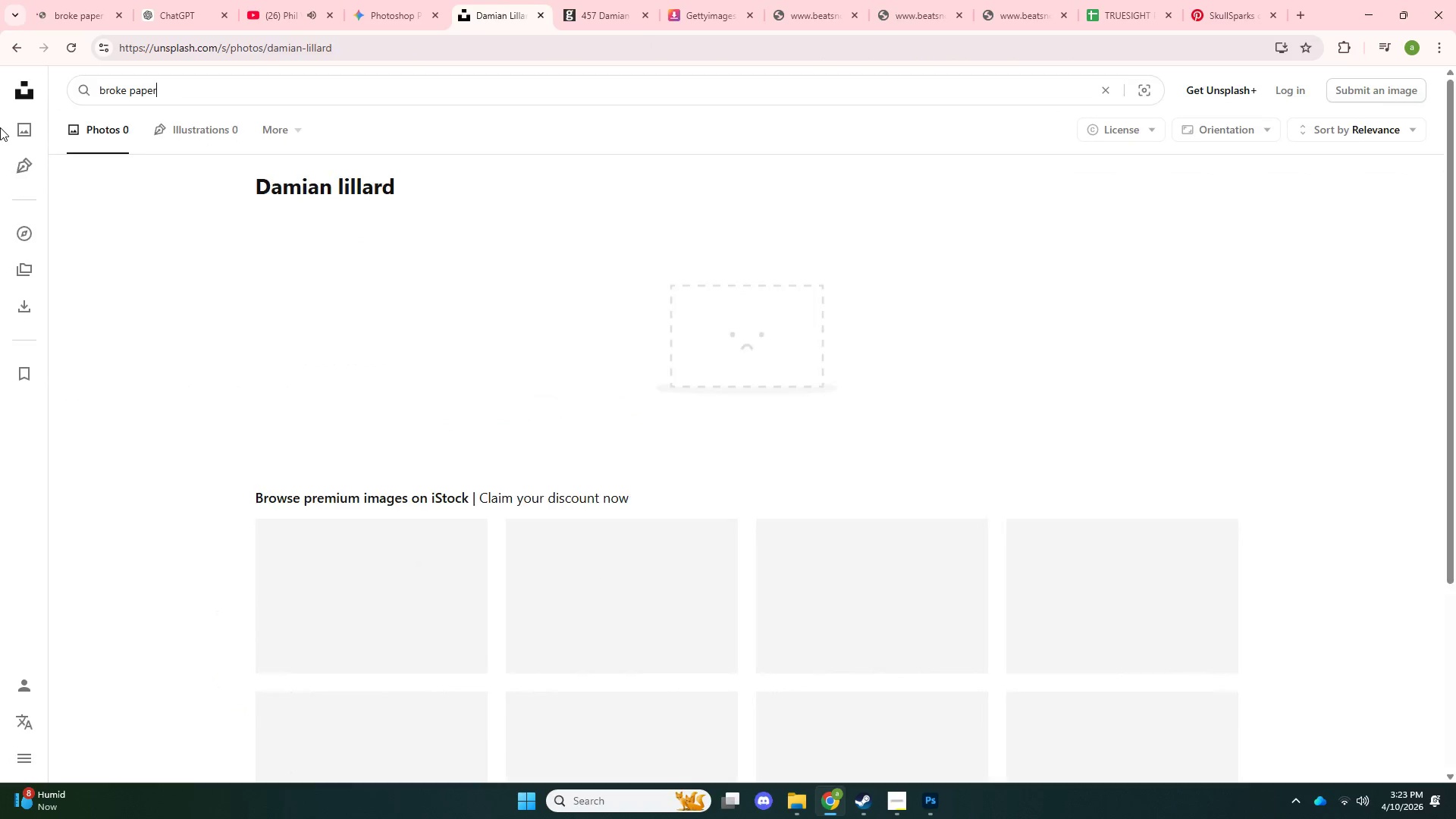 
key(Enter)
 